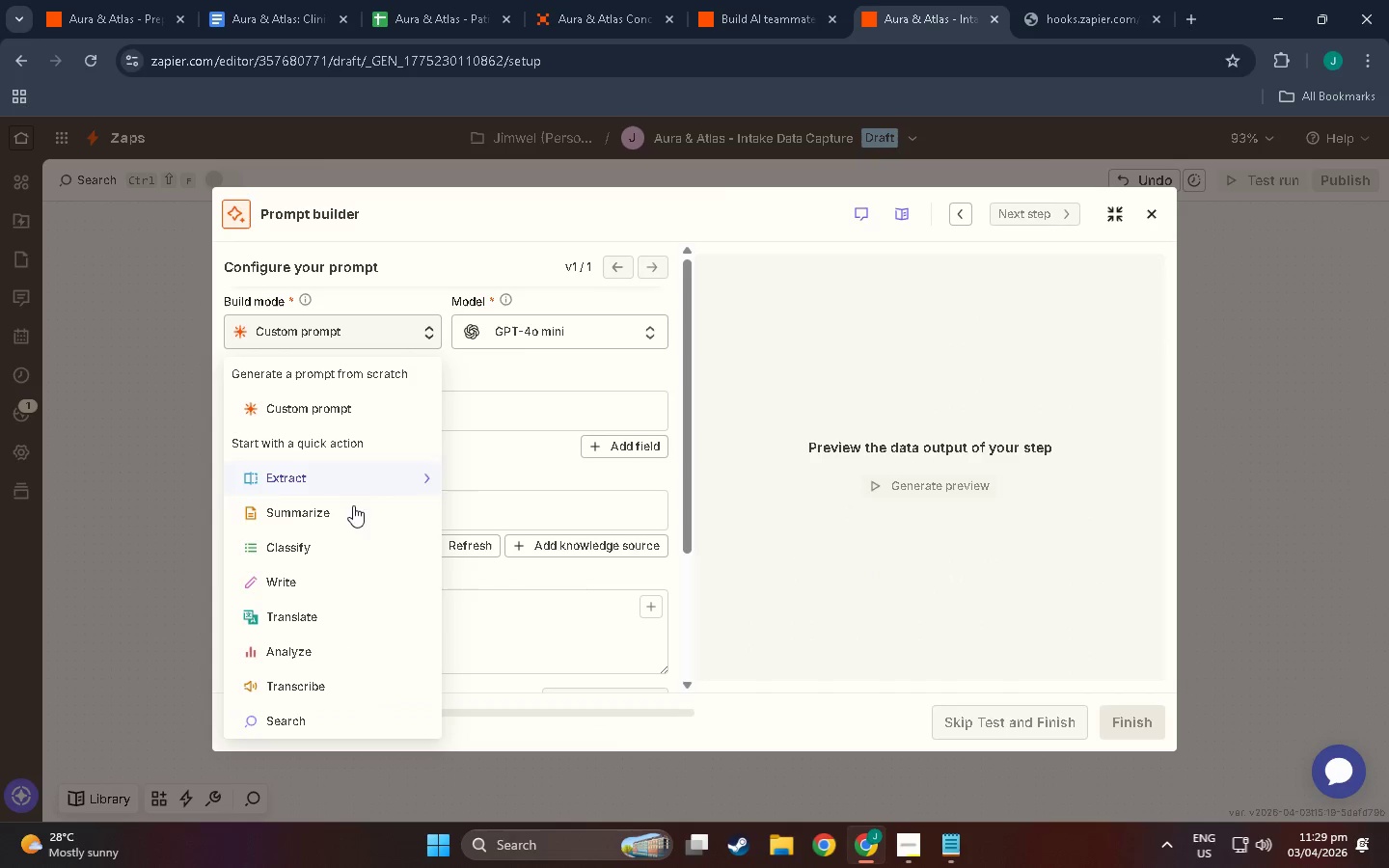 
scroll: coordinate [328, 673], scroll_direction: down, amount: 7.0
 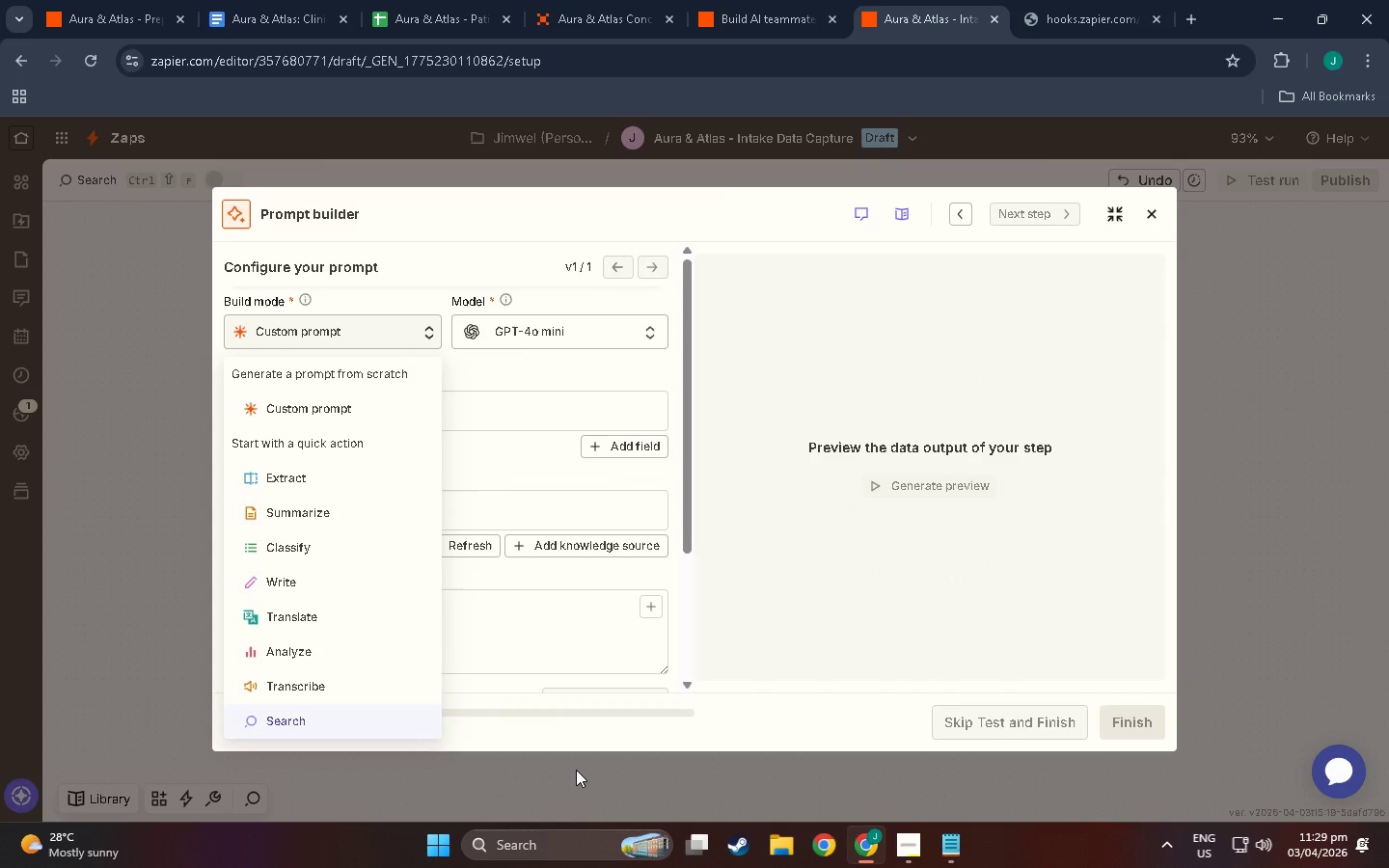 
left_click([578, 770])
 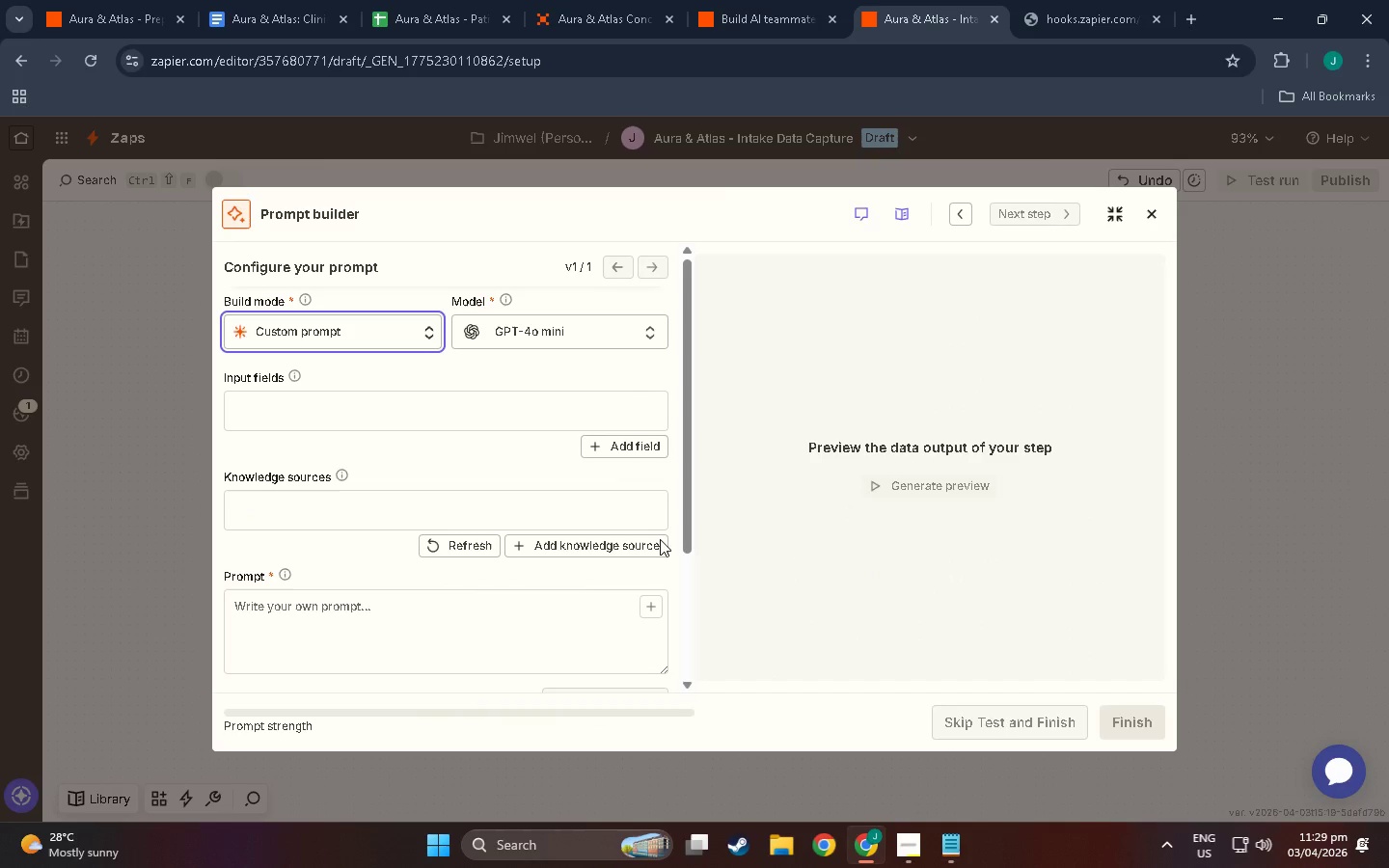 
scroll: coordinate [551, 599], scroll_direction: down, amount: 11.0
 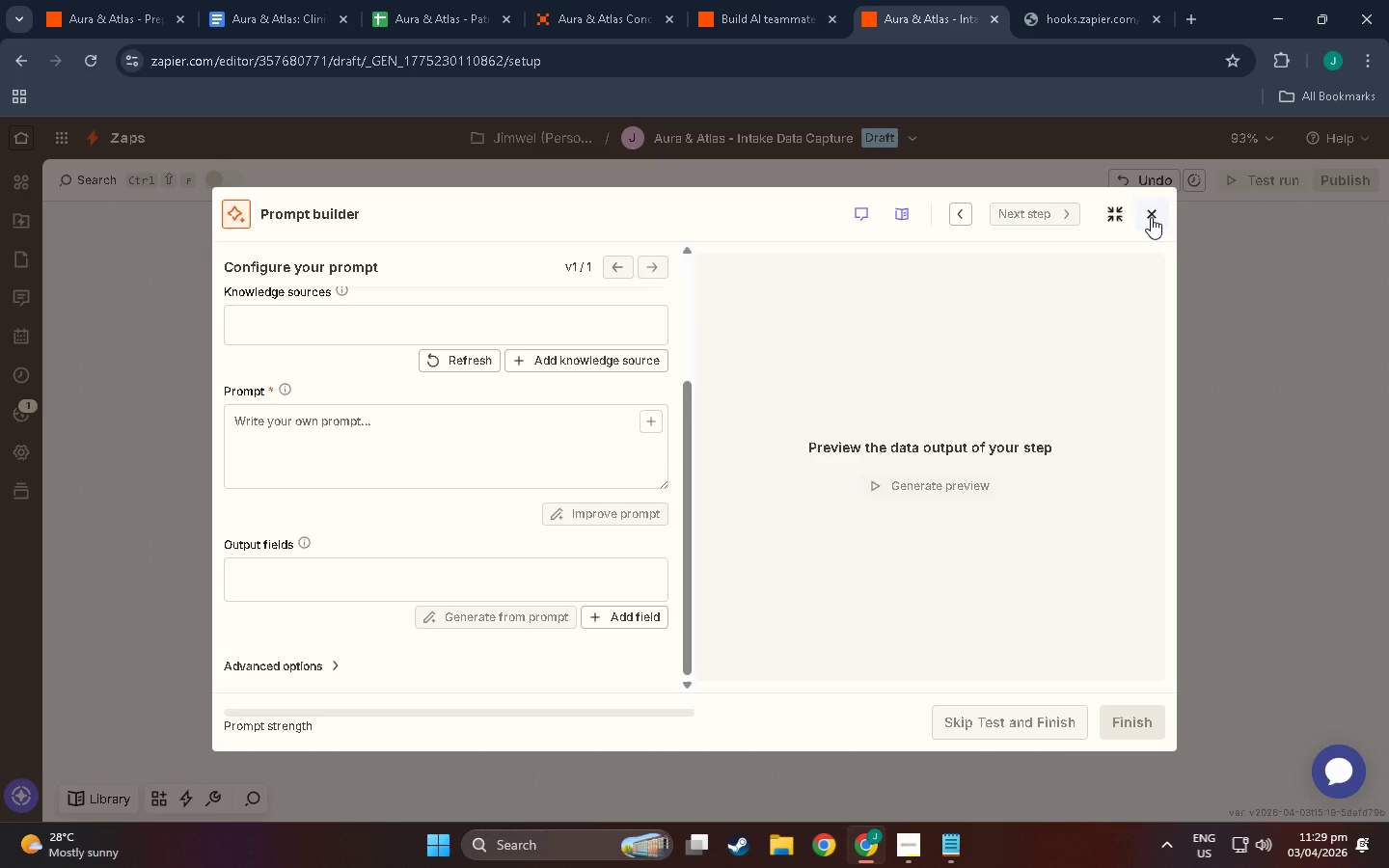 
left_click([1151, 217])
 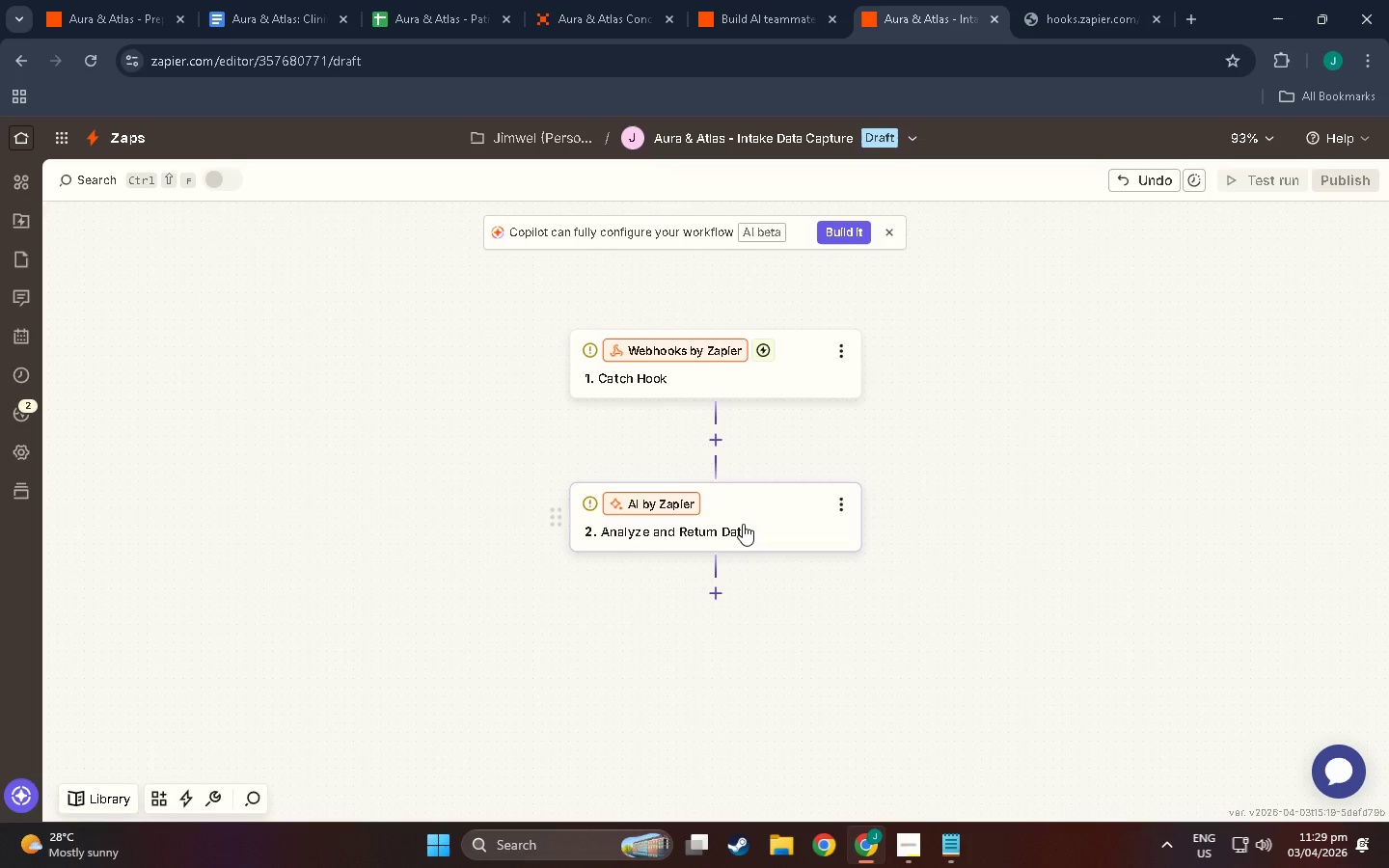 
left_click([743, 524])
 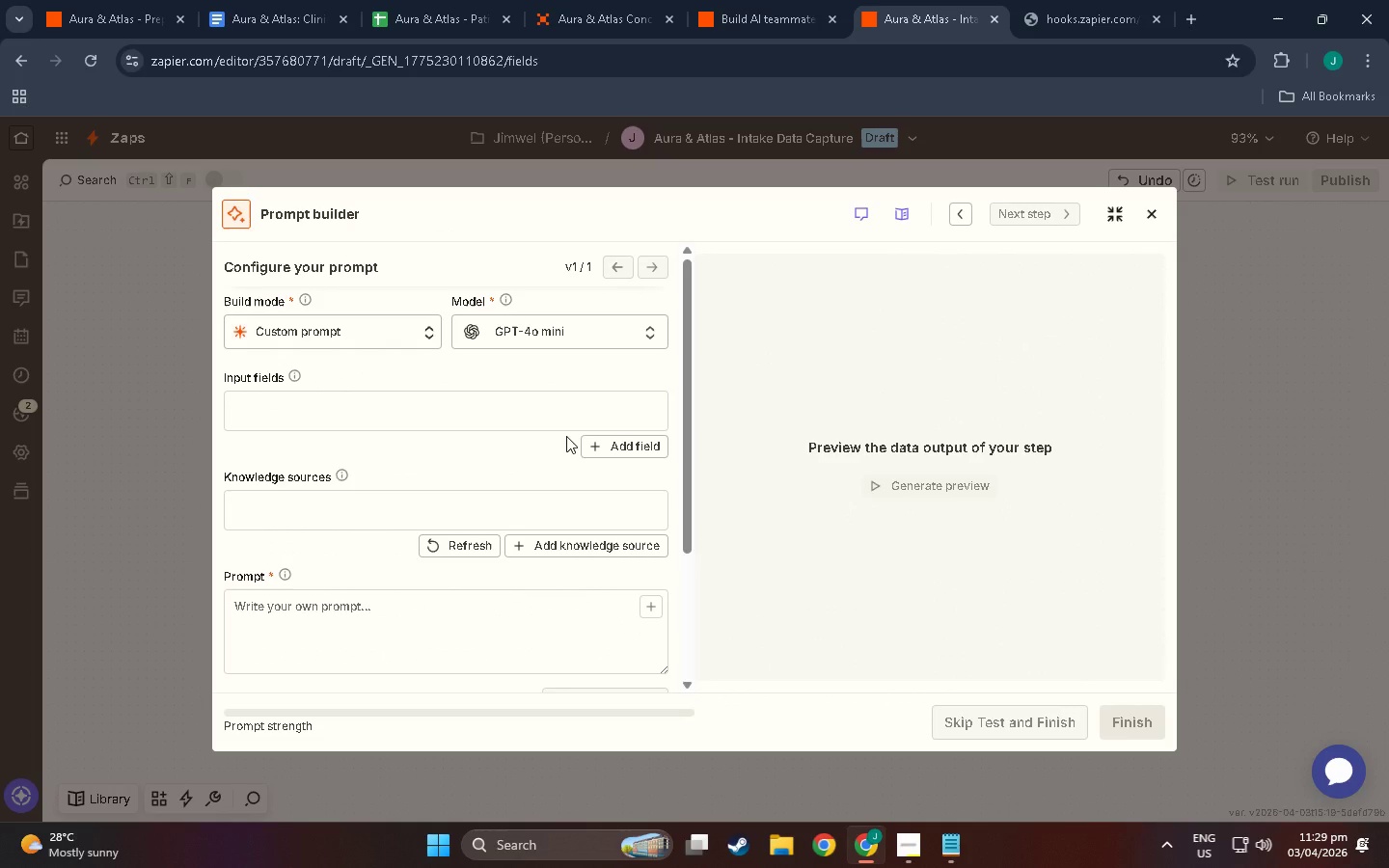 
wait(10.73)
 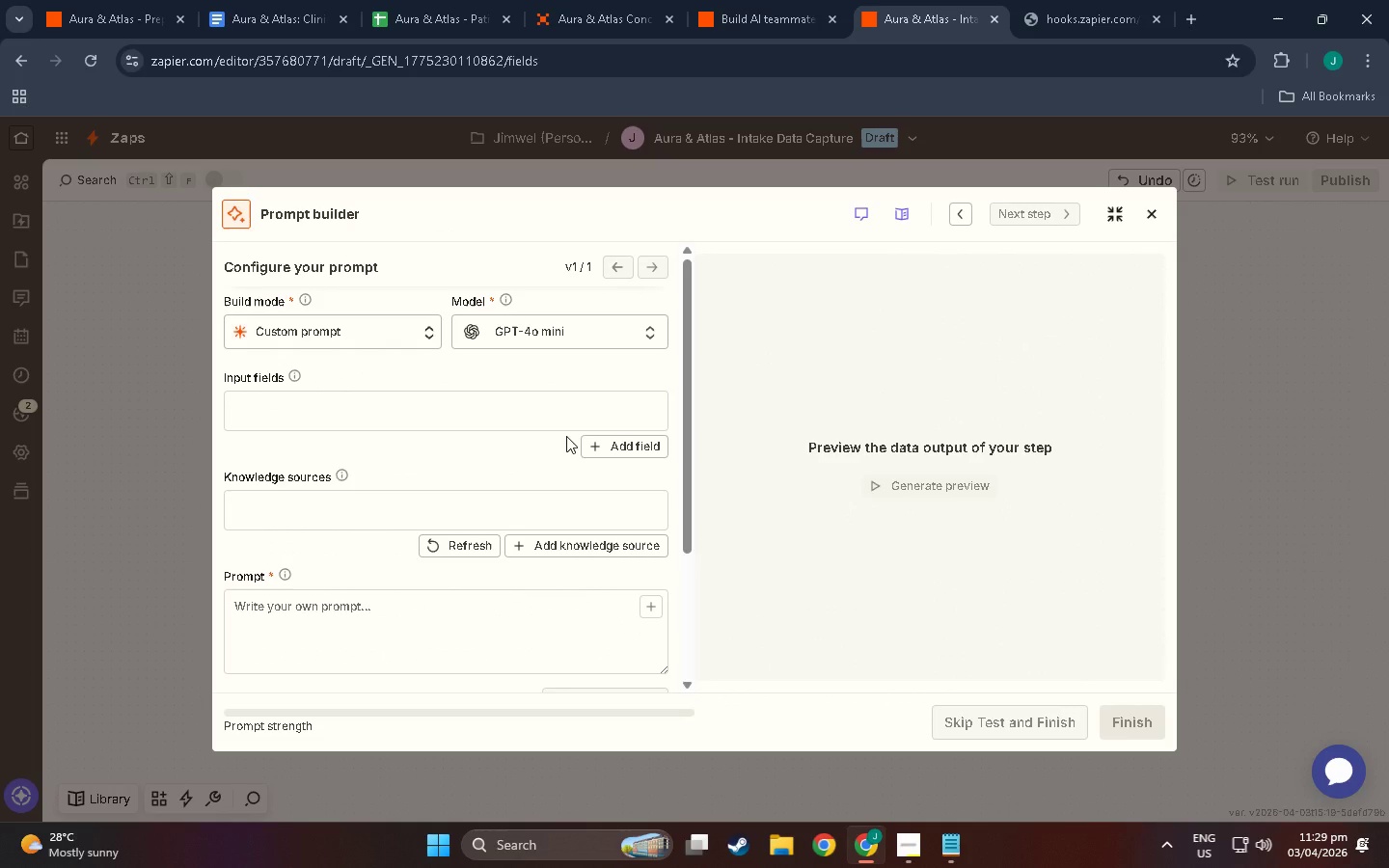 
scroll: coordinate [772, 610], scroll_direction: up, amount: 3.0
 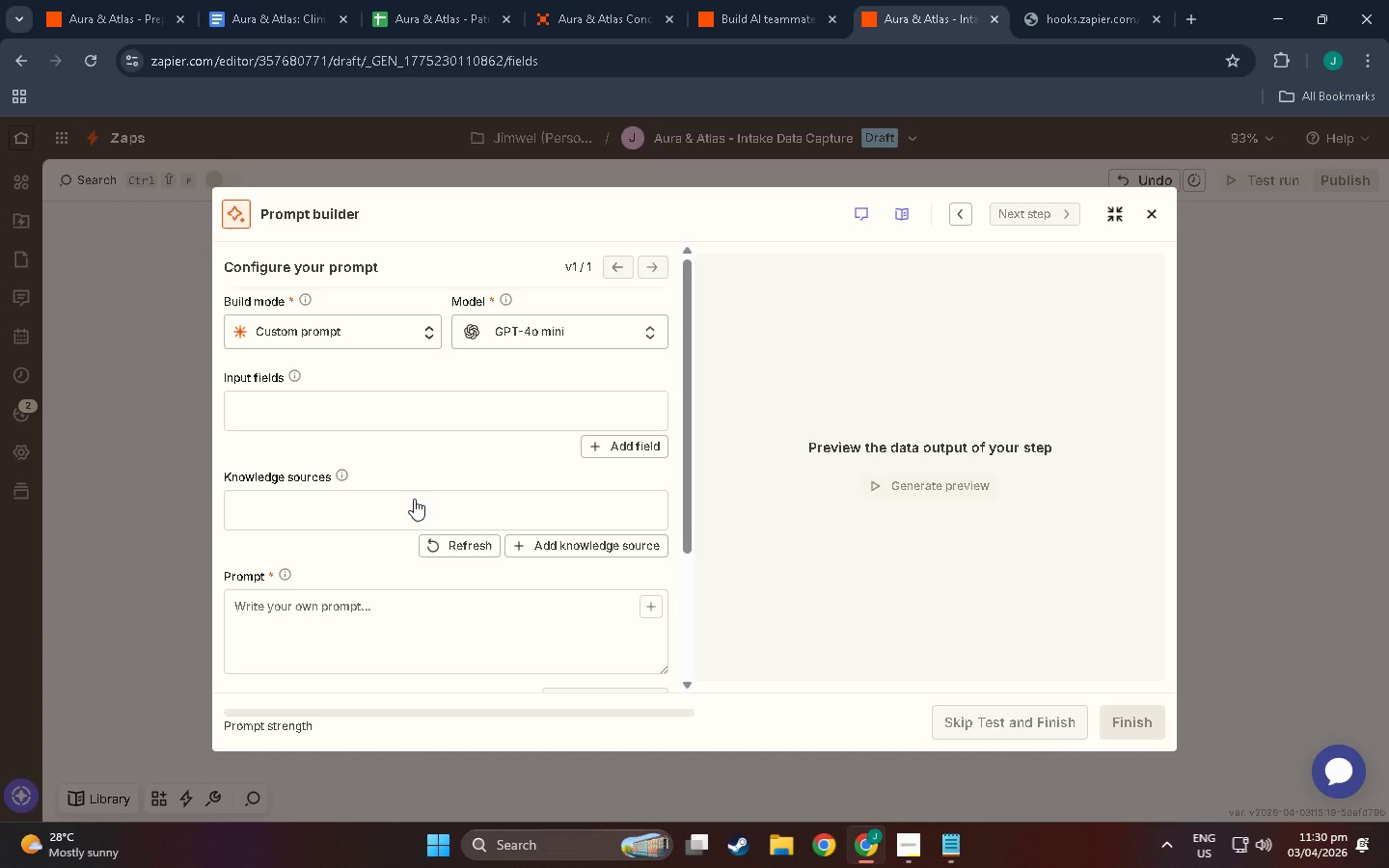 
scroll: coordinate [432, 562], scroll_direction: down, amount: 12.0
 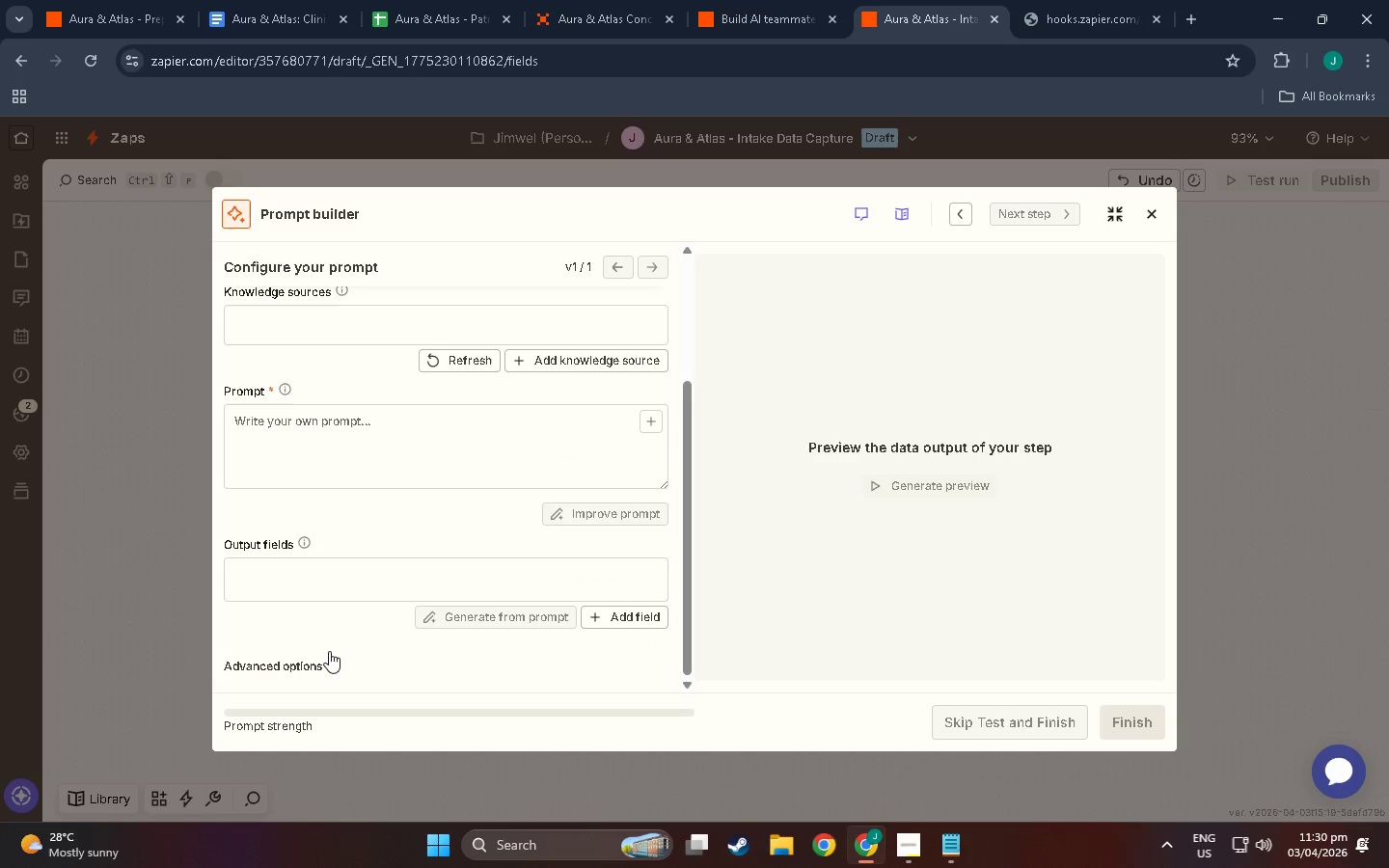 
left_click([327, 663])
 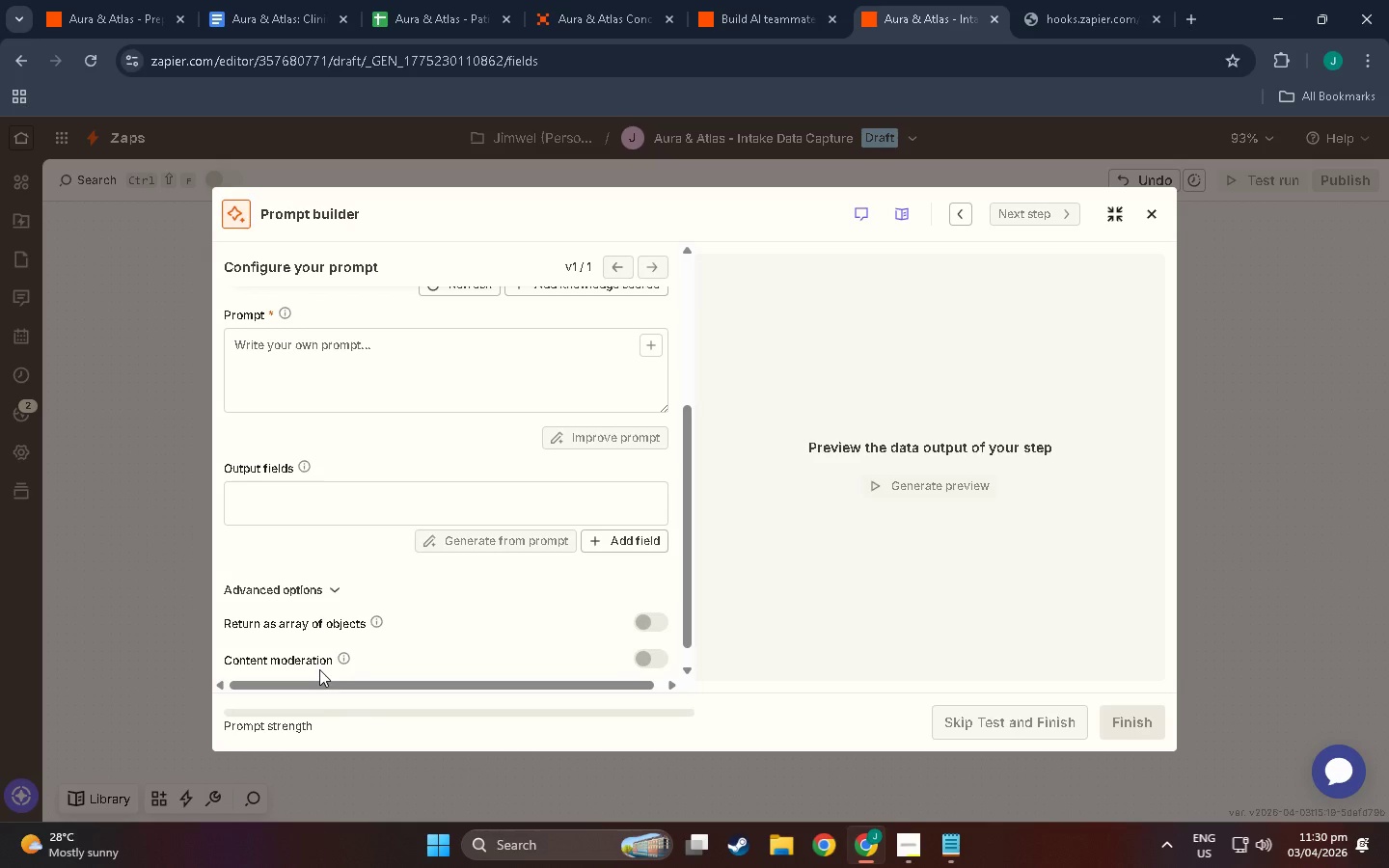 
scroll: coordinate [319, 669], scroll_direction: down, amount: 3.0
 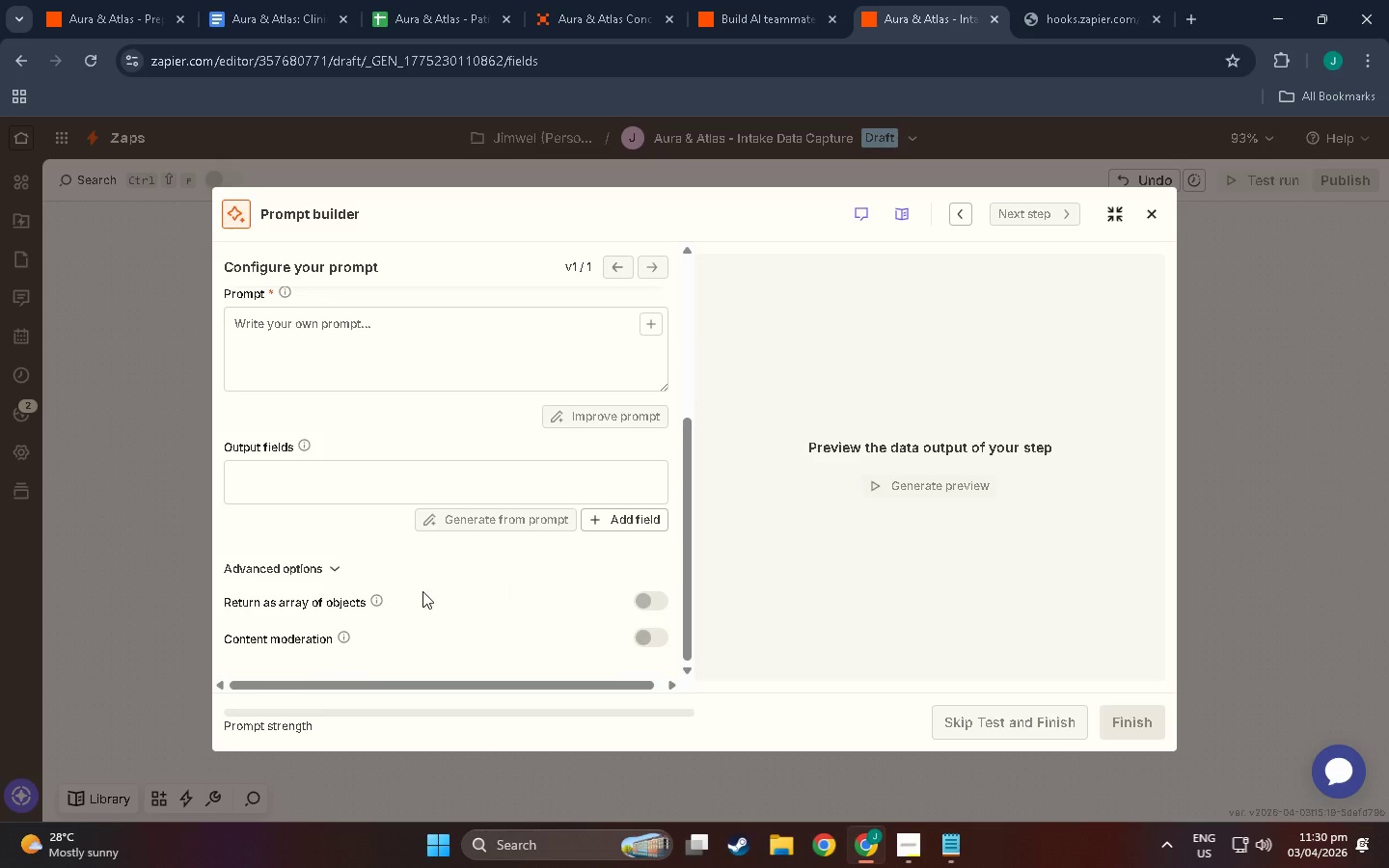 
scroll: coordinate [564, 517], scroll_direction: up, amount: 16.0
 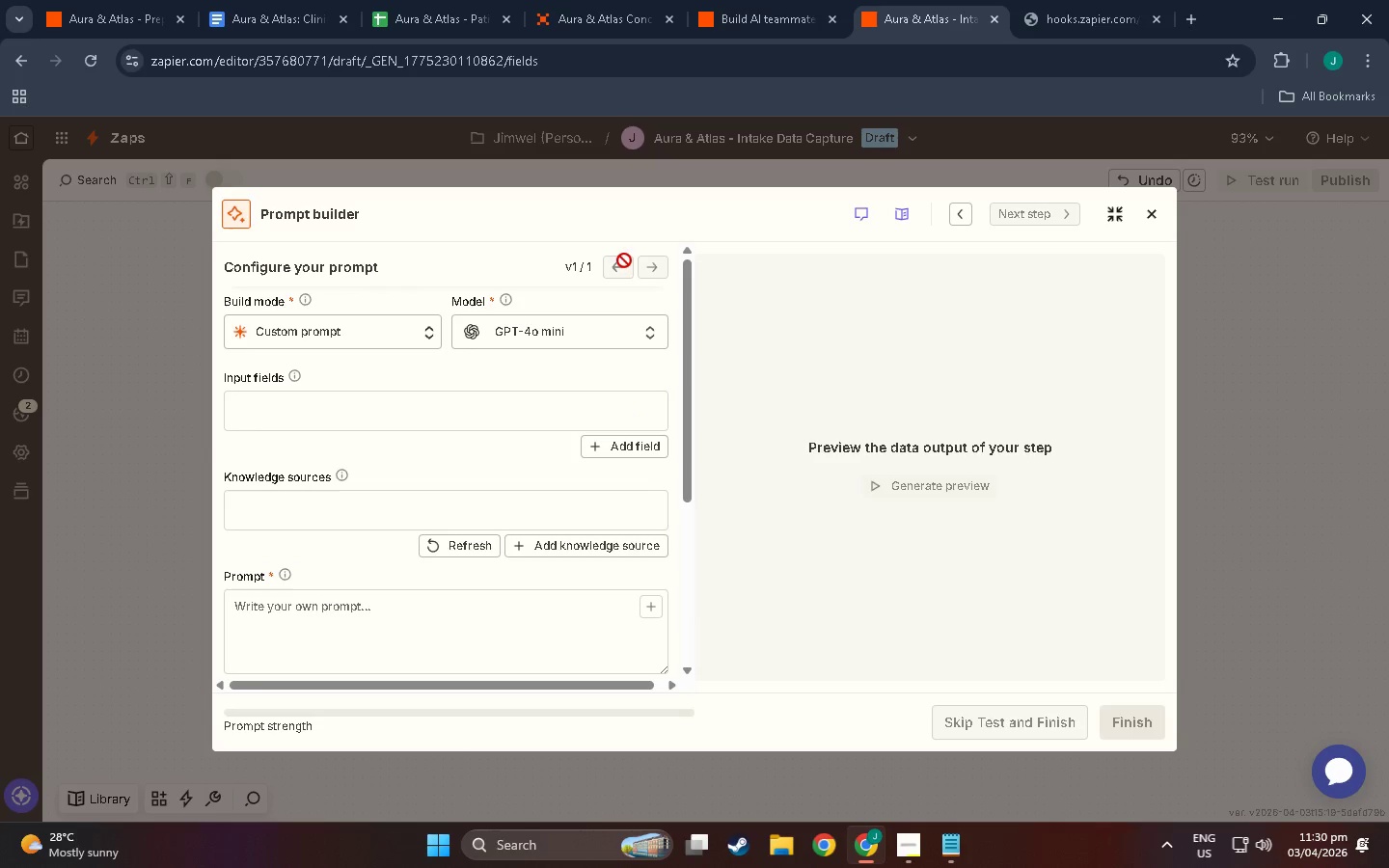 
double_click([671, 265])
 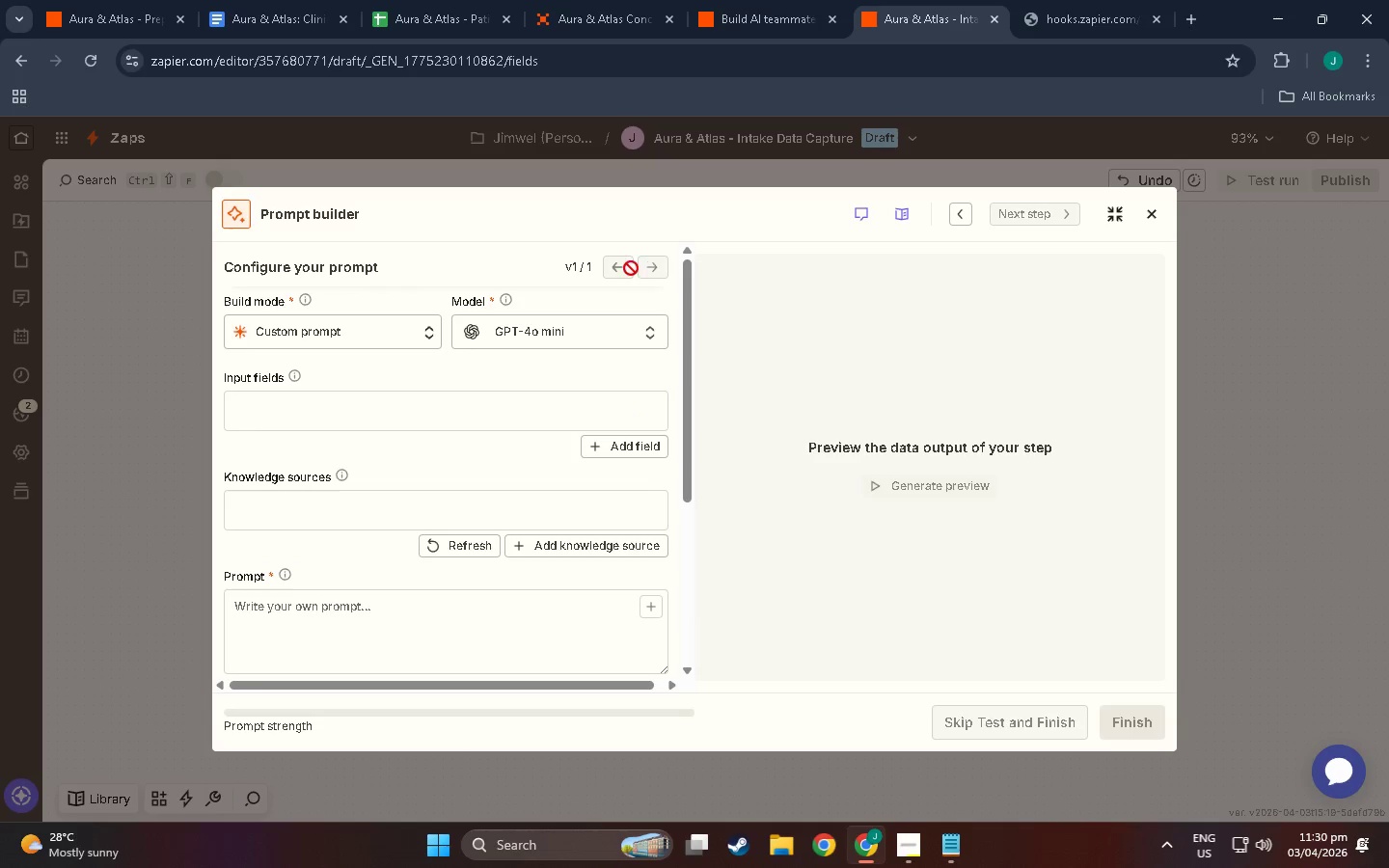 
triple_click([631, 268])
 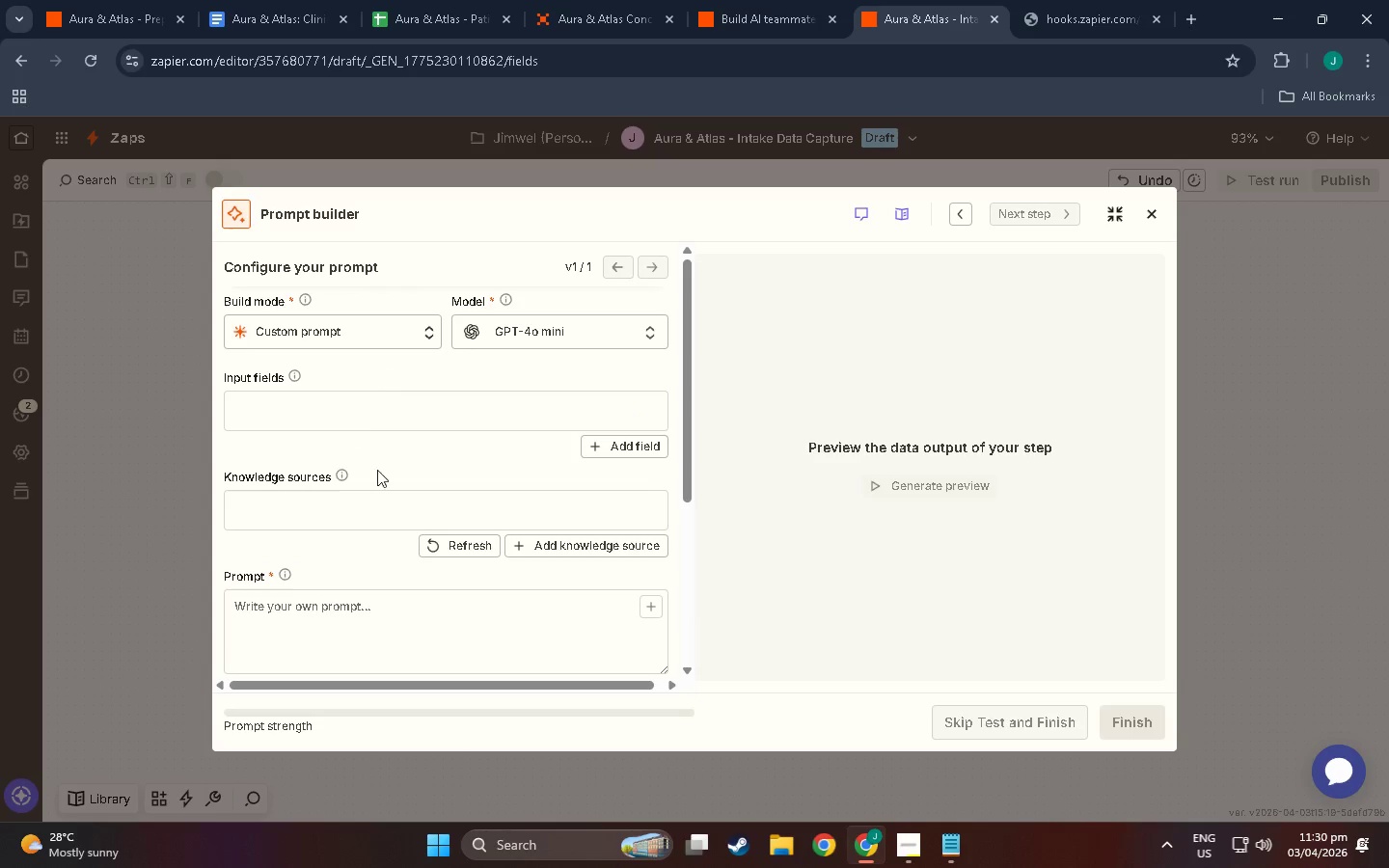 
scroll: coordinate [423, 505], scroll_direction: up, amount: 3.0
 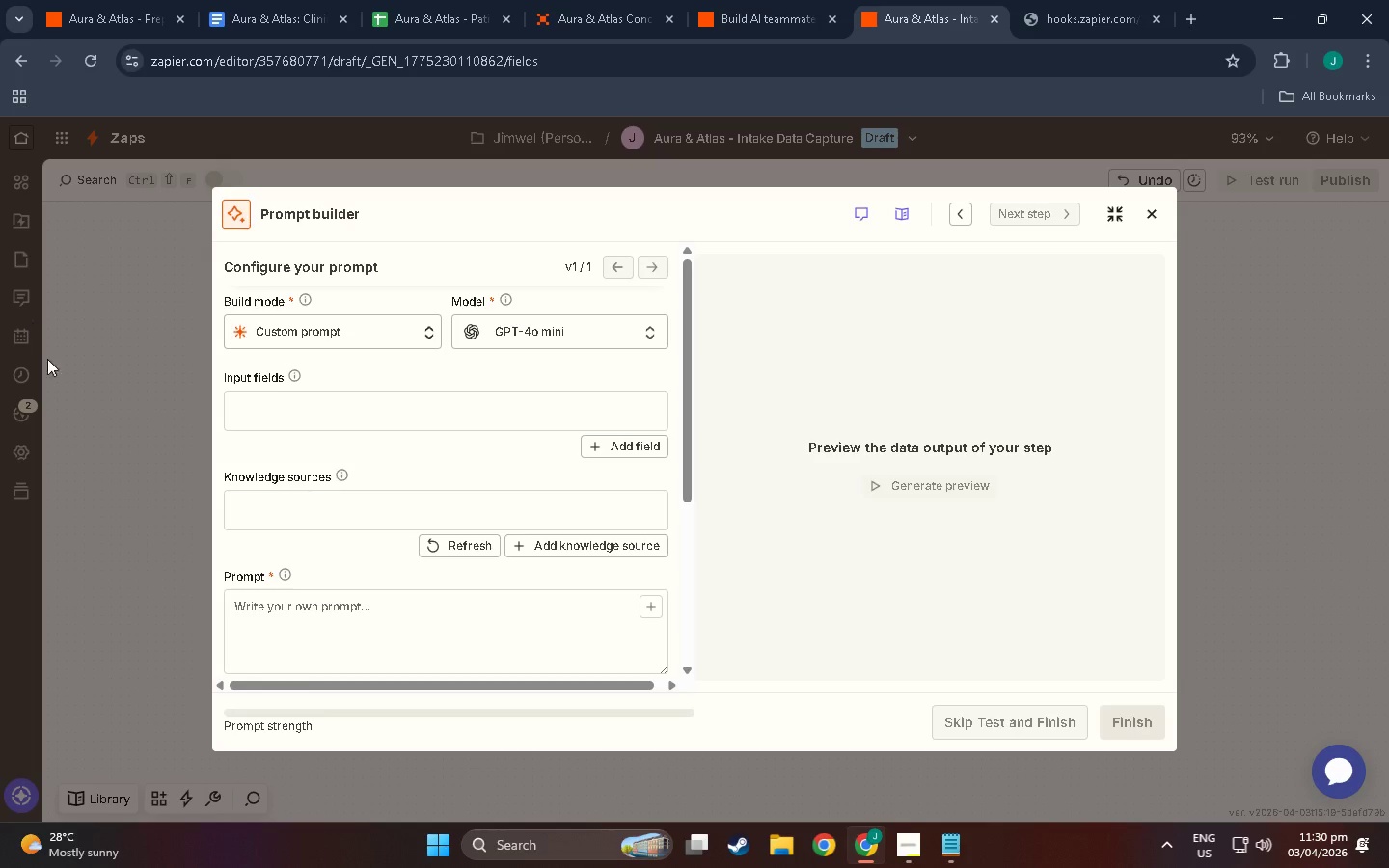 
wait(7.15)
 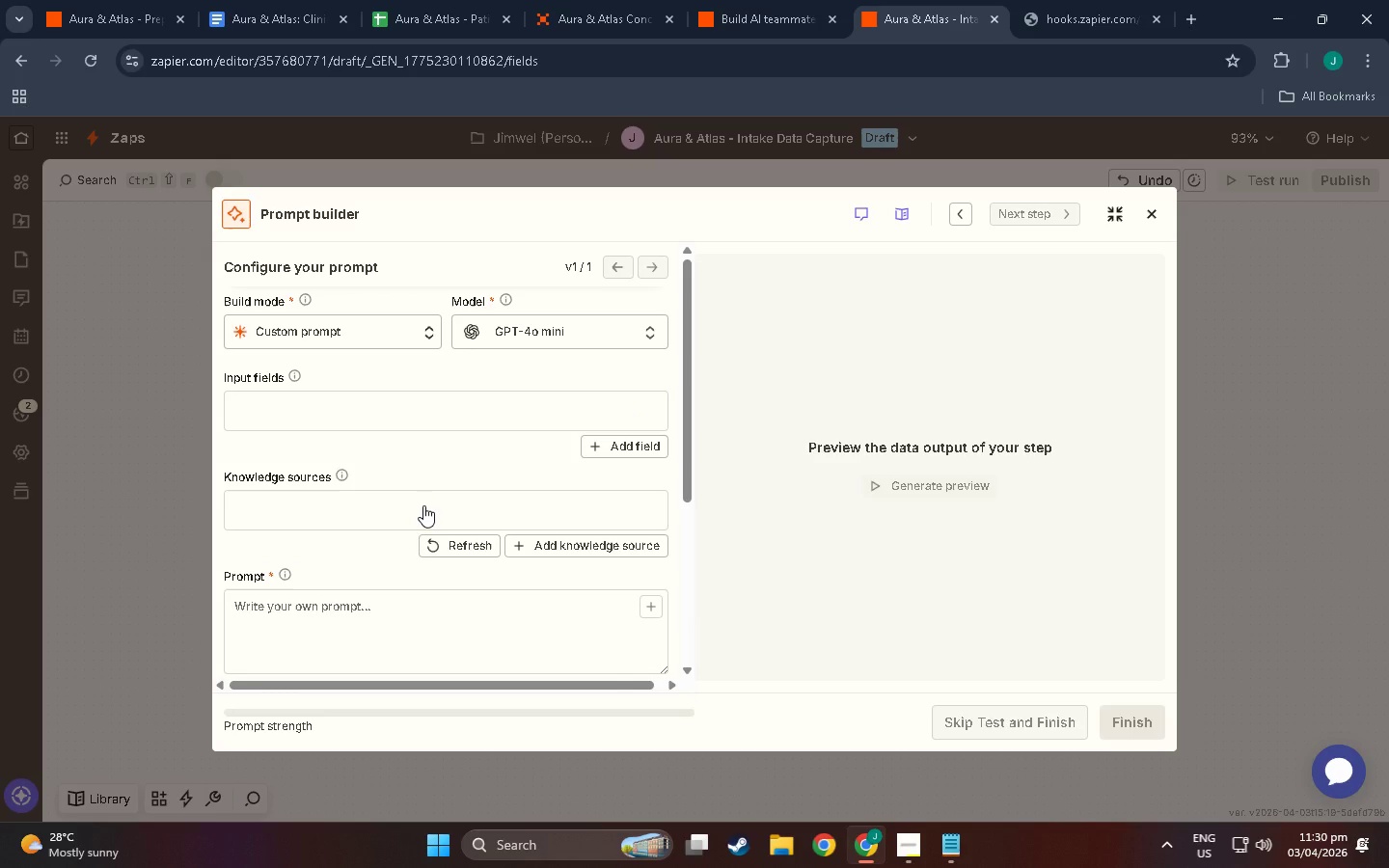 
left_click([421, 341])
 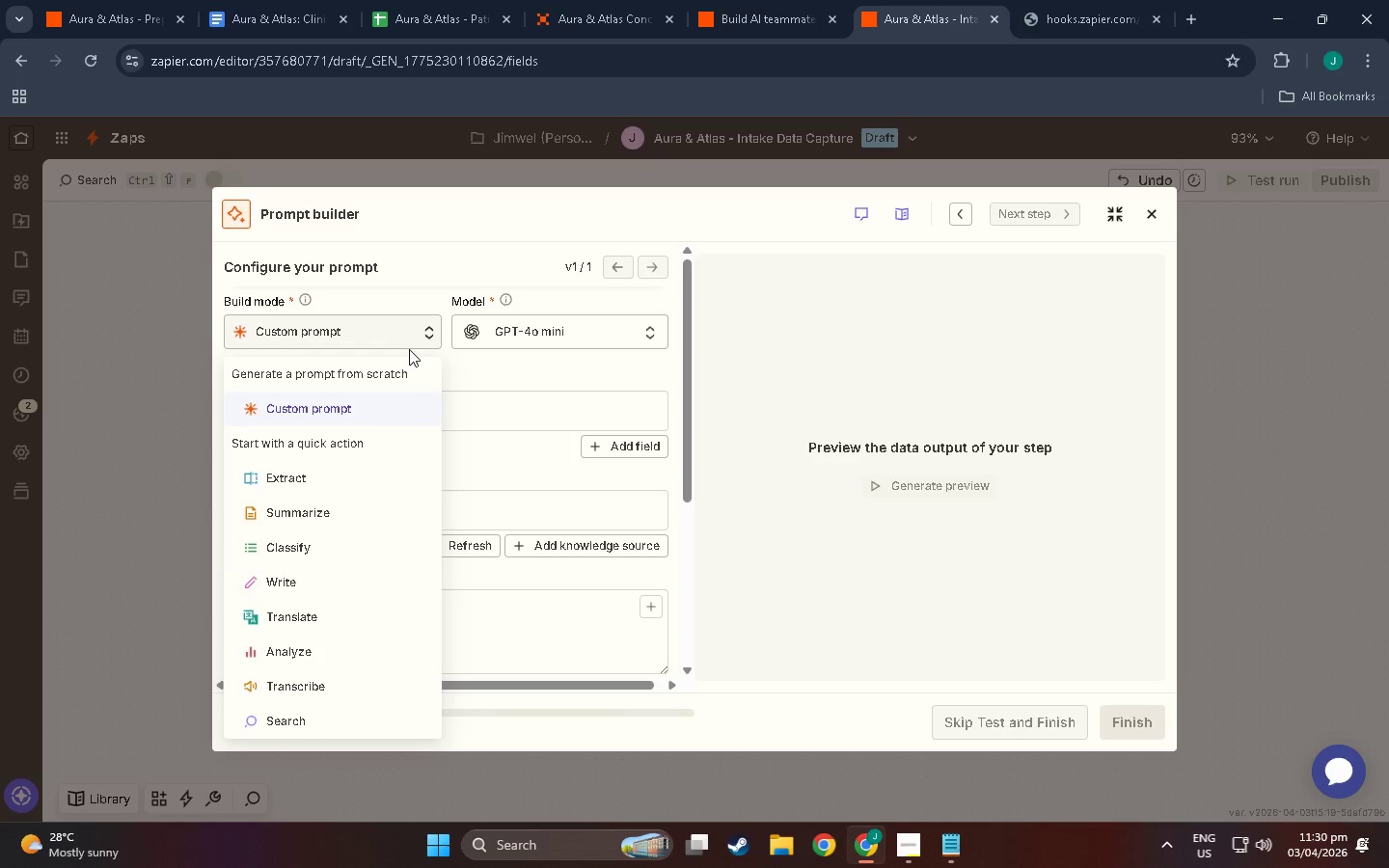 
left_click([411, 342])
 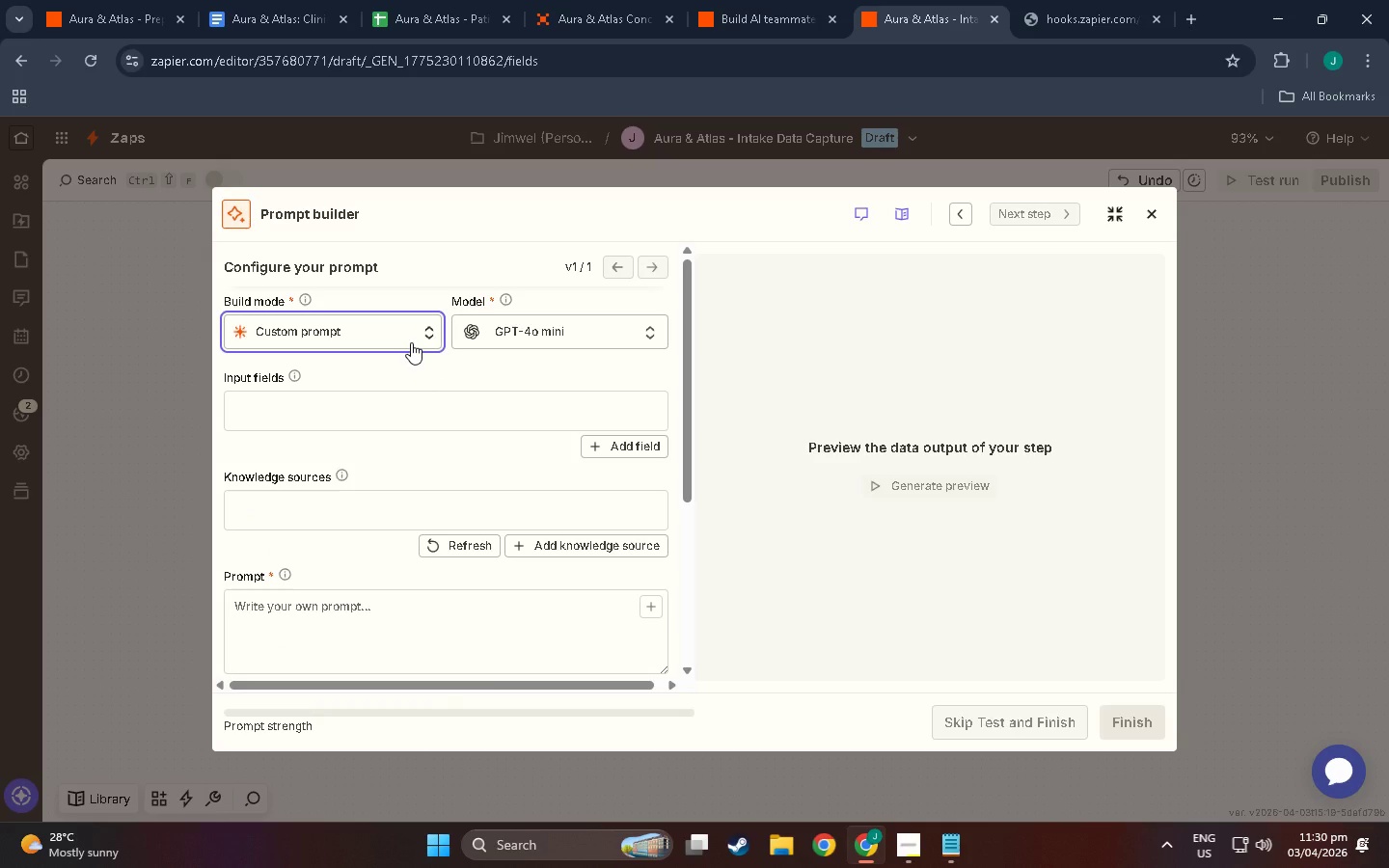 
wait(19.52)
 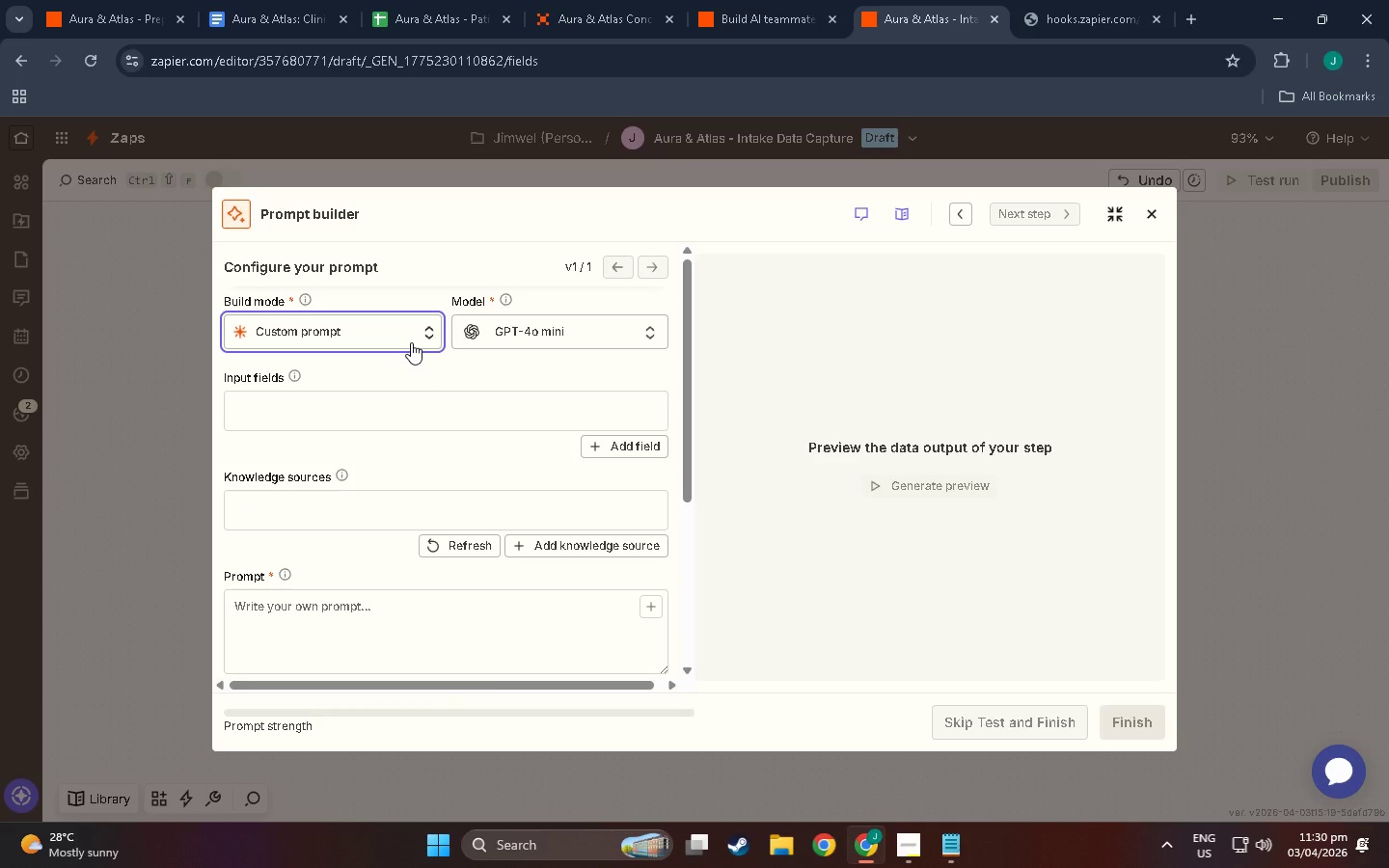 
left_click([402, 401])
 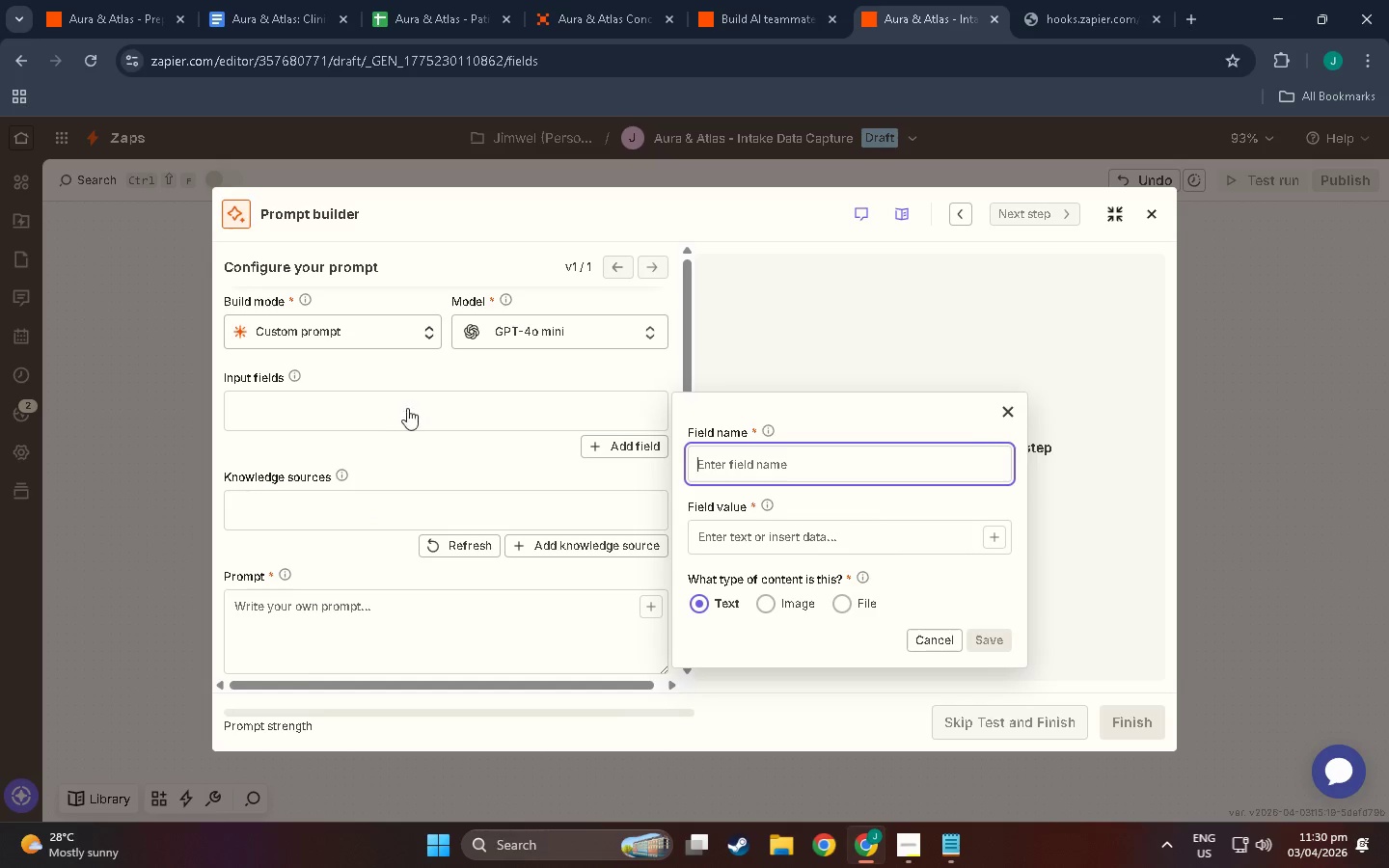 
left_click([412, 413])
 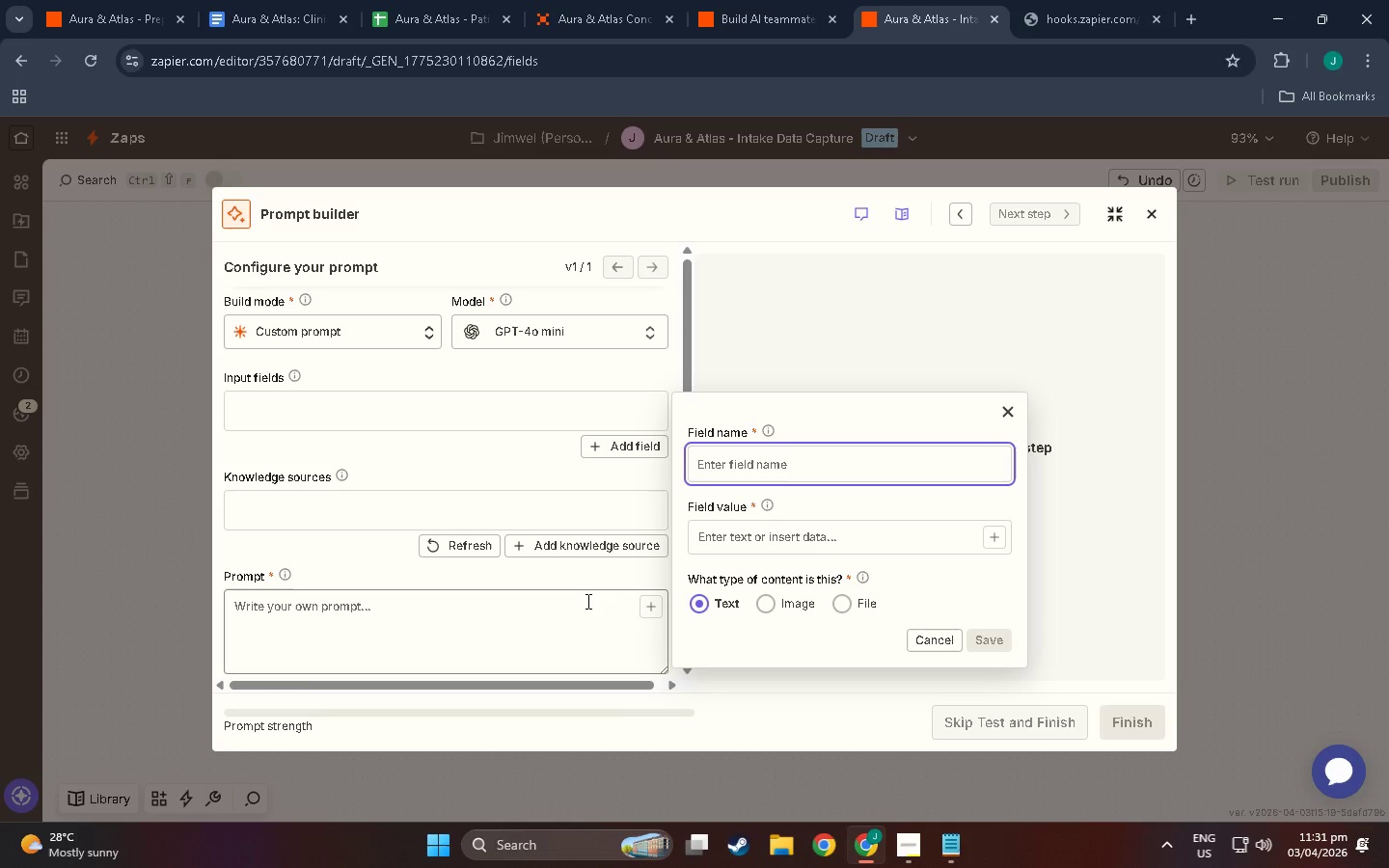 
wait(53.64)
 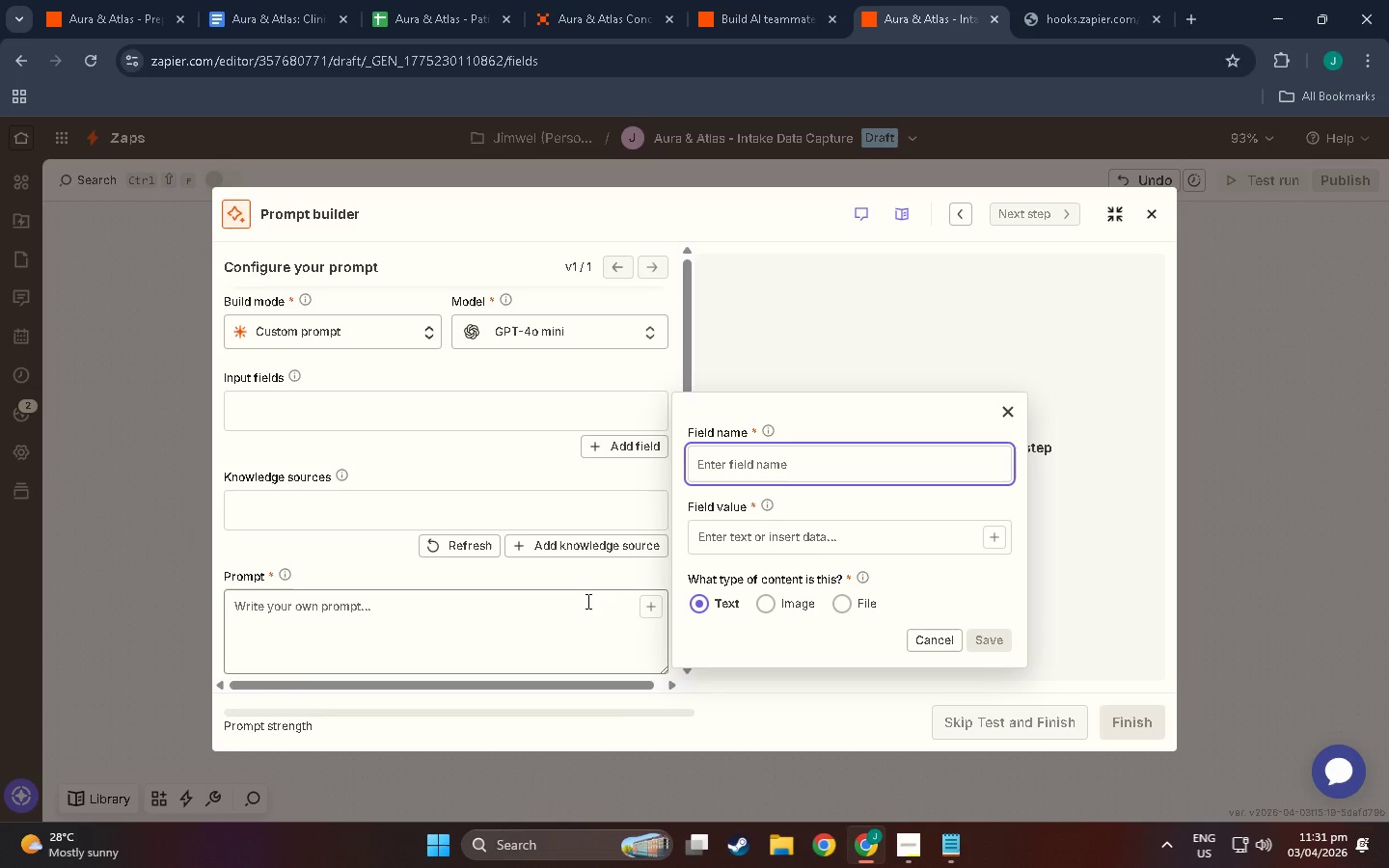 
scroll: coordinate [408, 611], scroll_direction: down, amount: 1.0
 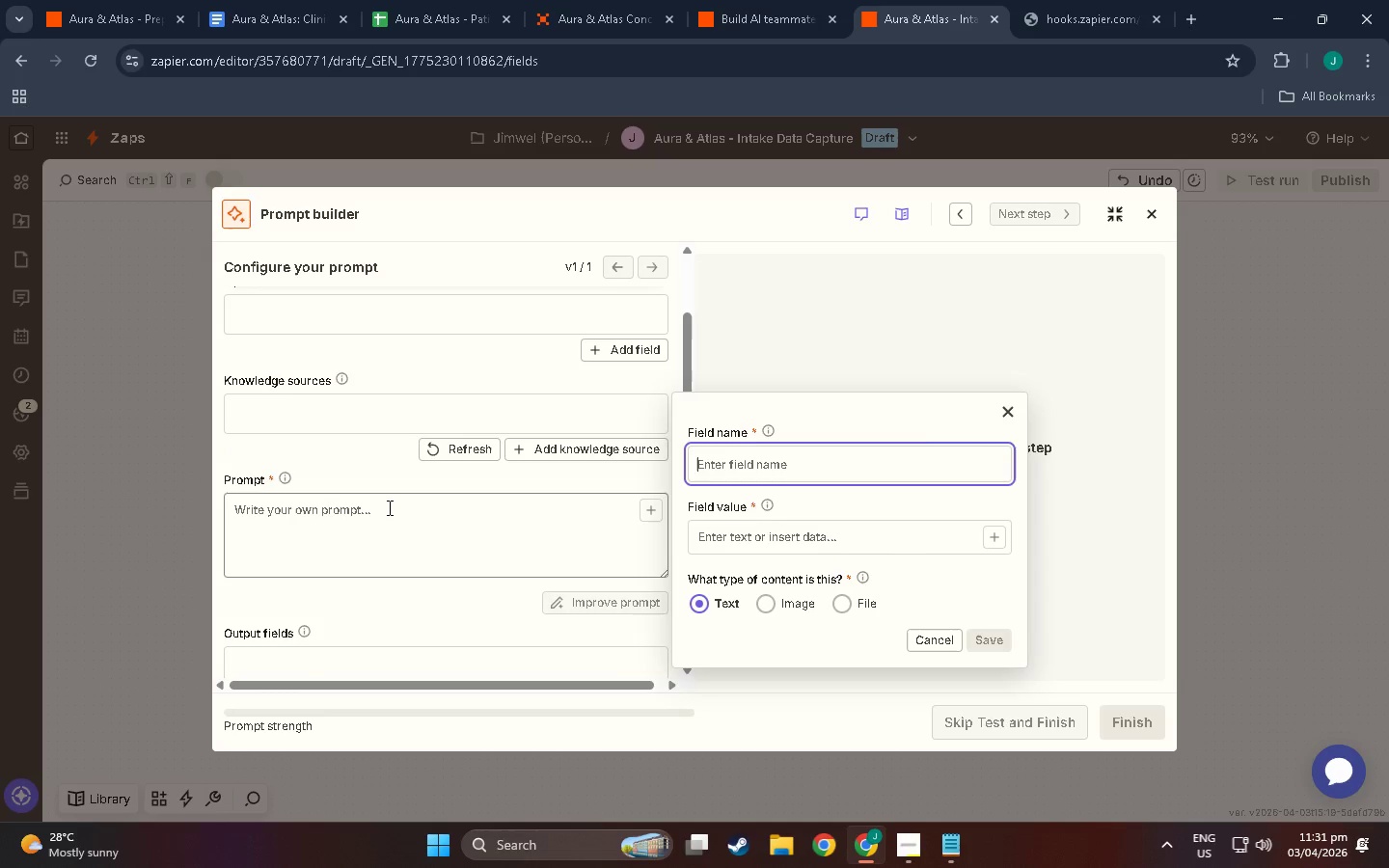 
left_click([387, 505])
 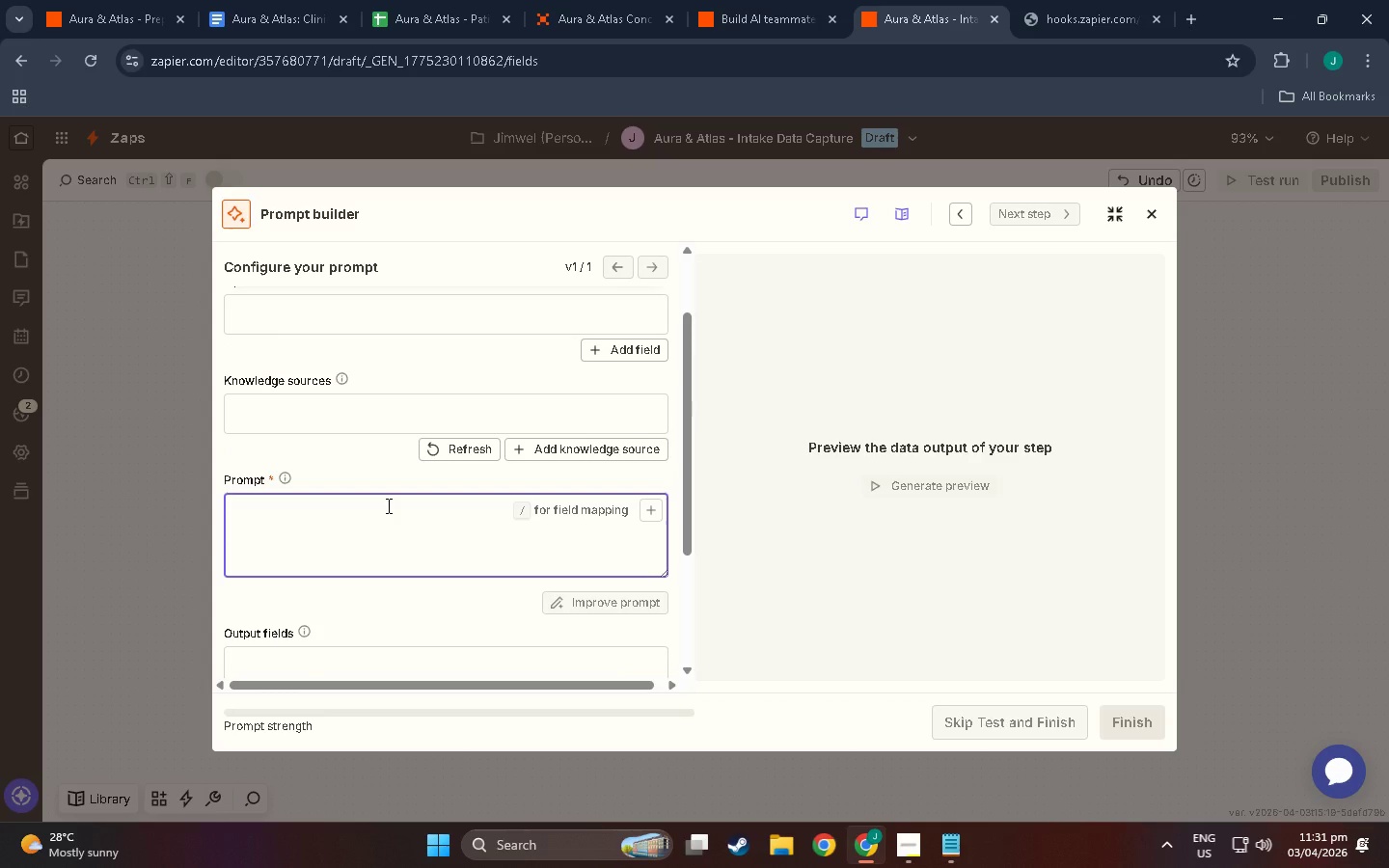 
wait(8.86)
 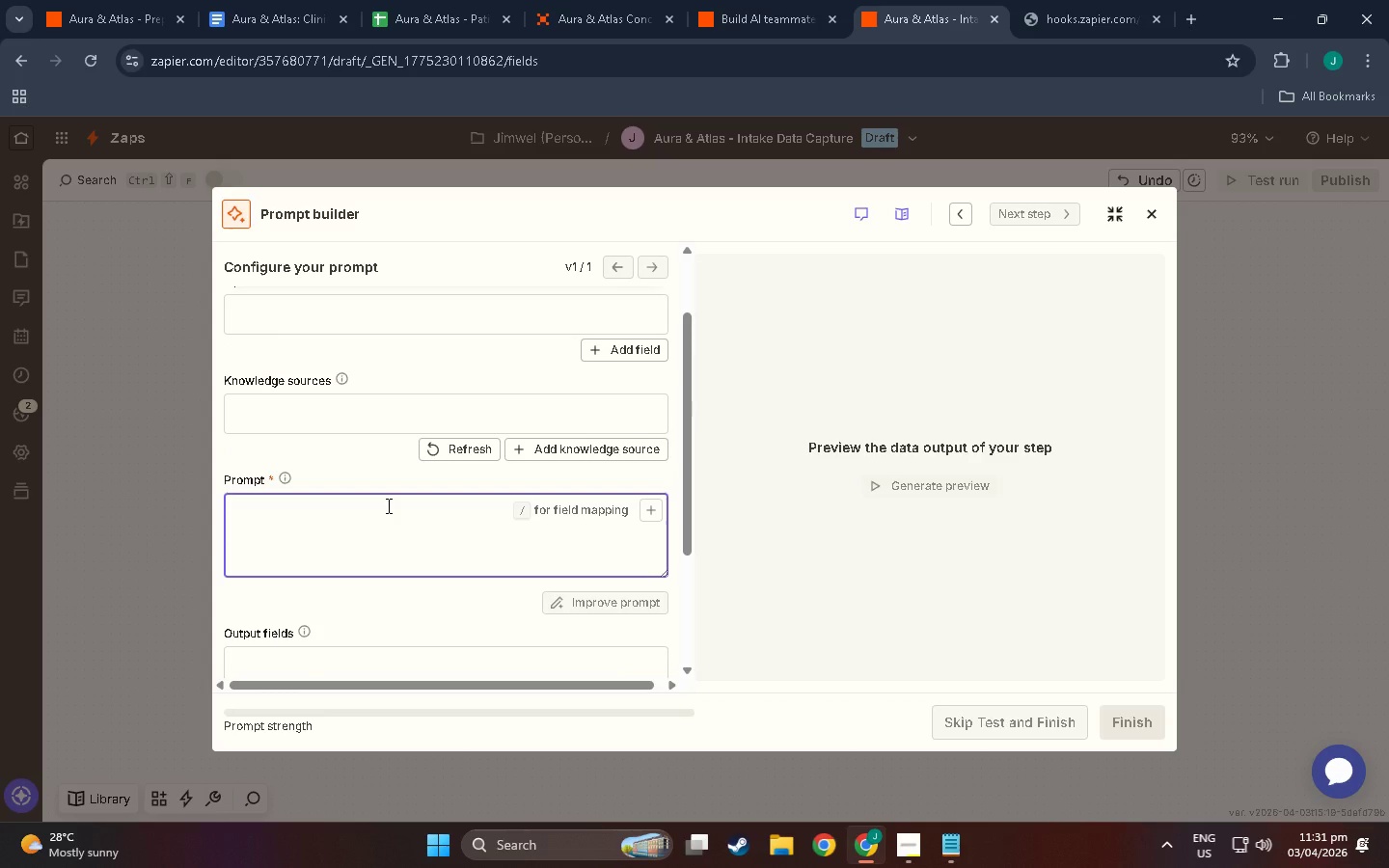 
scroll: coordinate [338, 529], scroll_direction: up, amount: 5.0
 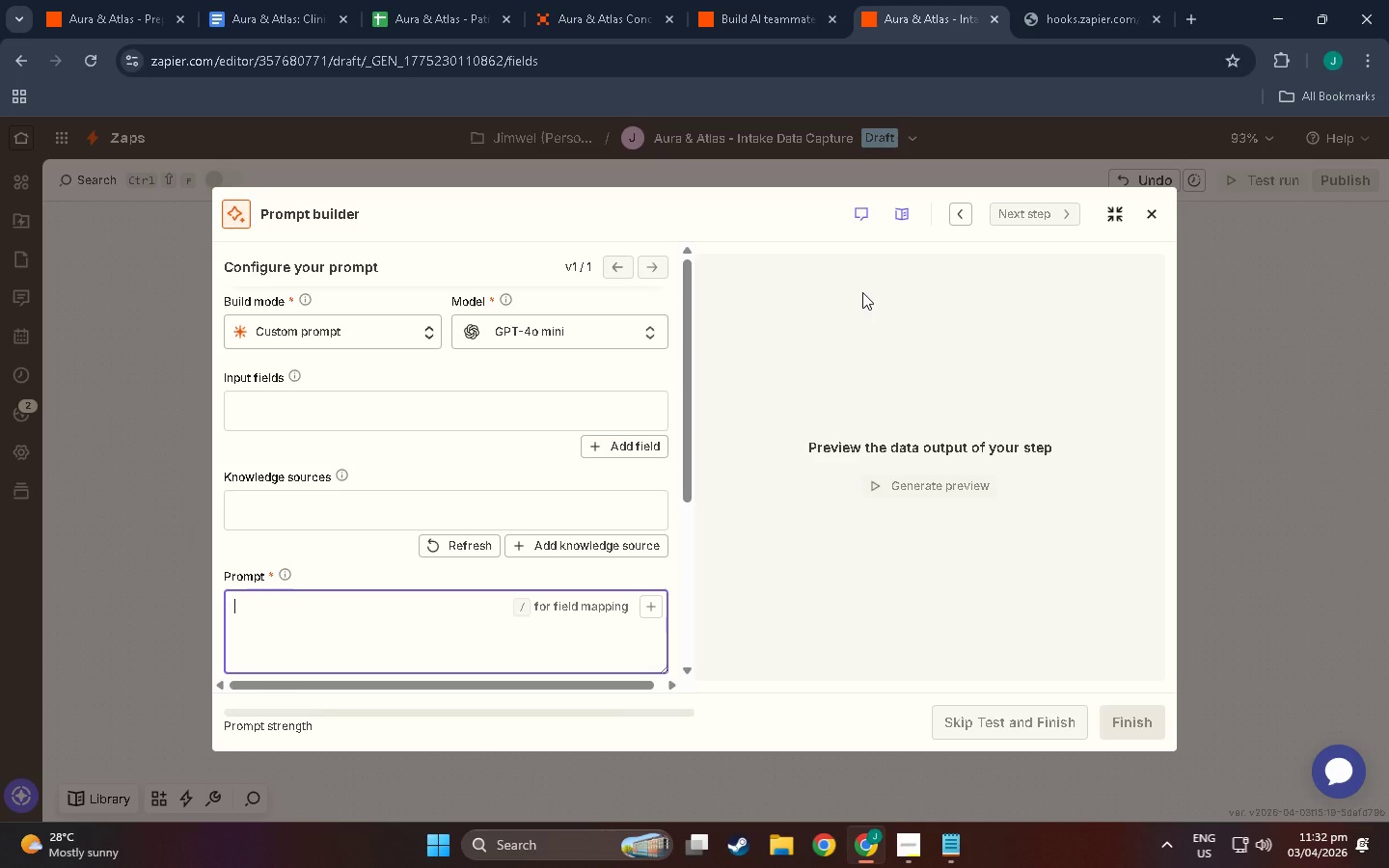 
wait(27.25)
 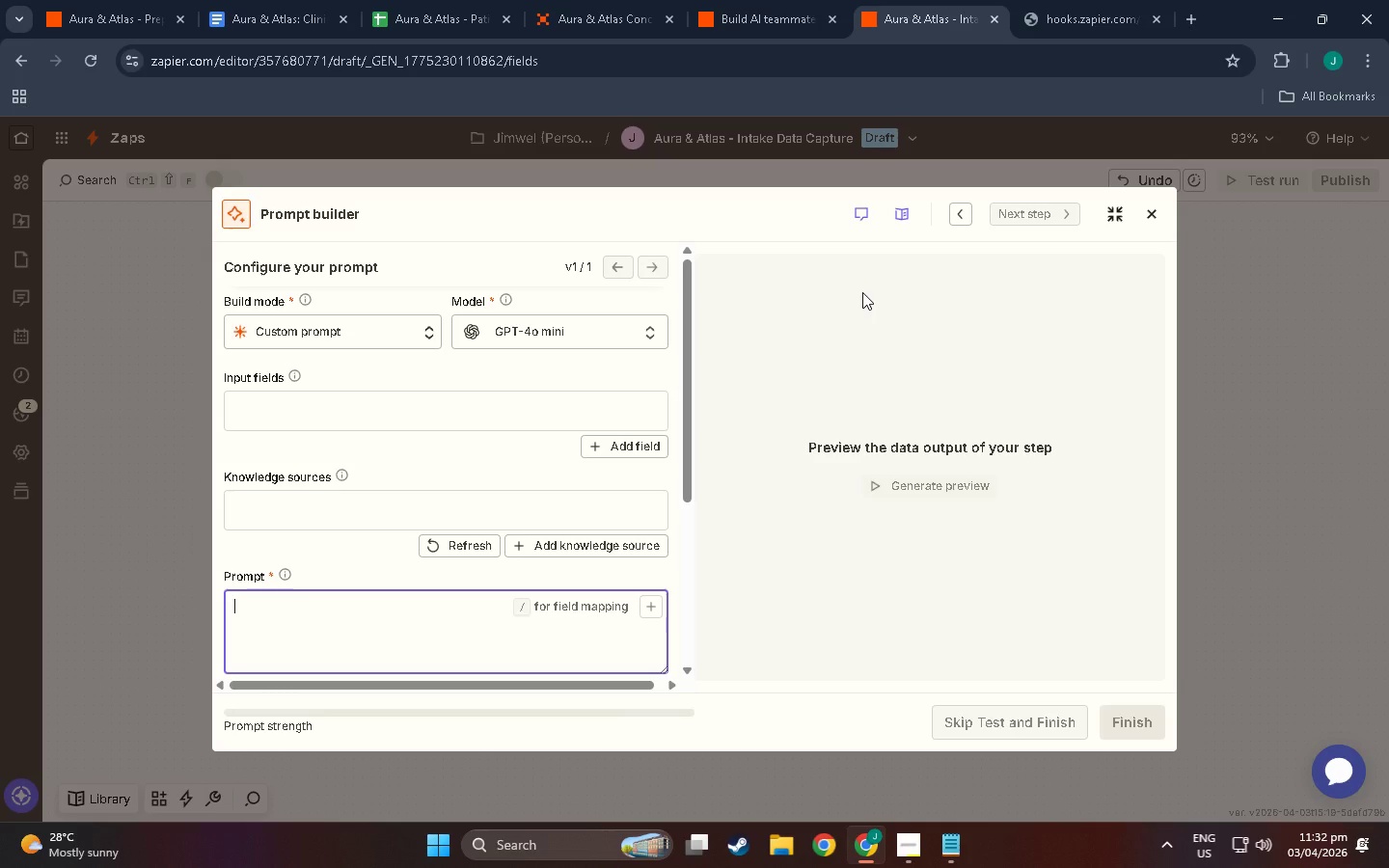 
left_click([297, 637])
 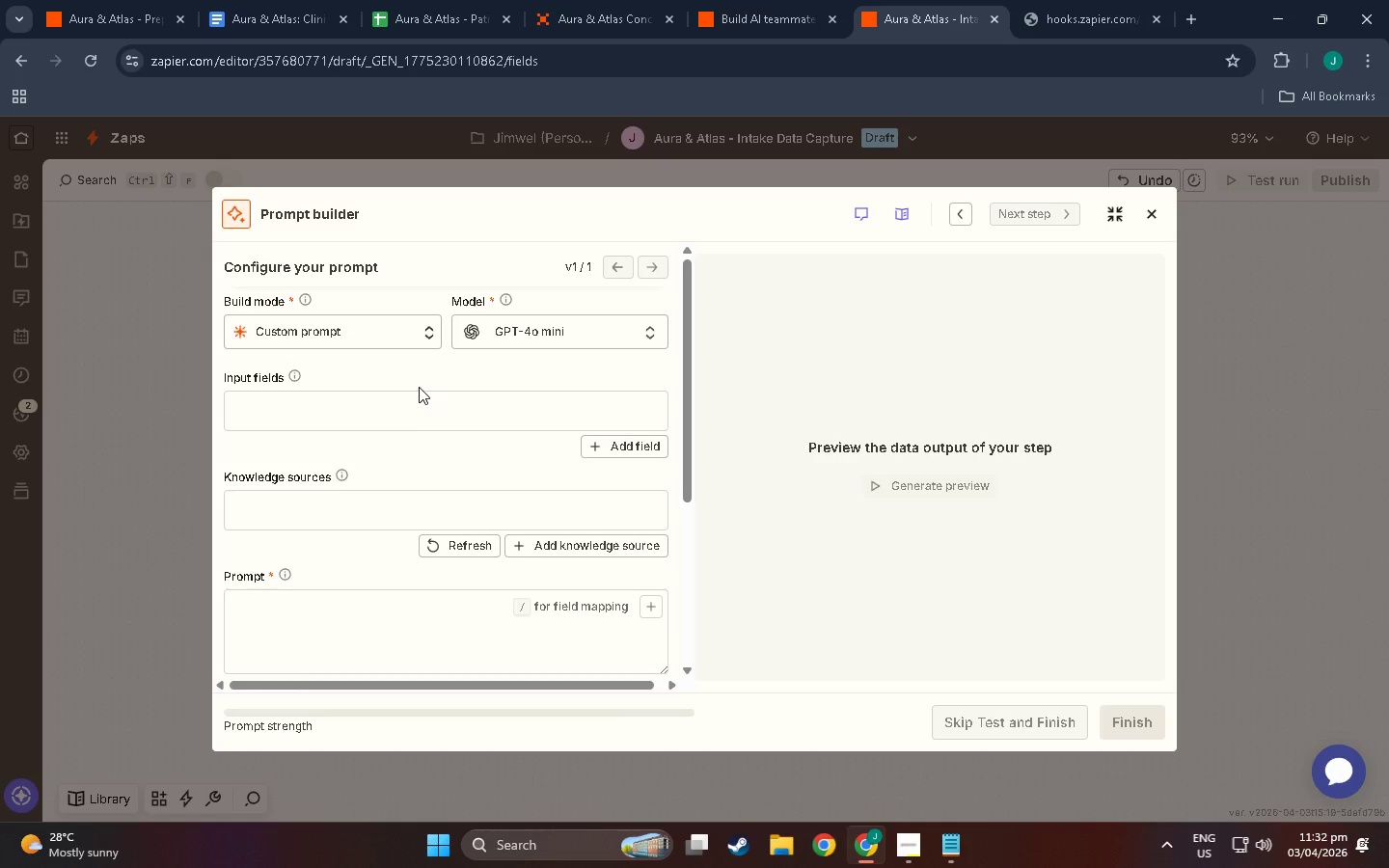 
wait(45.05)
 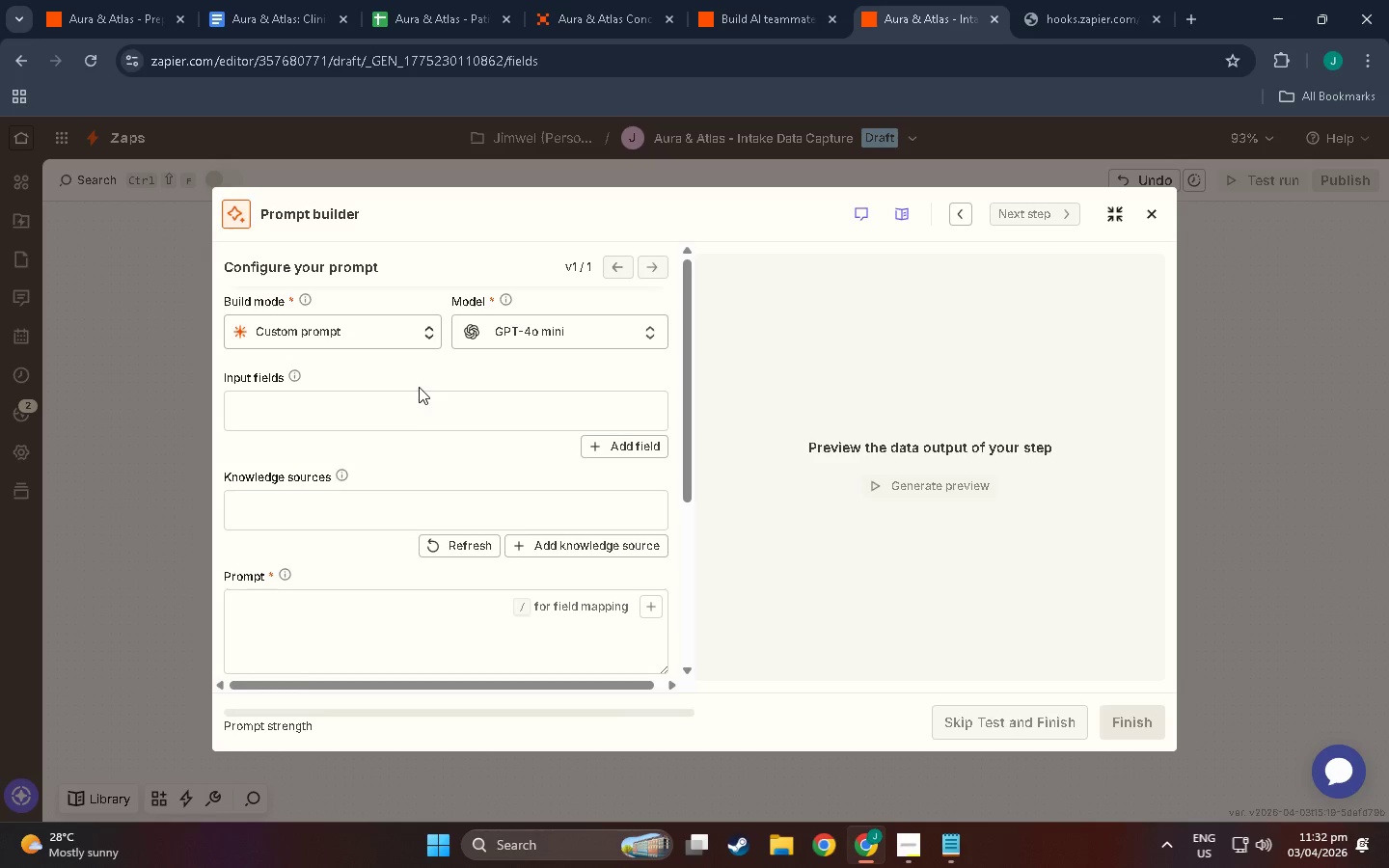 
left_click([404, 397])
 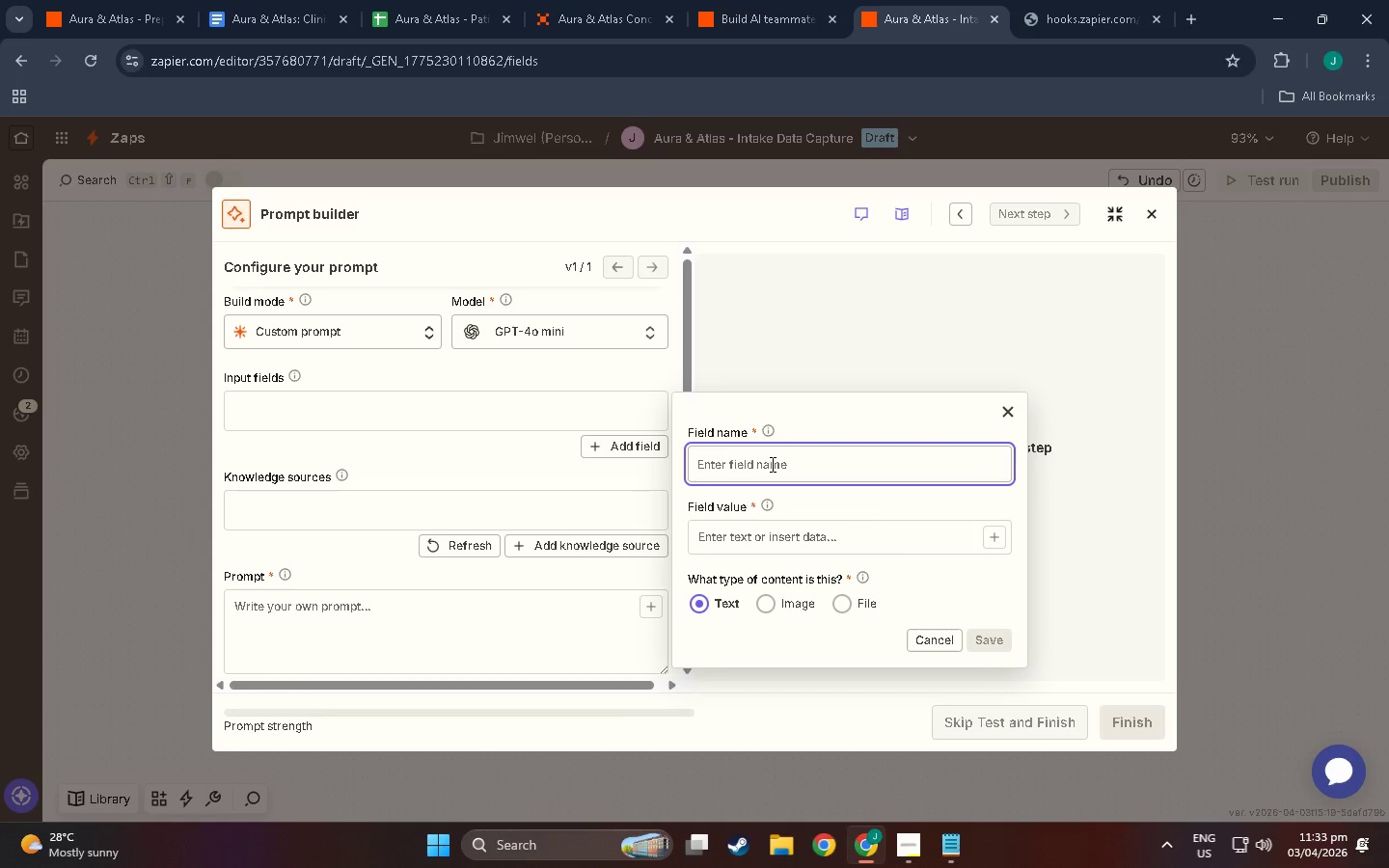 
wait(5.2)
 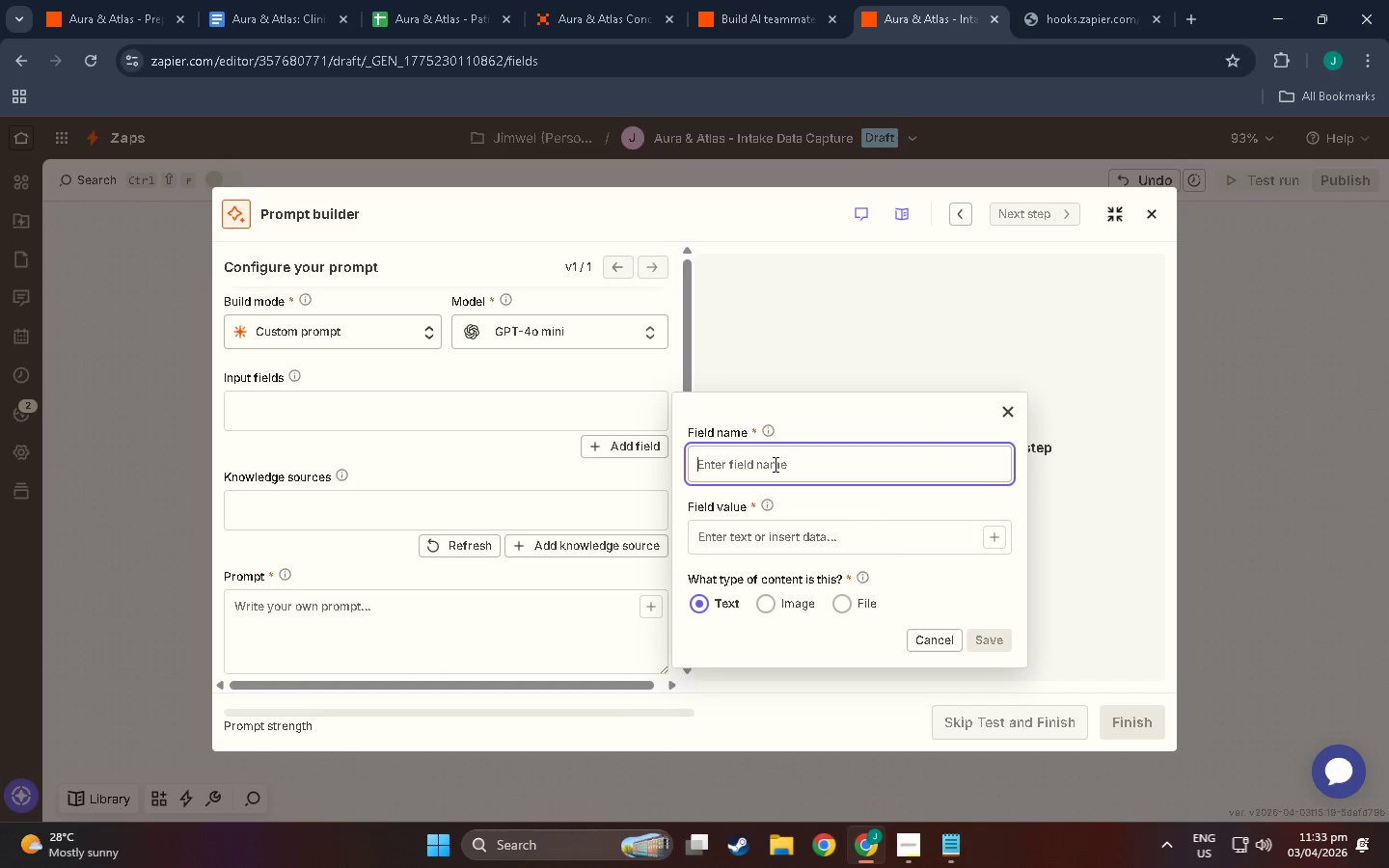 
left_click([789, 469])
 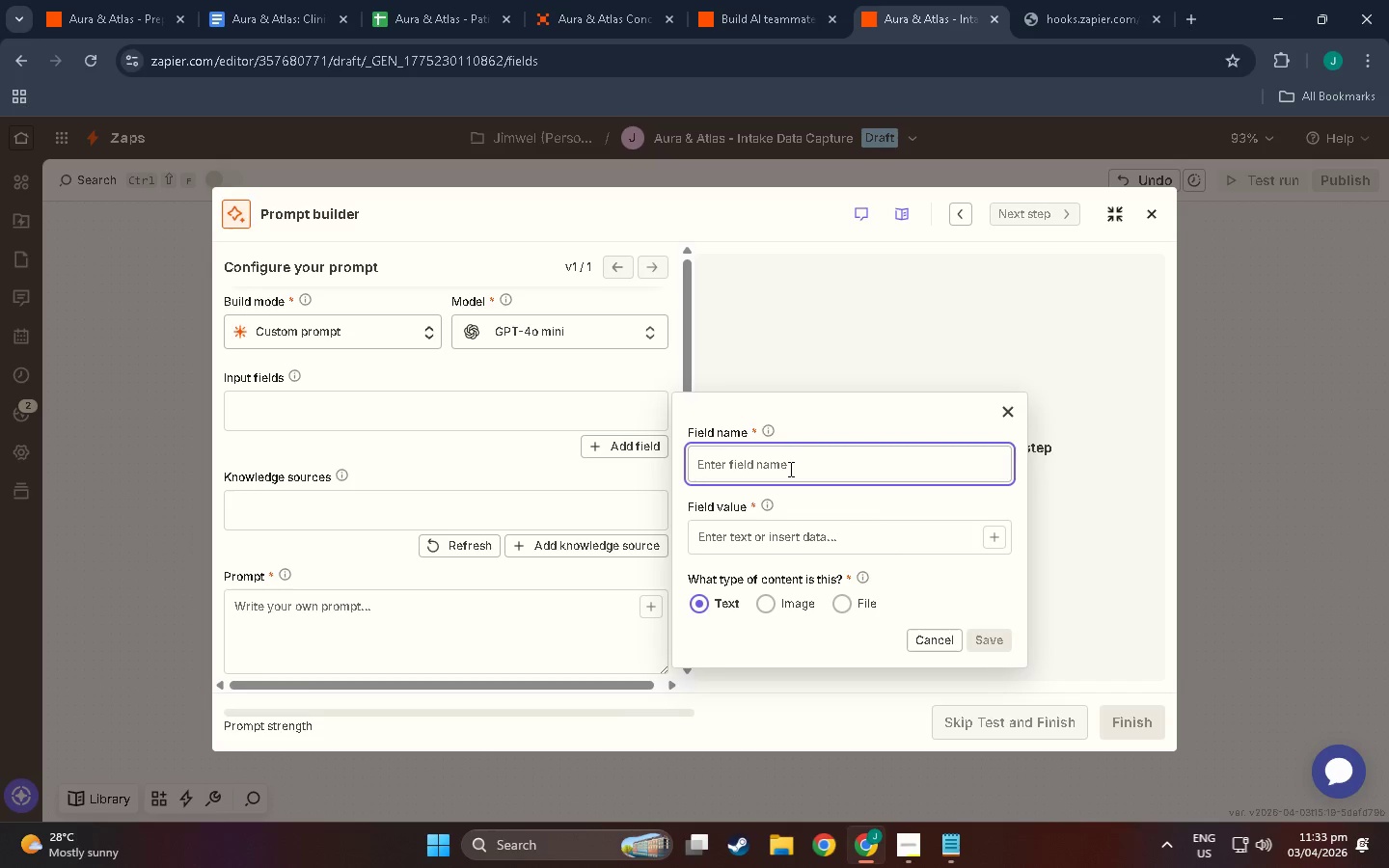 
type(conversation_data)
 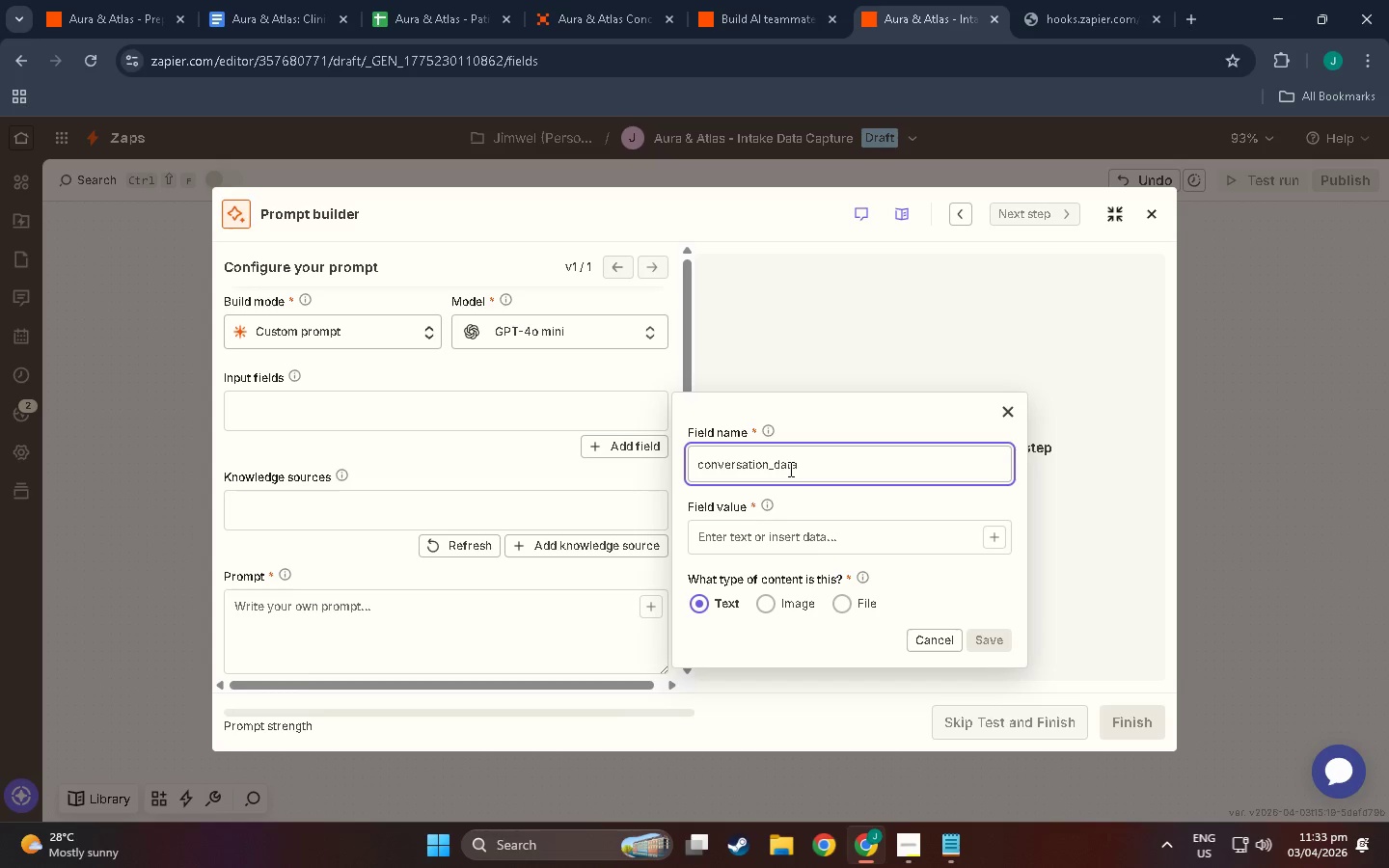 
left_click([832, 533])
 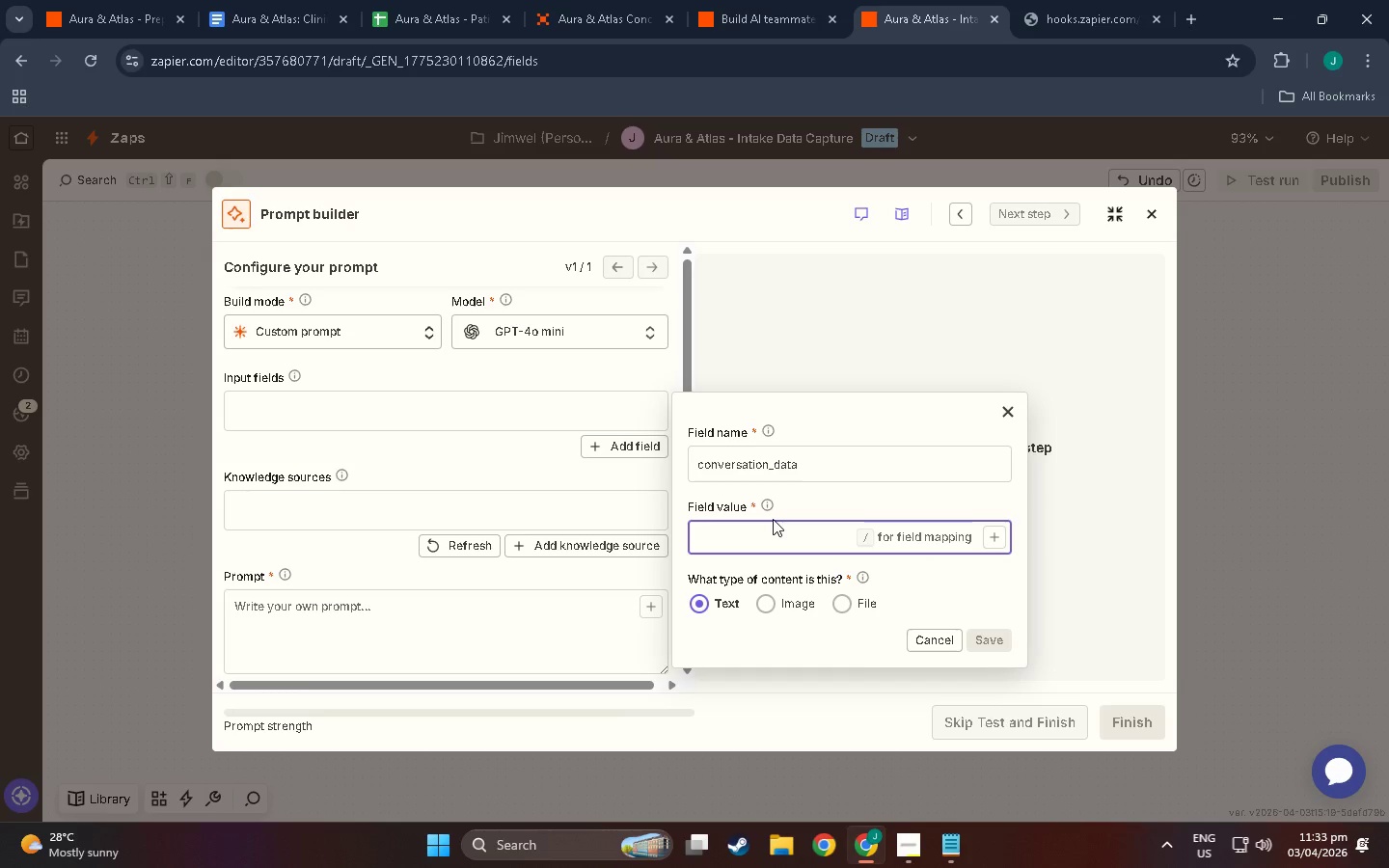 
wait(6.3)
 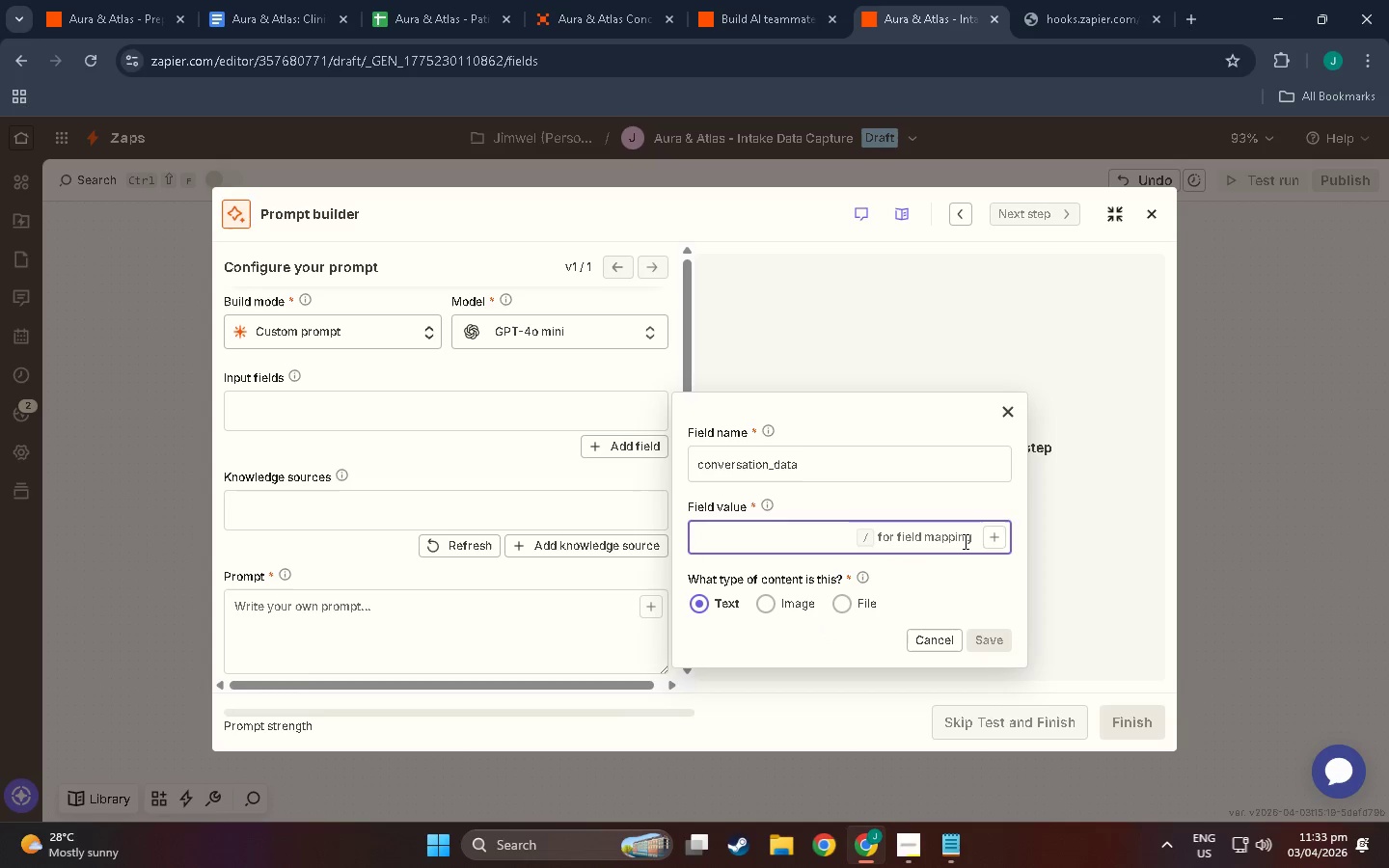 
left_click([1019, 411])
 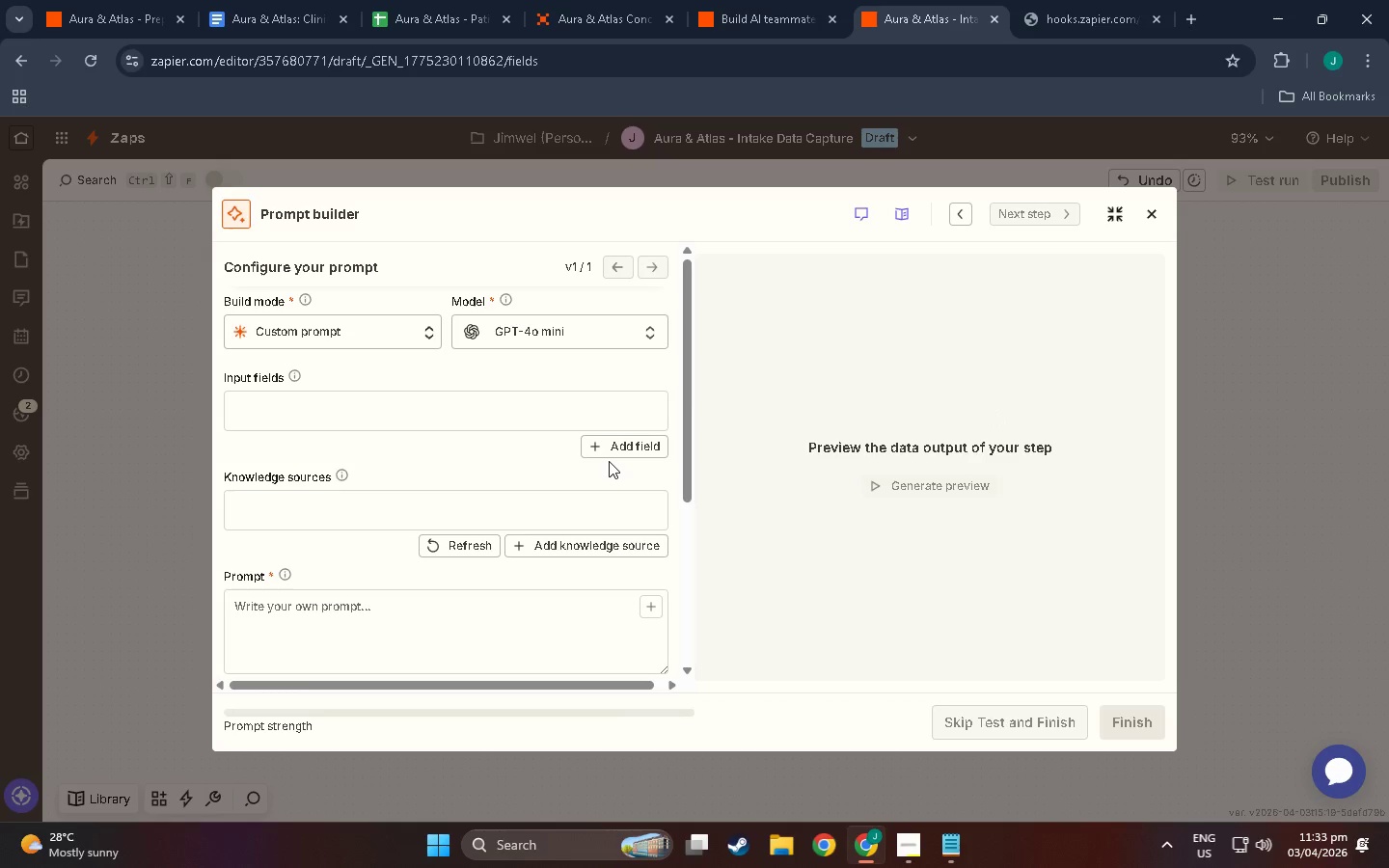 
left_click([613, 449])
 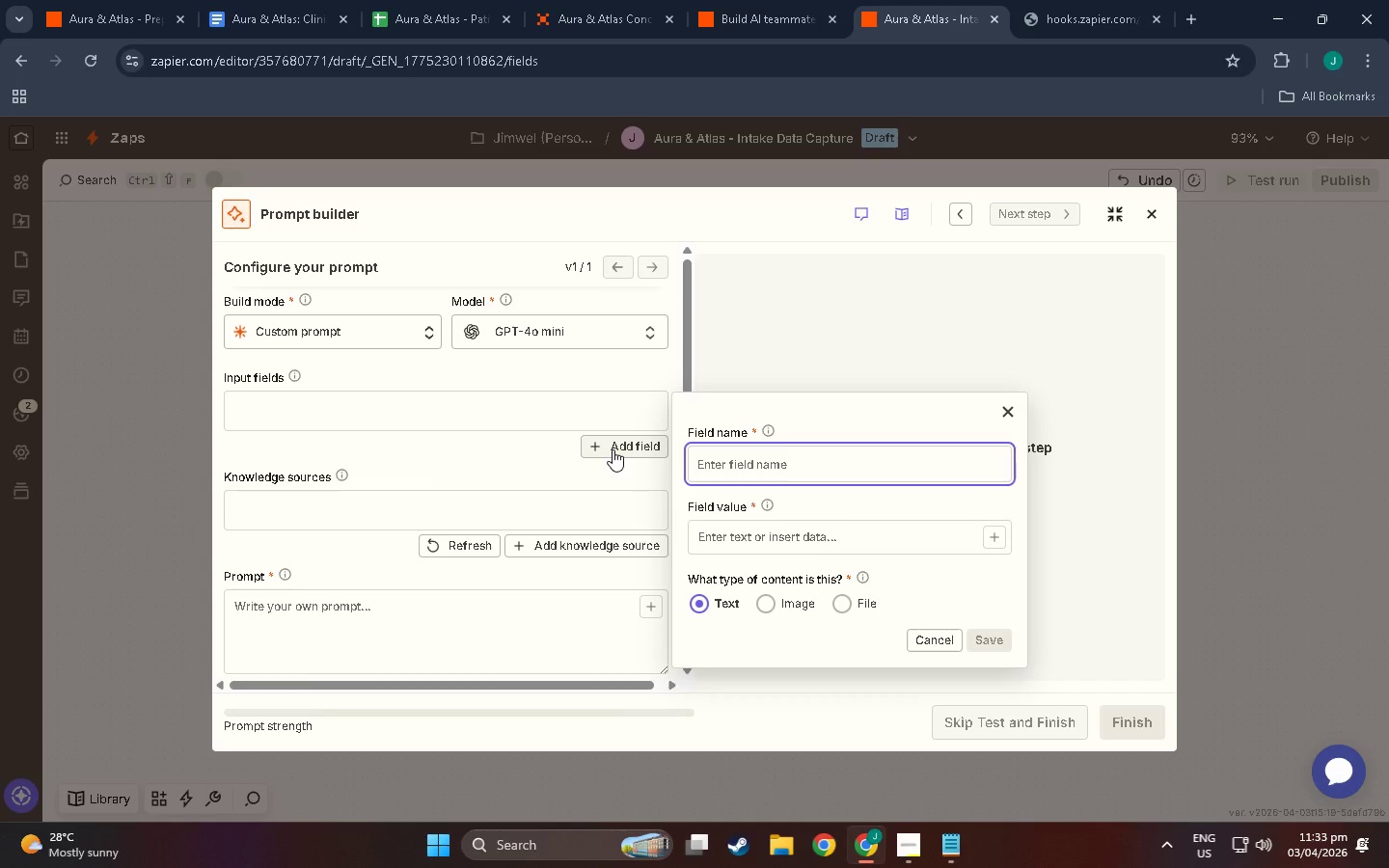 
wait(9.41)
 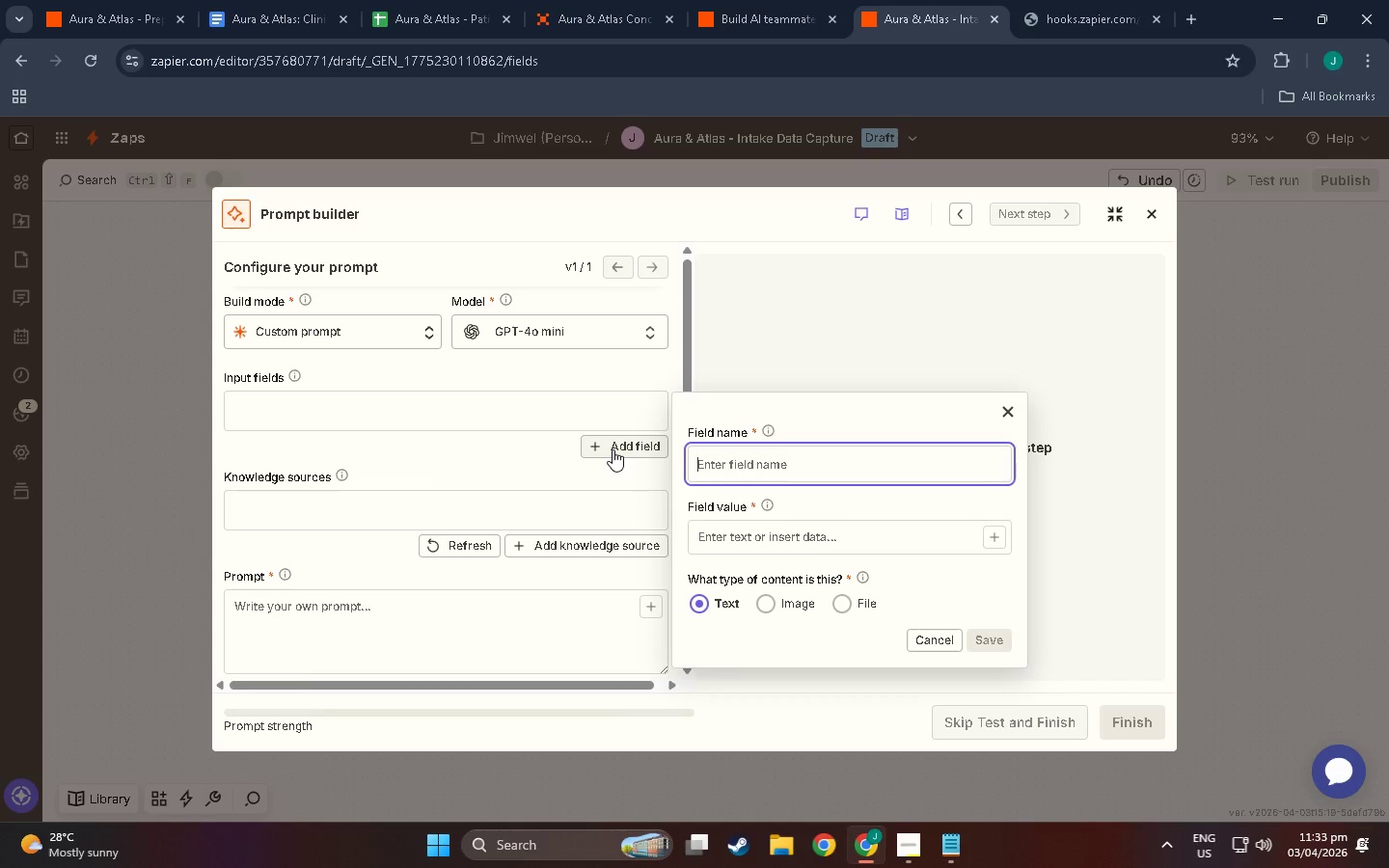 
type(C)
key(Backspace)
type(conversation_data)
 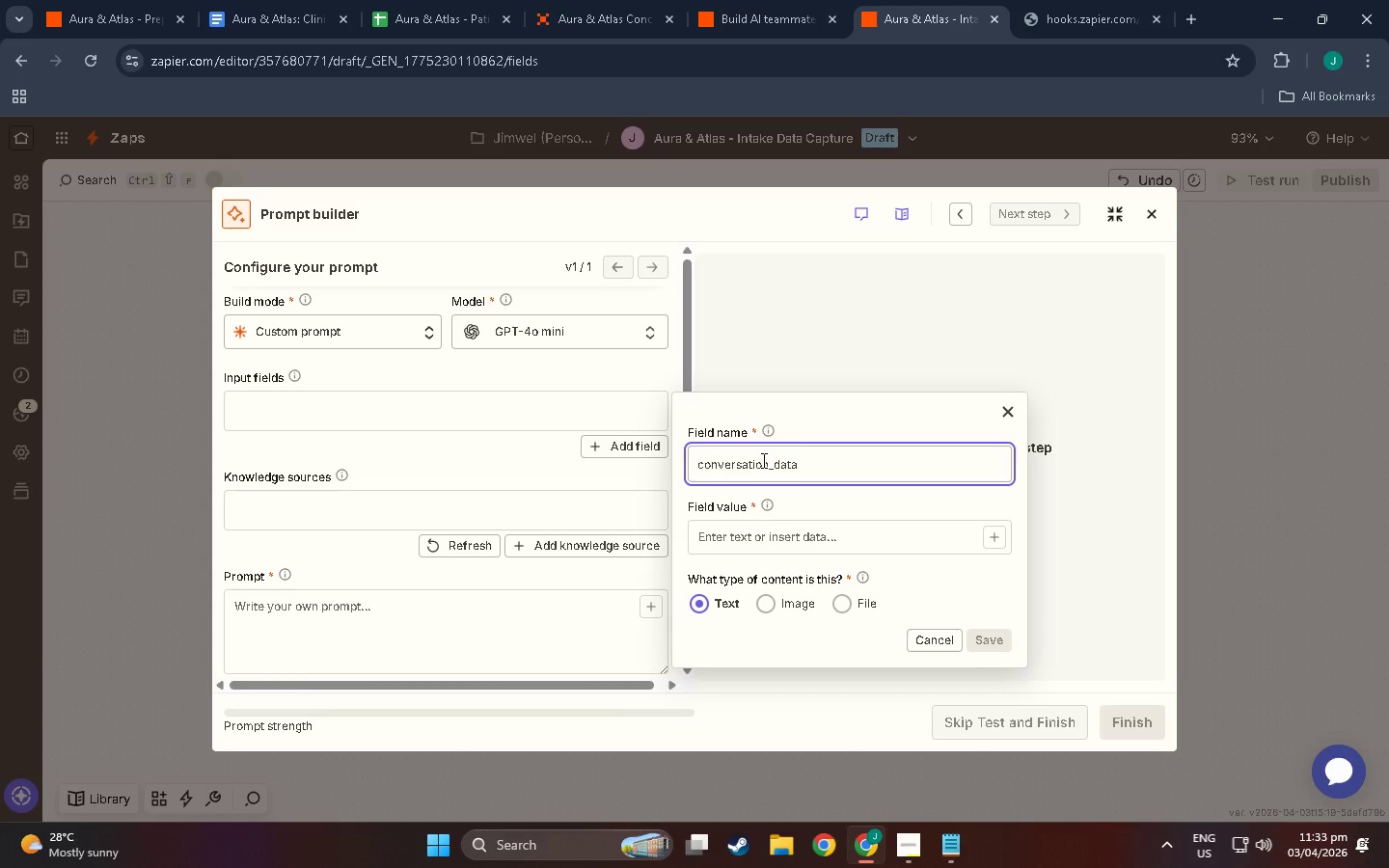 
left_click([801, 551])
 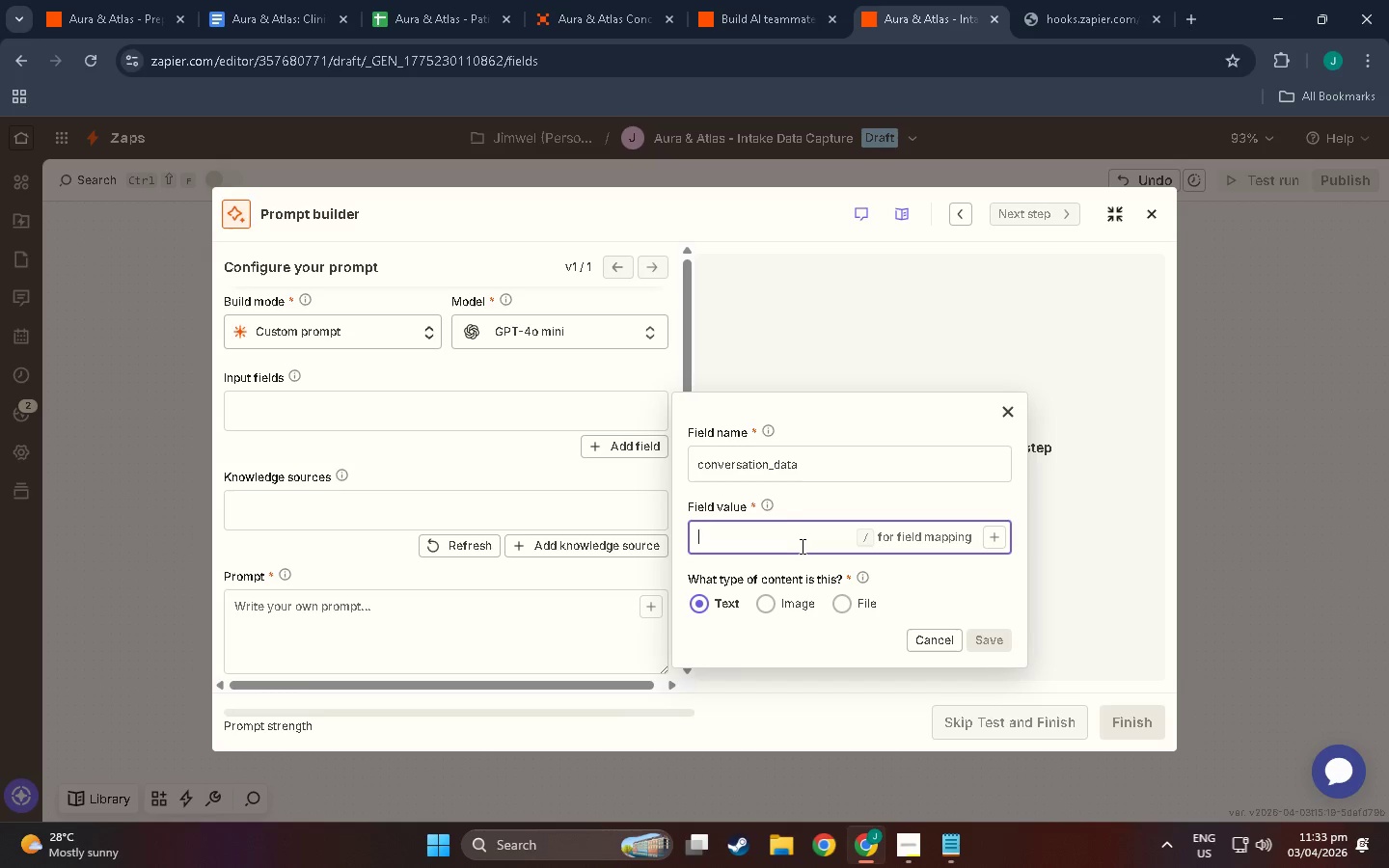 
wait(5.83)
 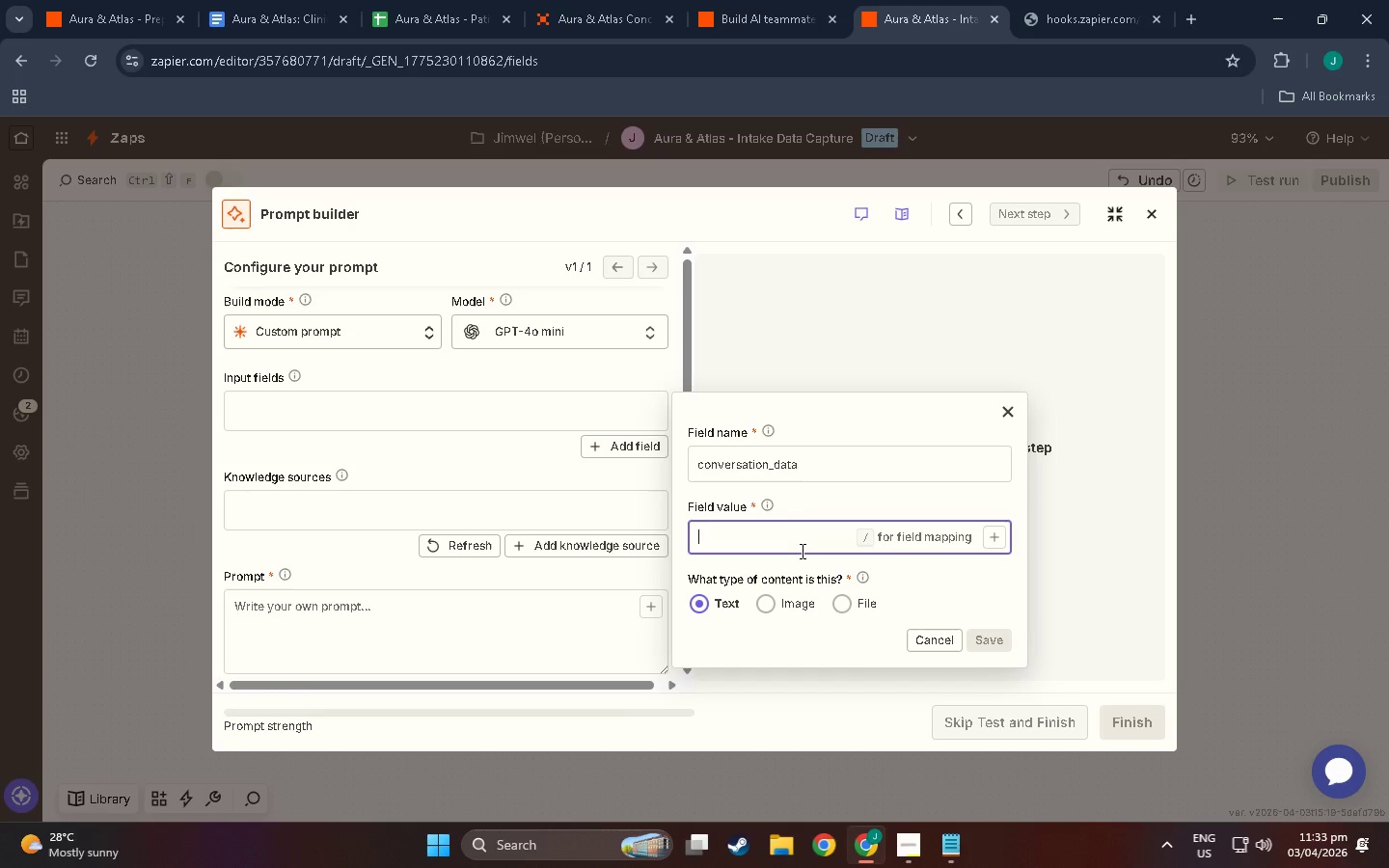 
left_click([1007, 412])
 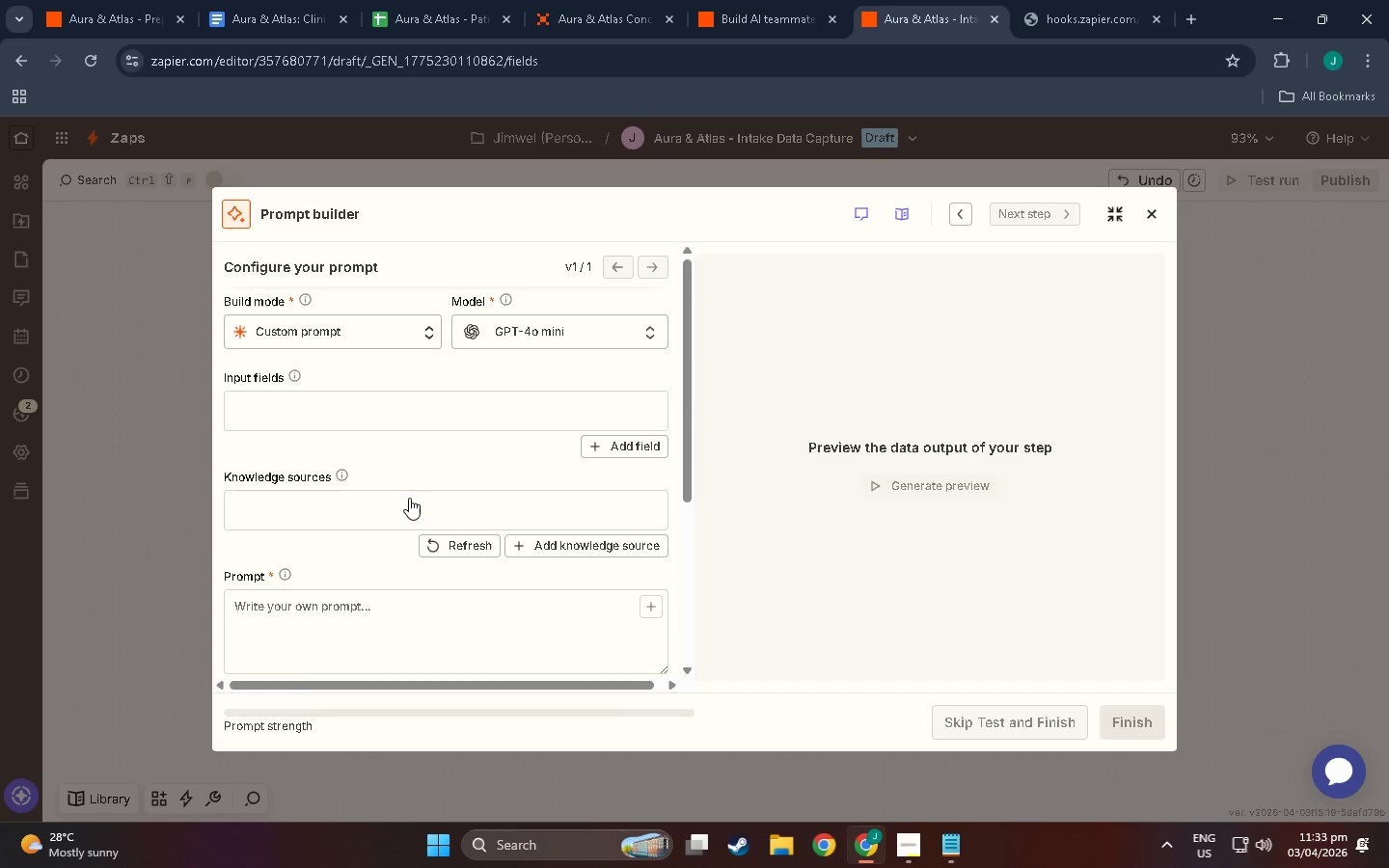 
left_click([409, 501])
 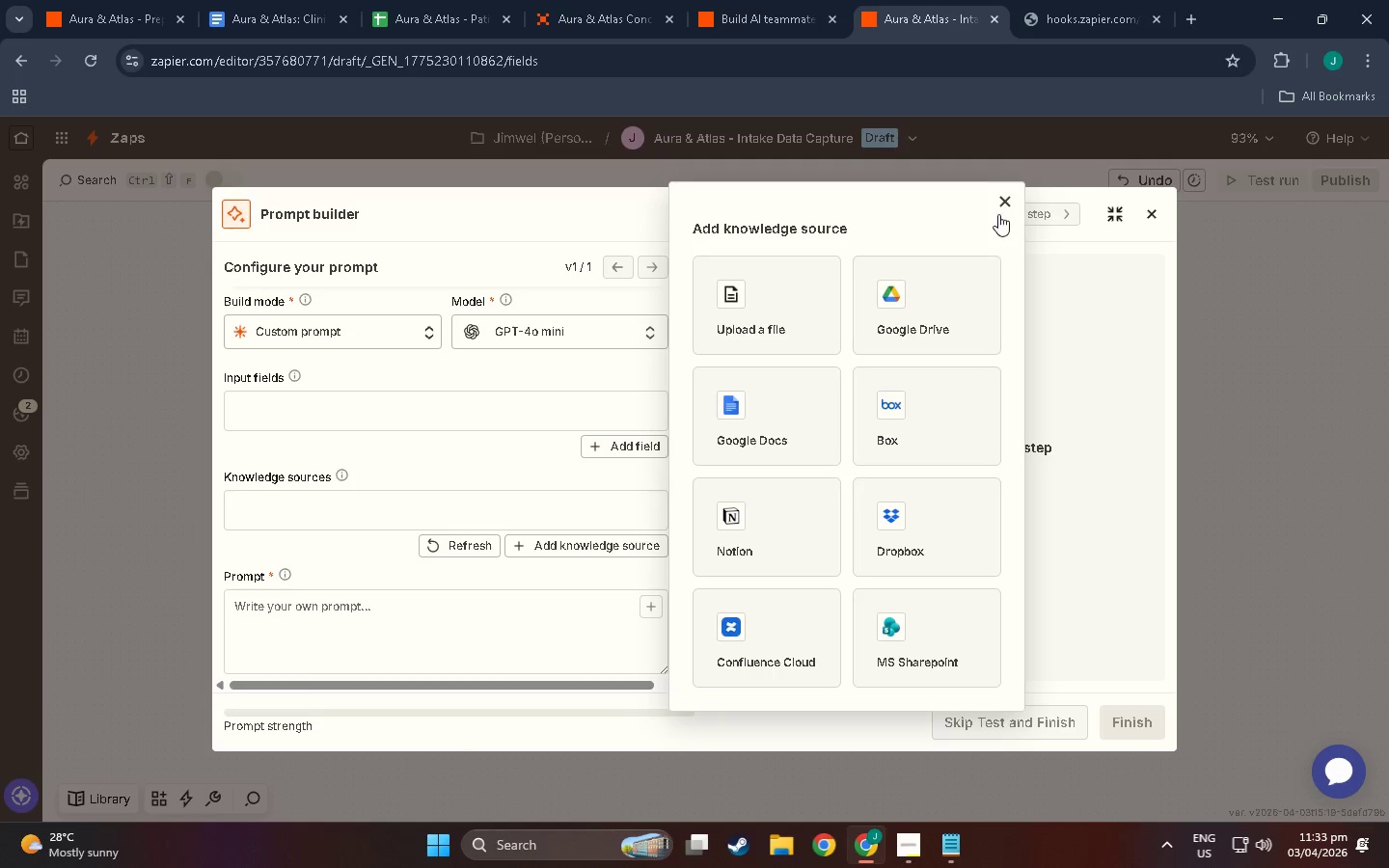 
left_click([1005, 195])
 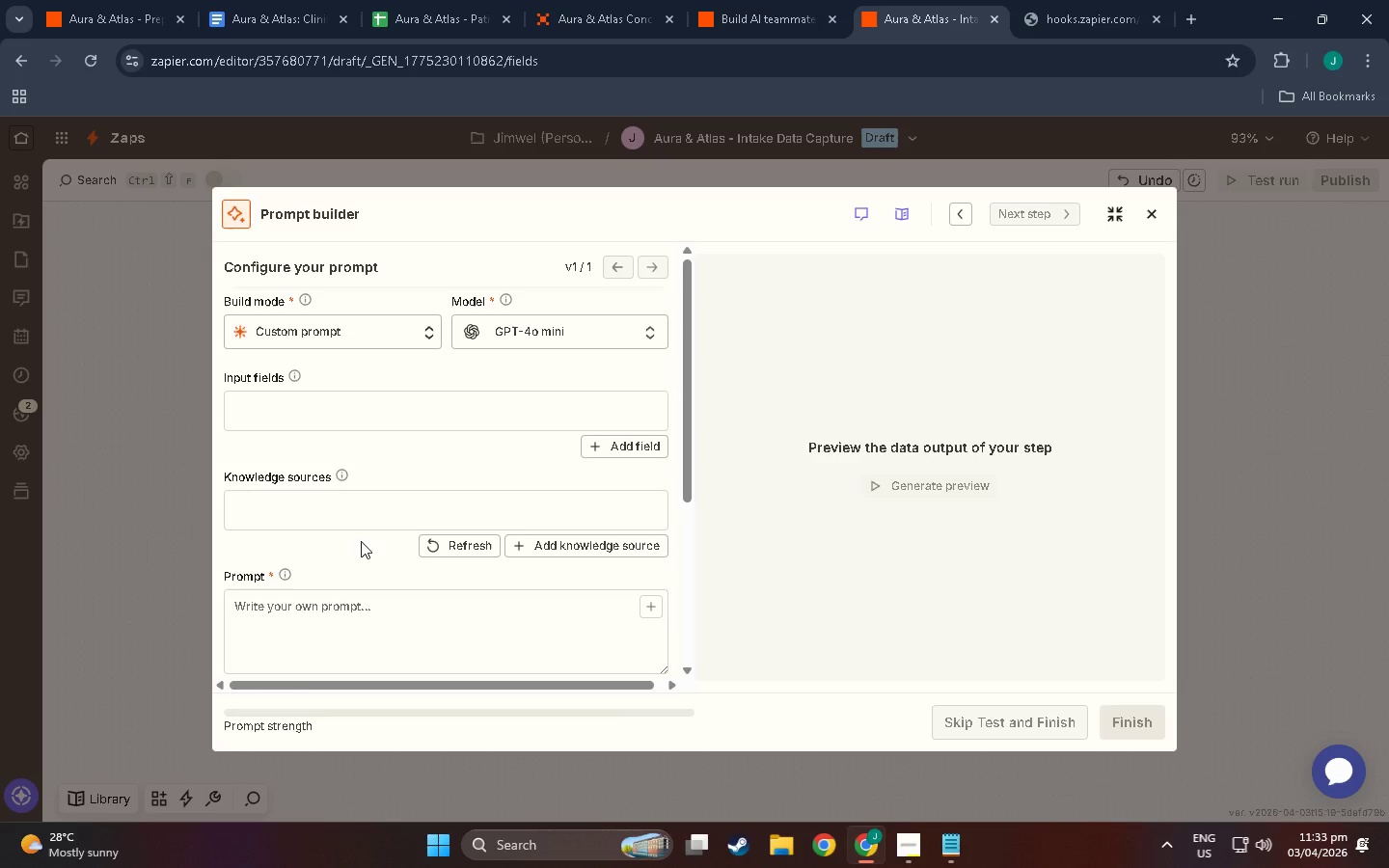 
wait(5.55)
 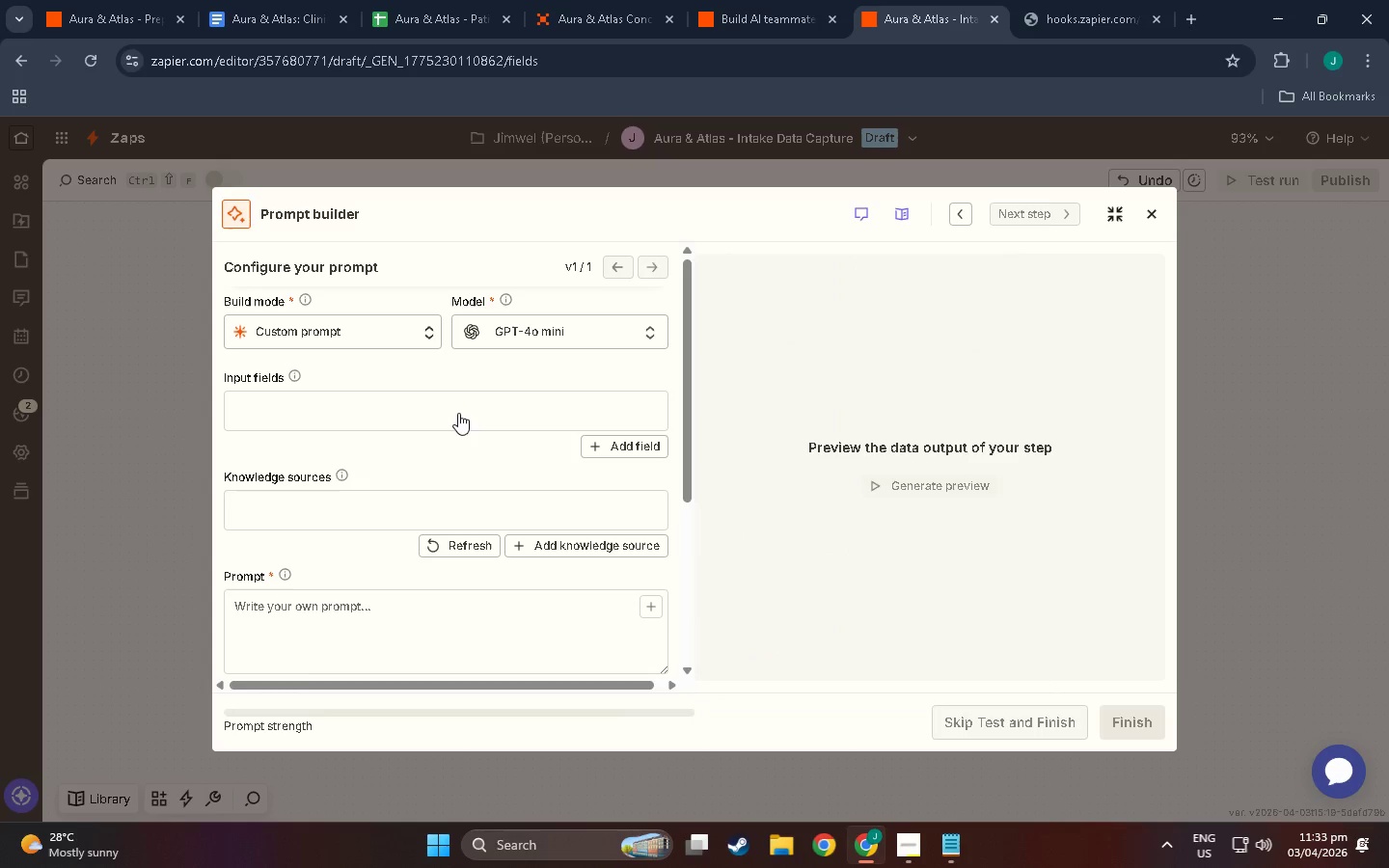 
left_click([342, 614])
 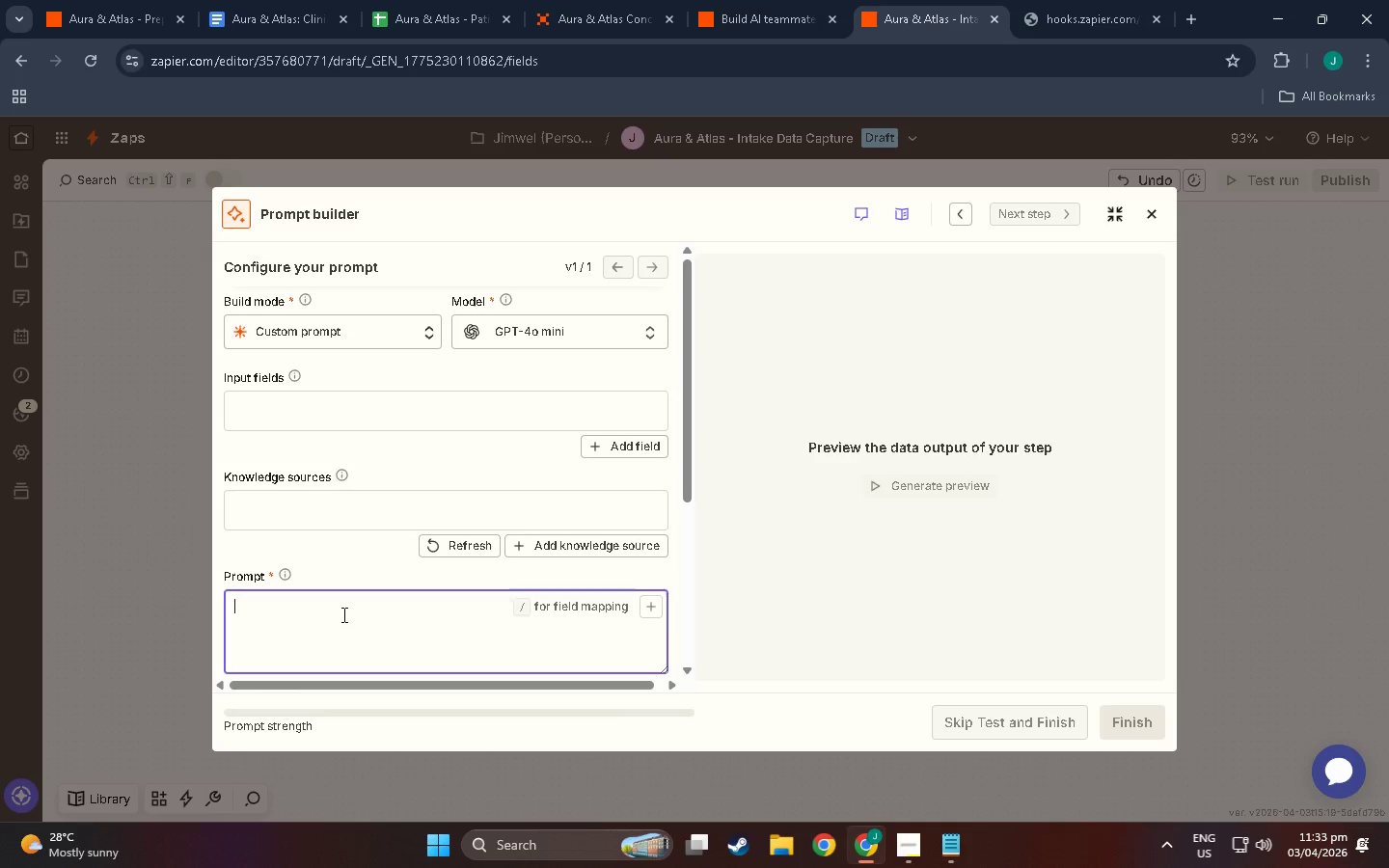 
type(From the data below, extract h)
key(Backspace)
type(these fields and return ONLY a valid K)
key(Backspace)
type(JSON object with no extra text:)
 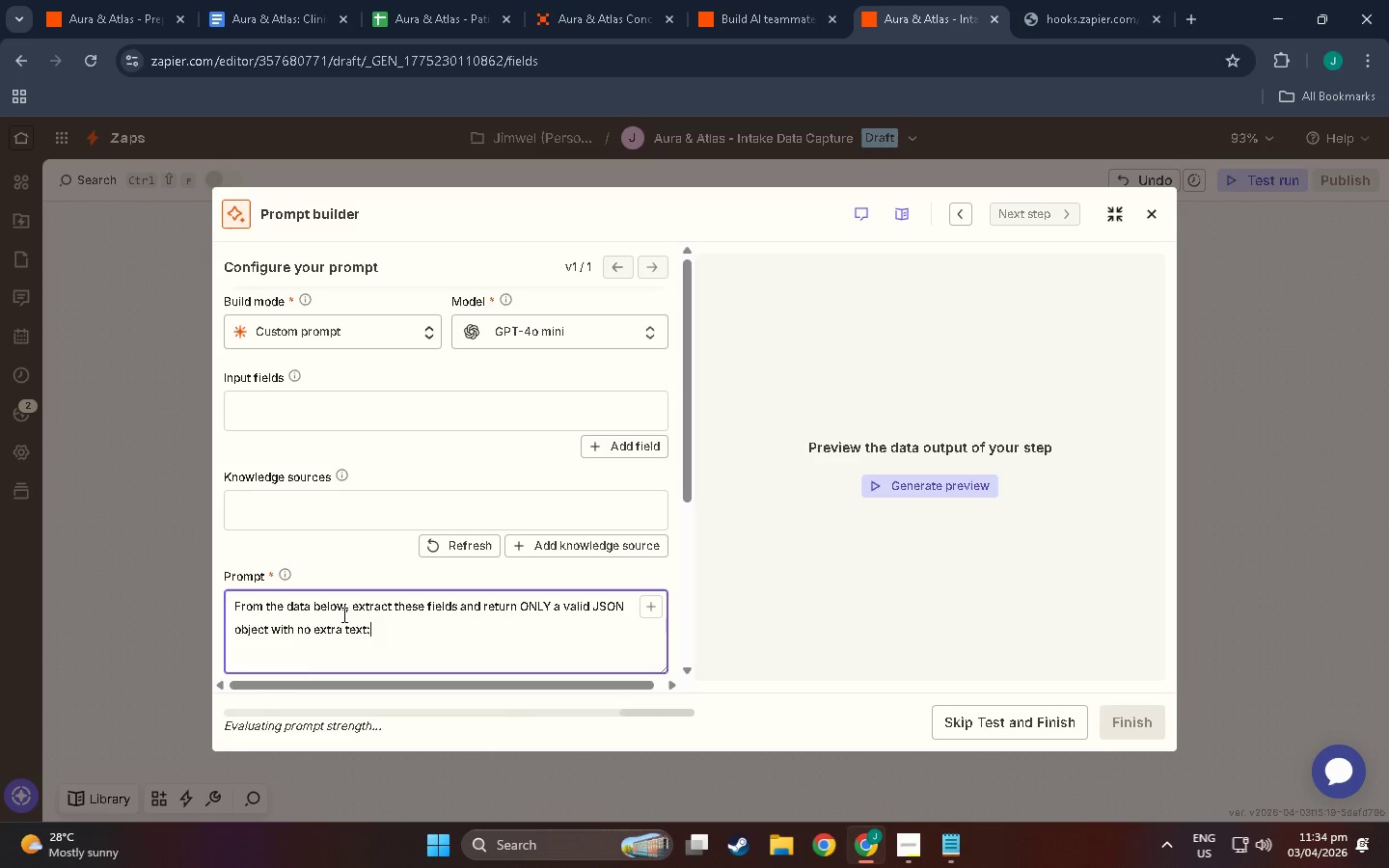 
 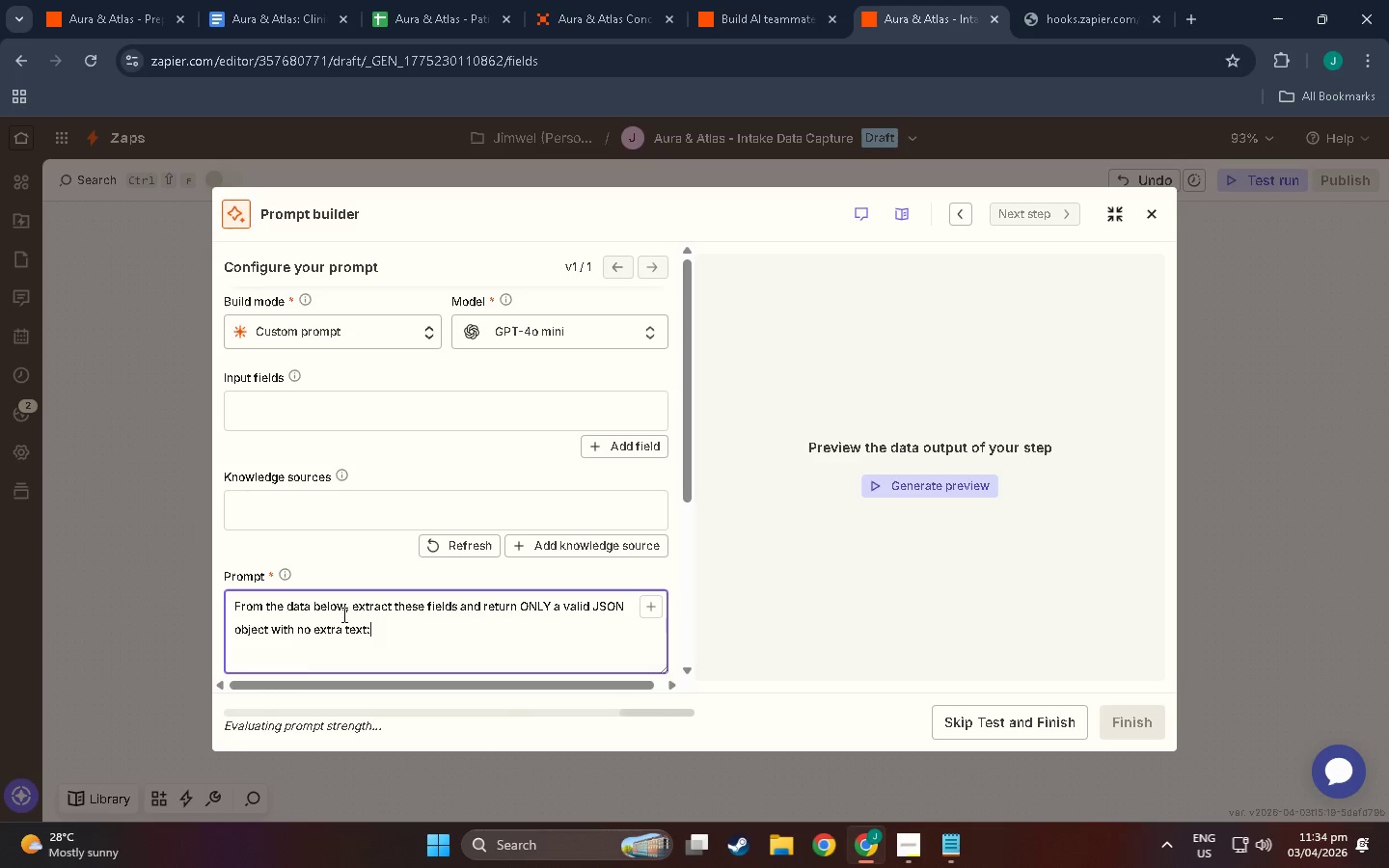 
key(Enter)
 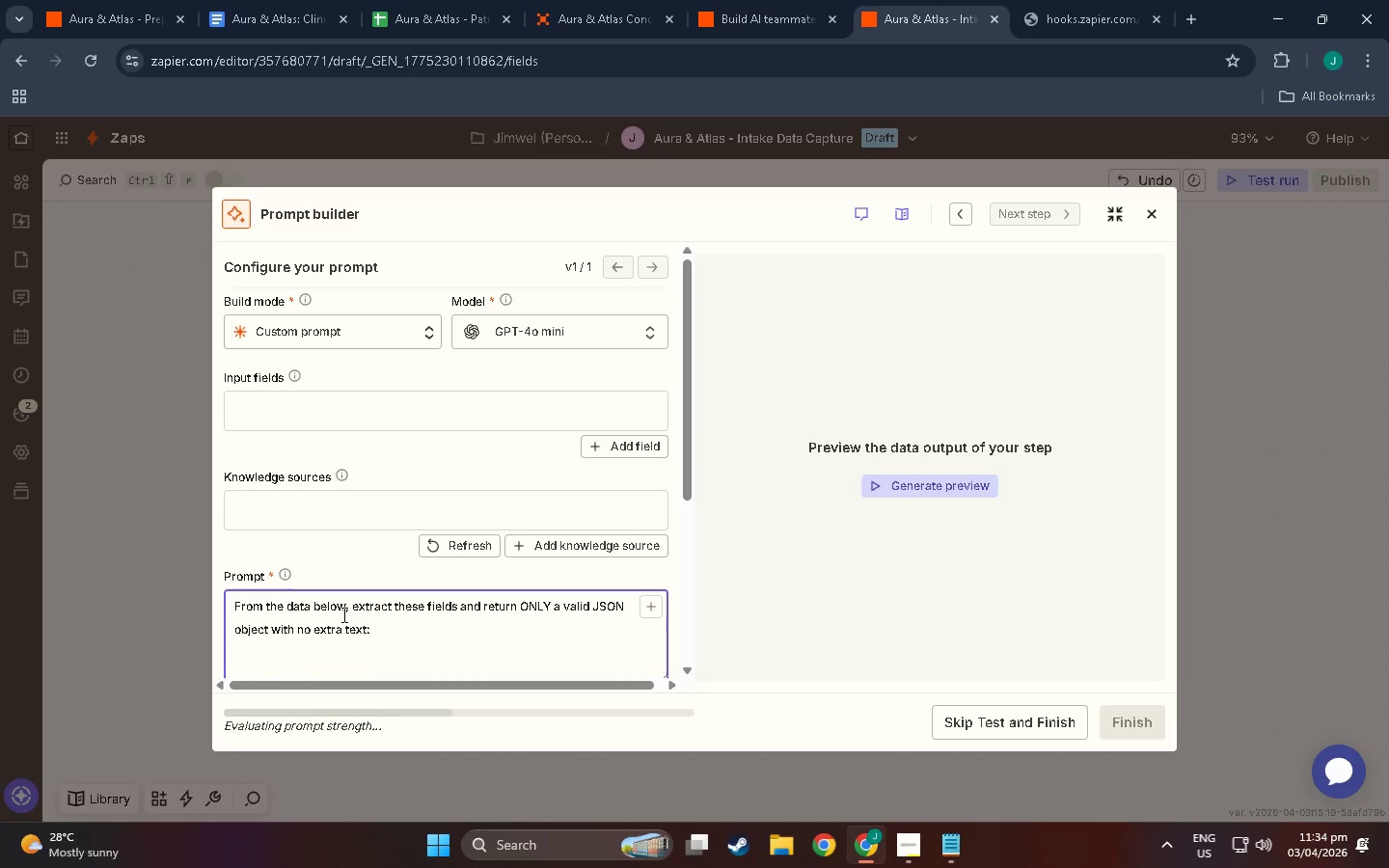 
key(Enter)
 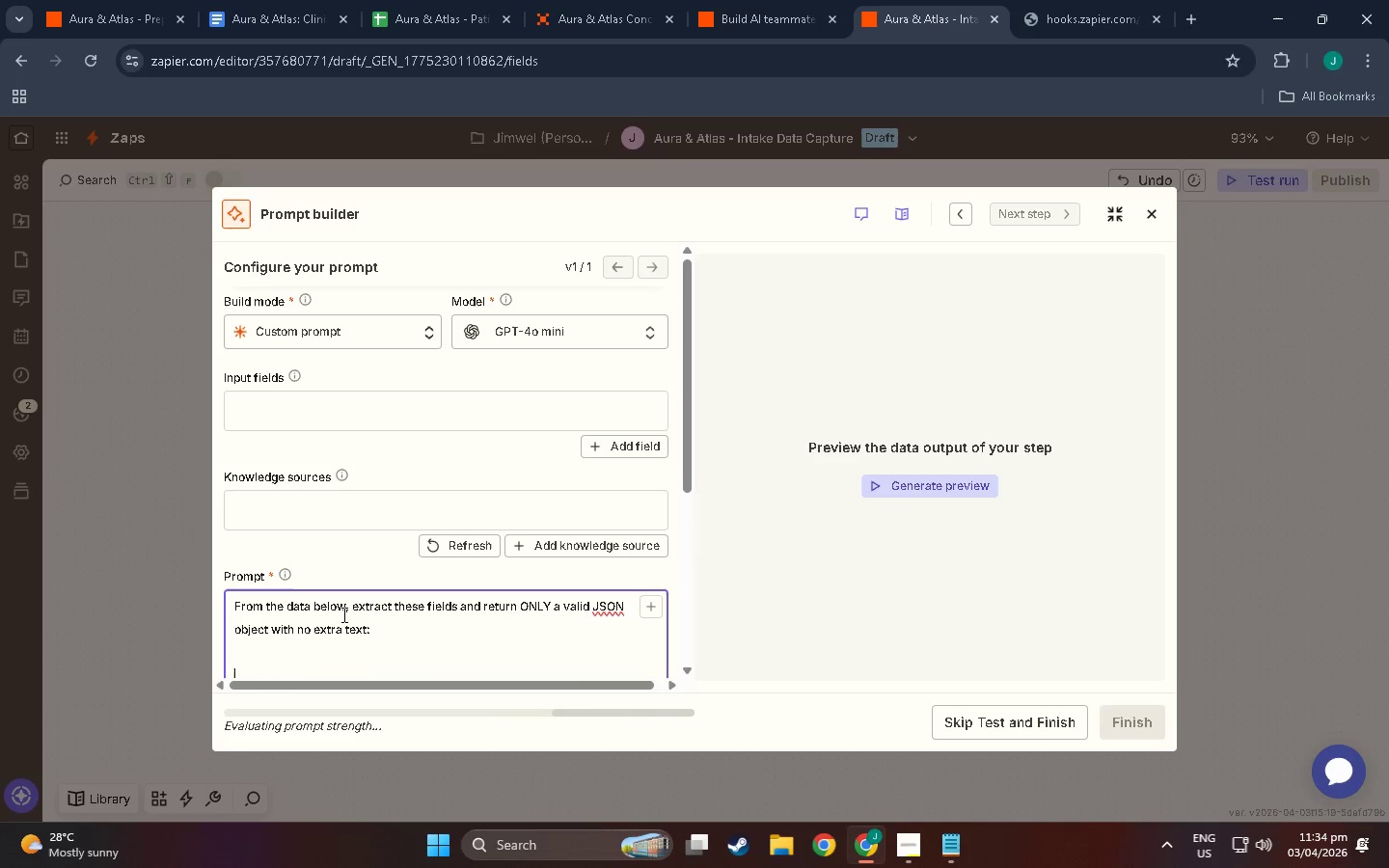 
key(Shift+BracketLeft)
 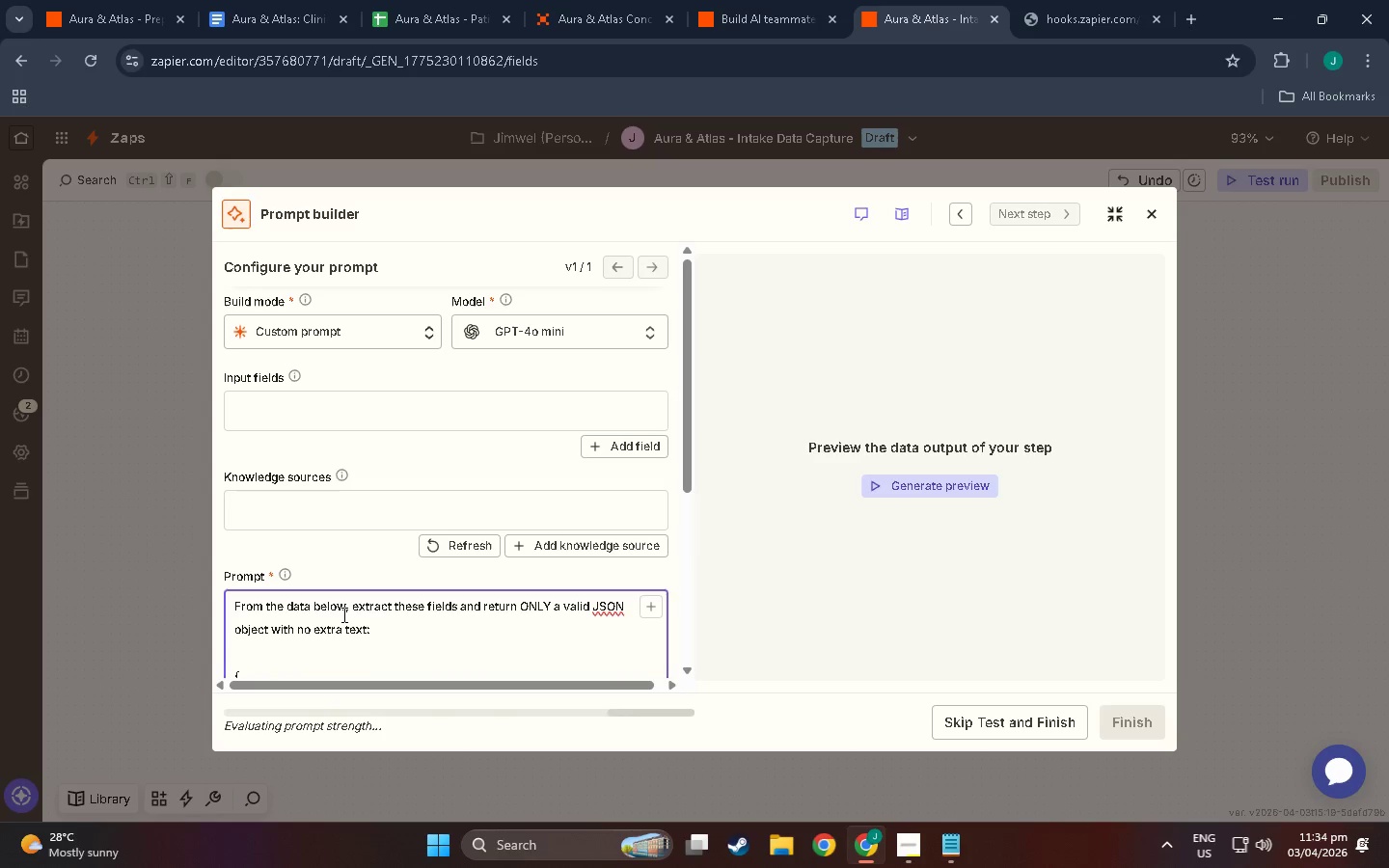 
key(Enter)
 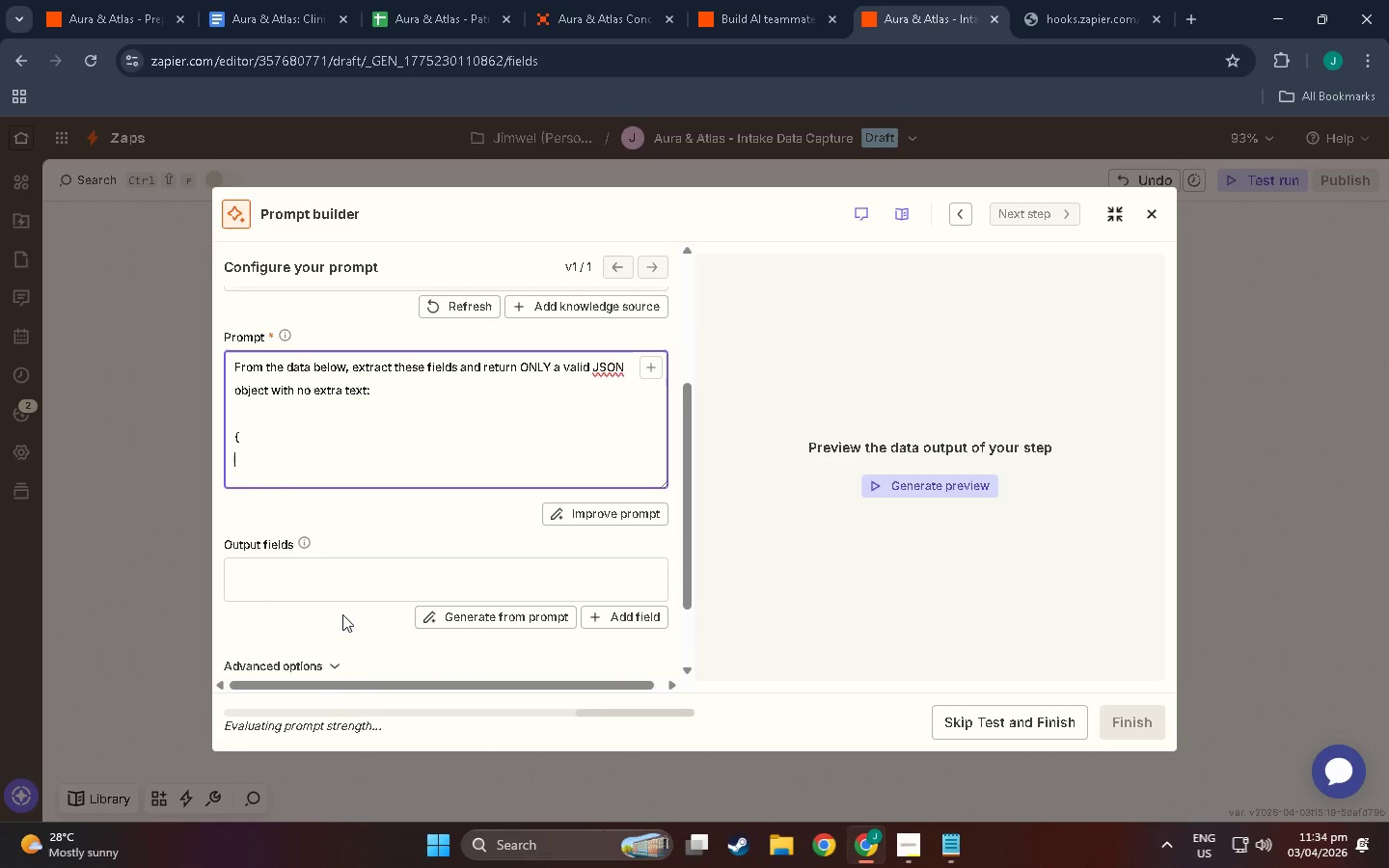 
key(Space)
 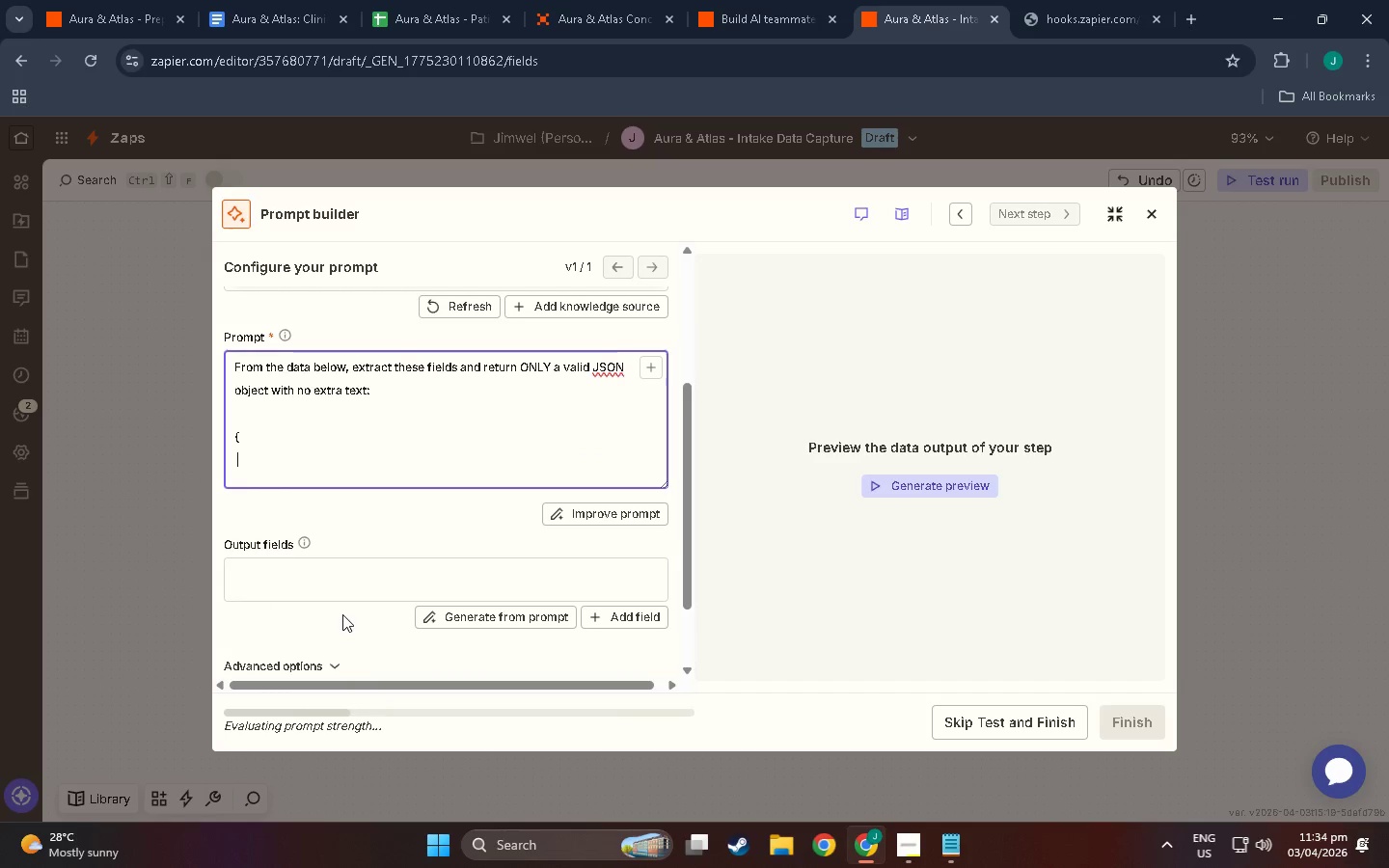 
key(Backspace)
 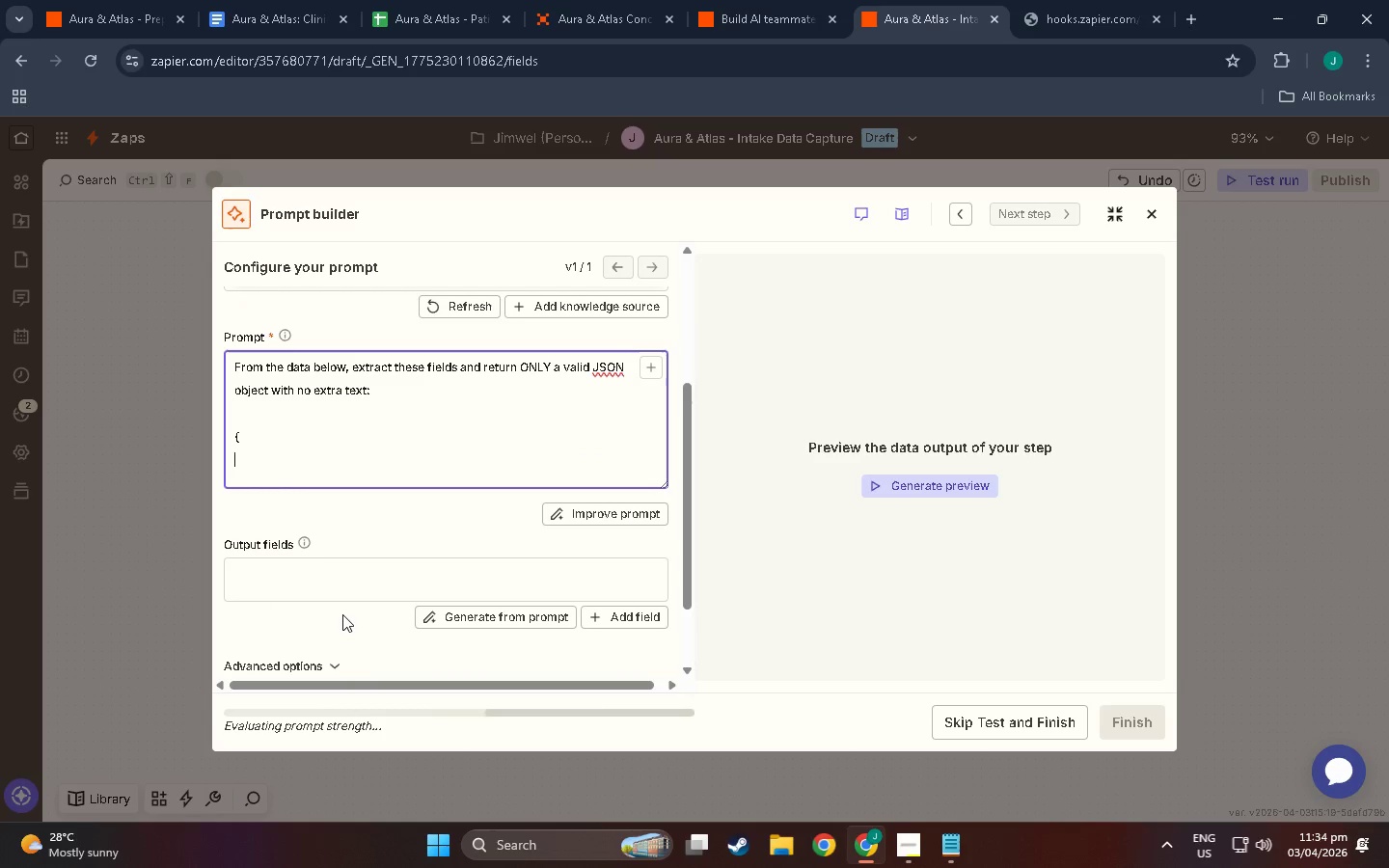 
key(Tab)
 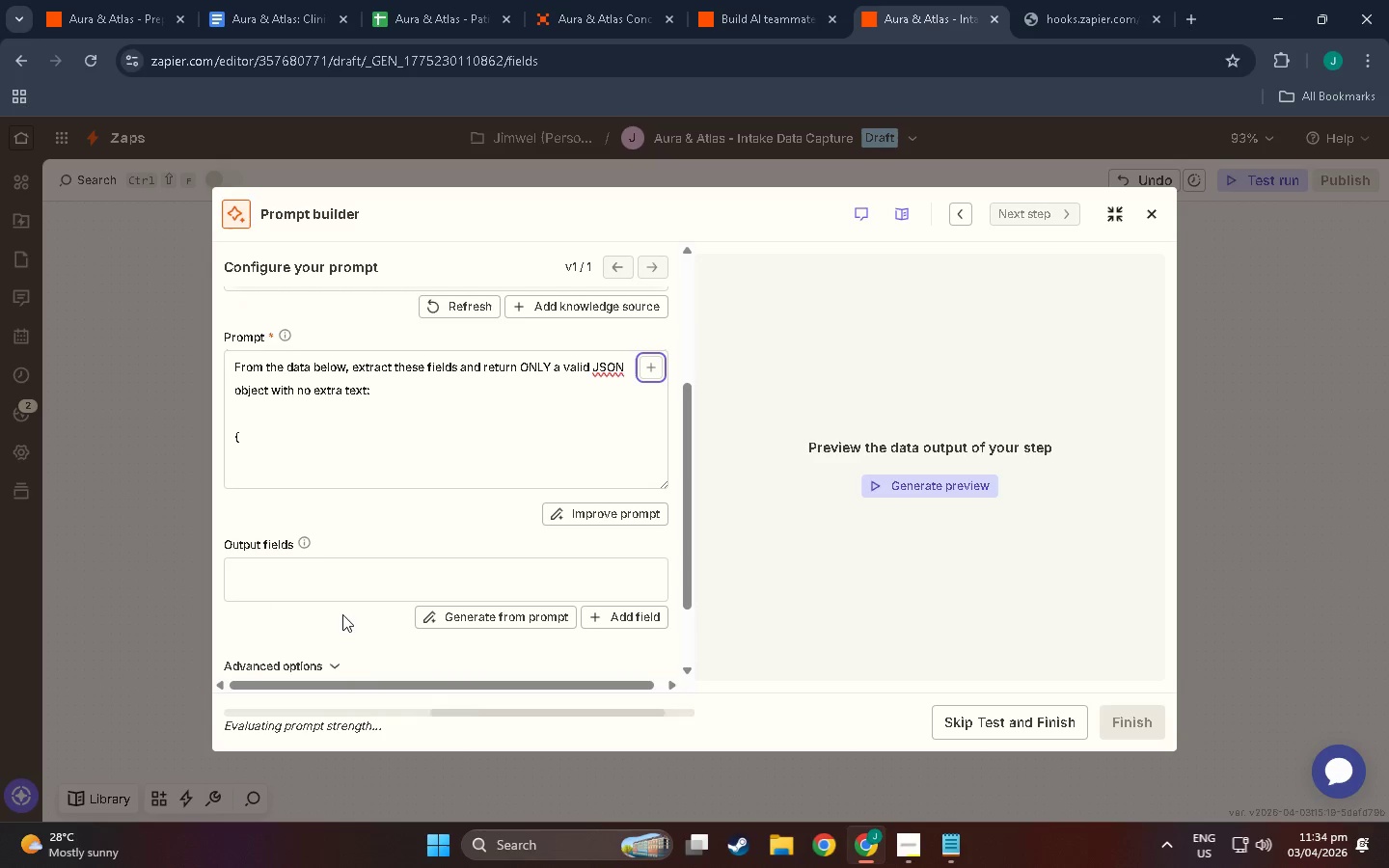 
left_click([274, 470])
 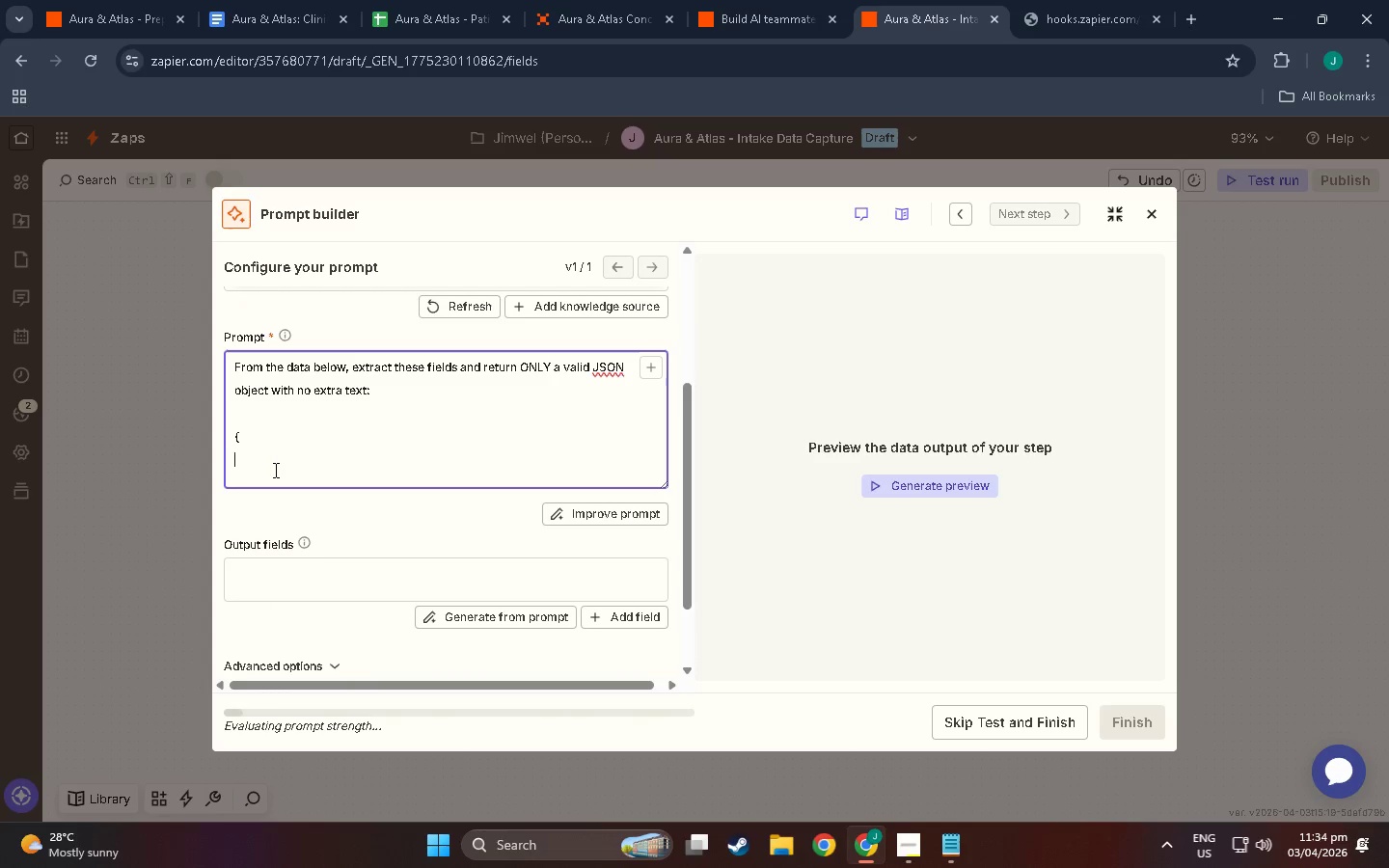 
type(    "patient )
key(Backspace)
type(_N)
key(Backspace)
type(name)
 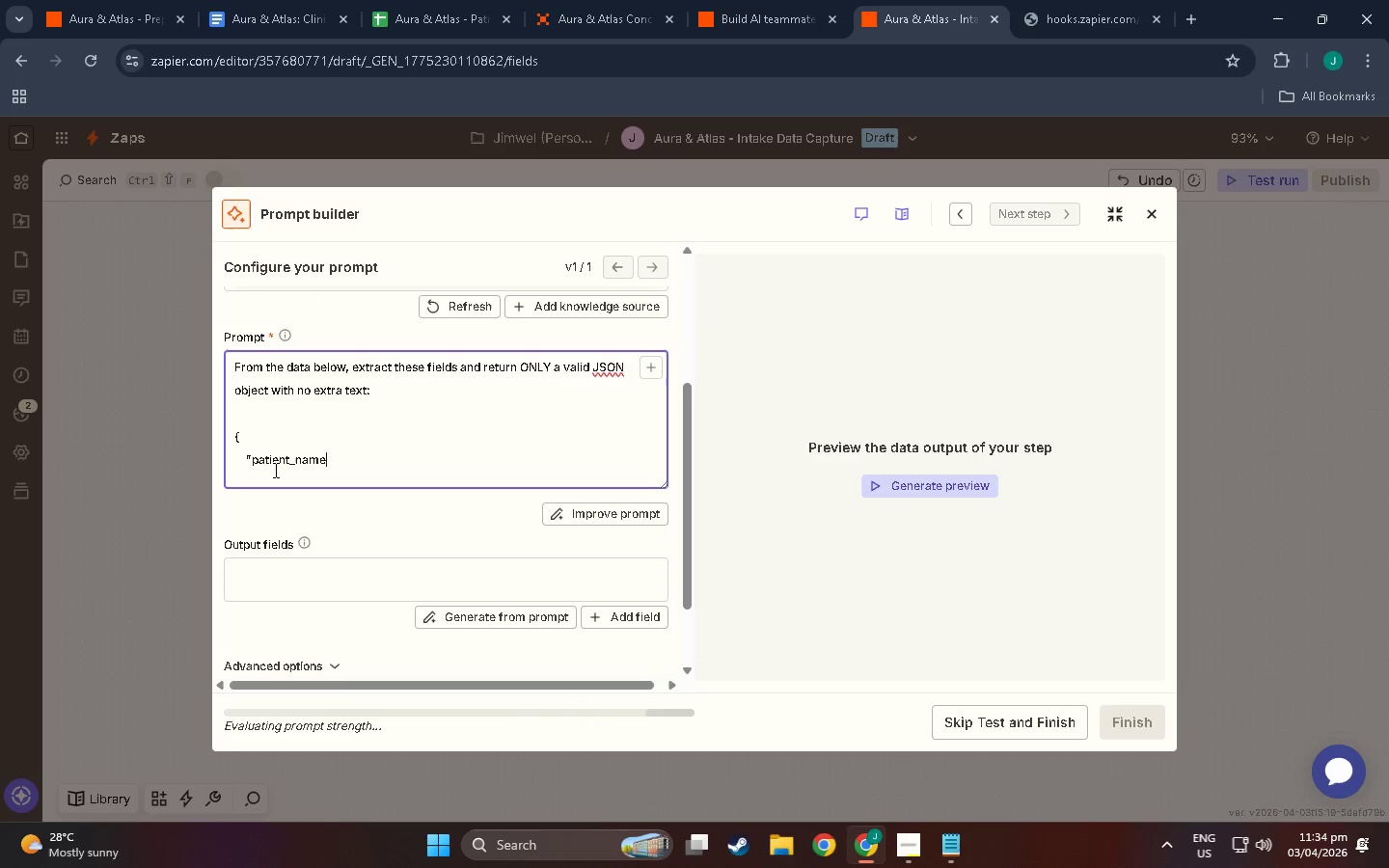 
wait(17.62)
 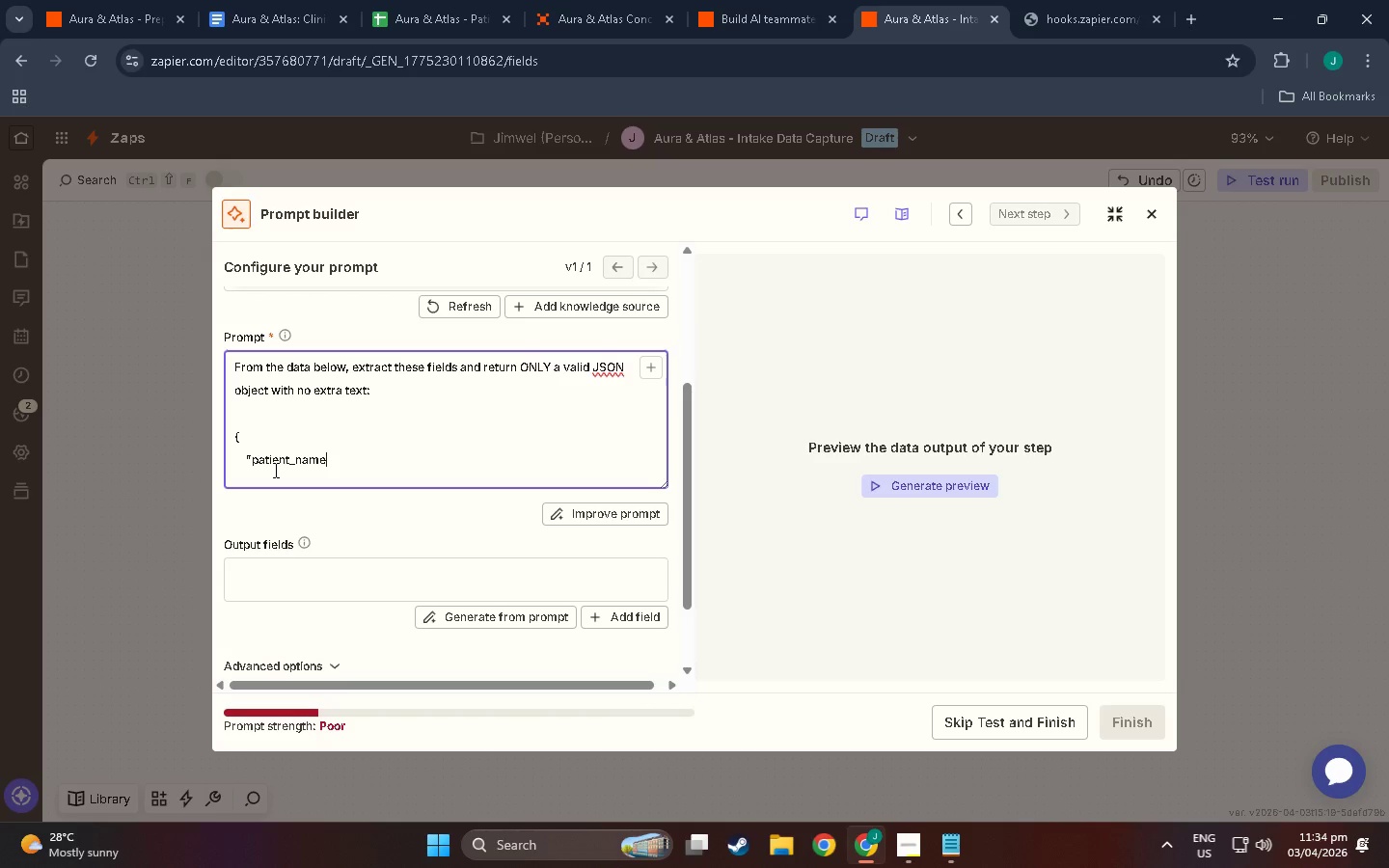 
left_click([249, 449])
 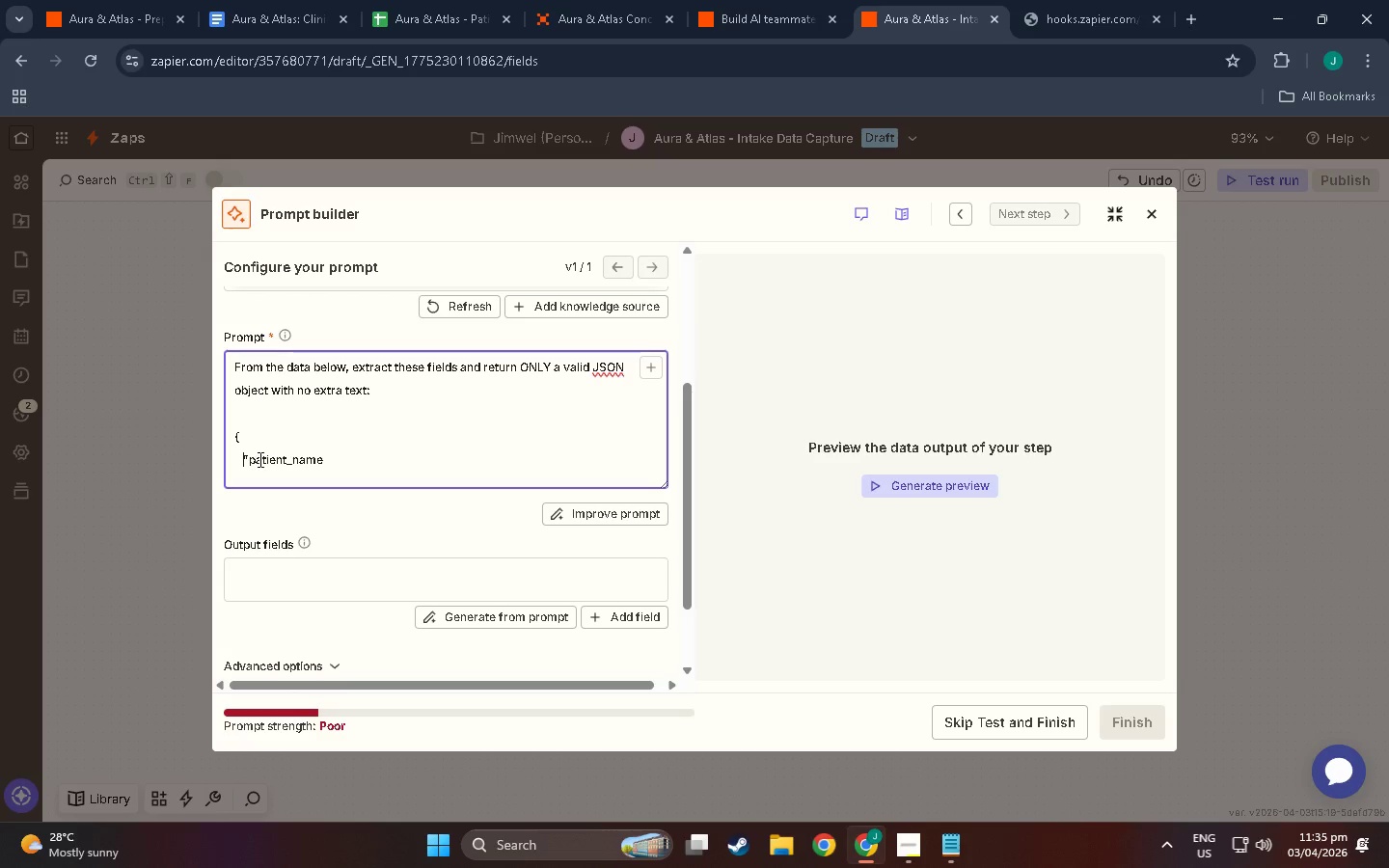 
key(Backspace)
 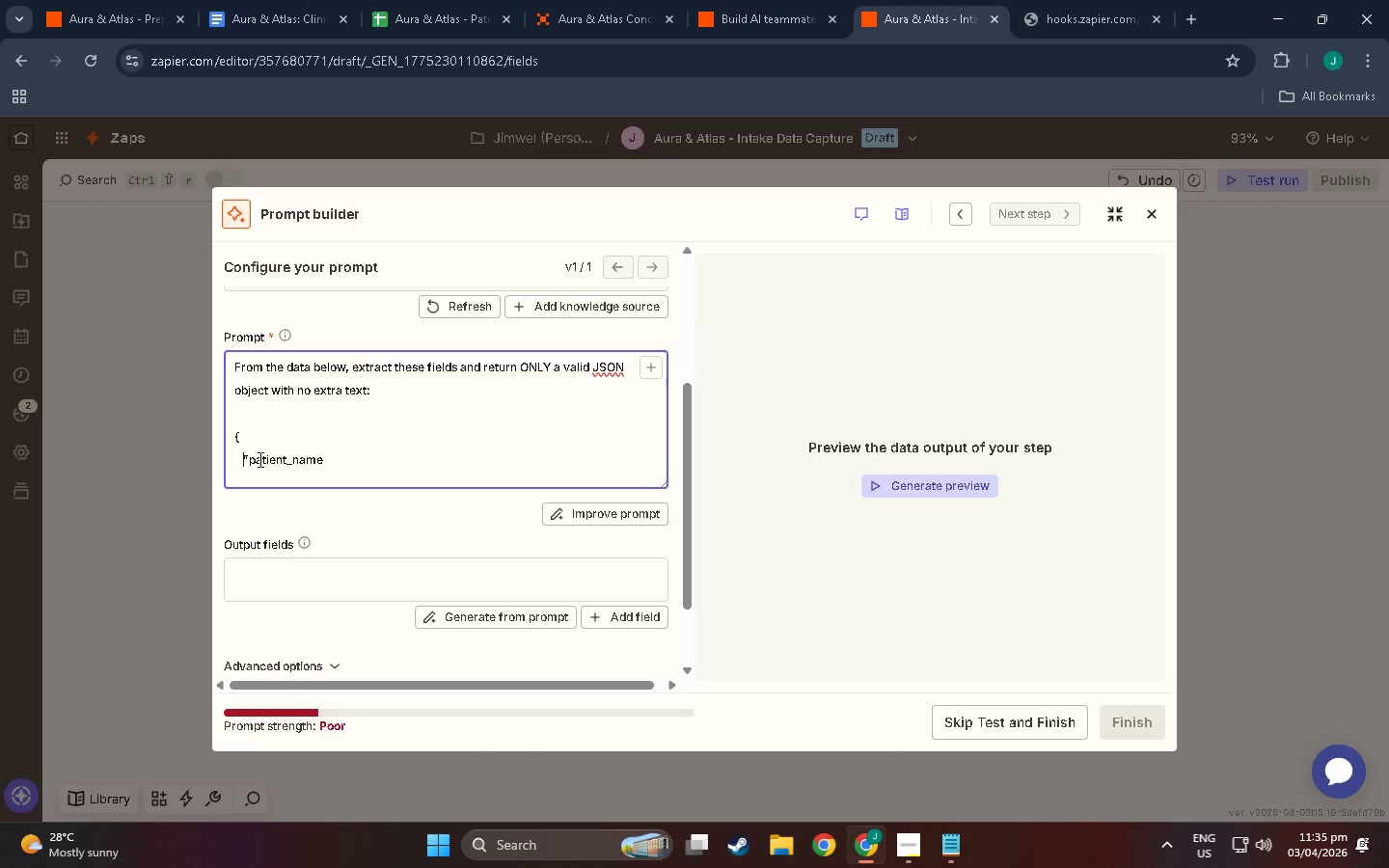 
key(Backspace)
 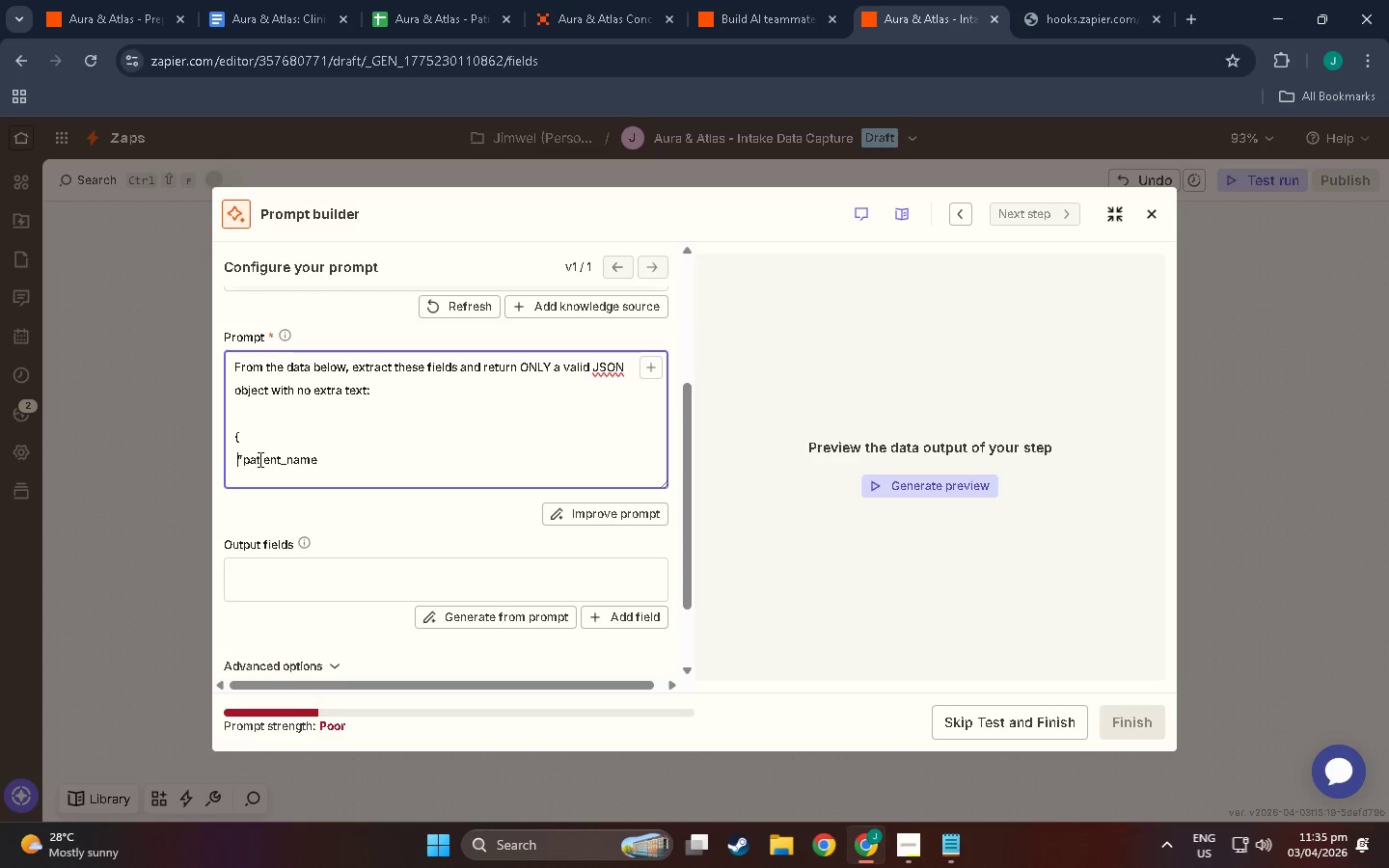 
key(Backspace)
 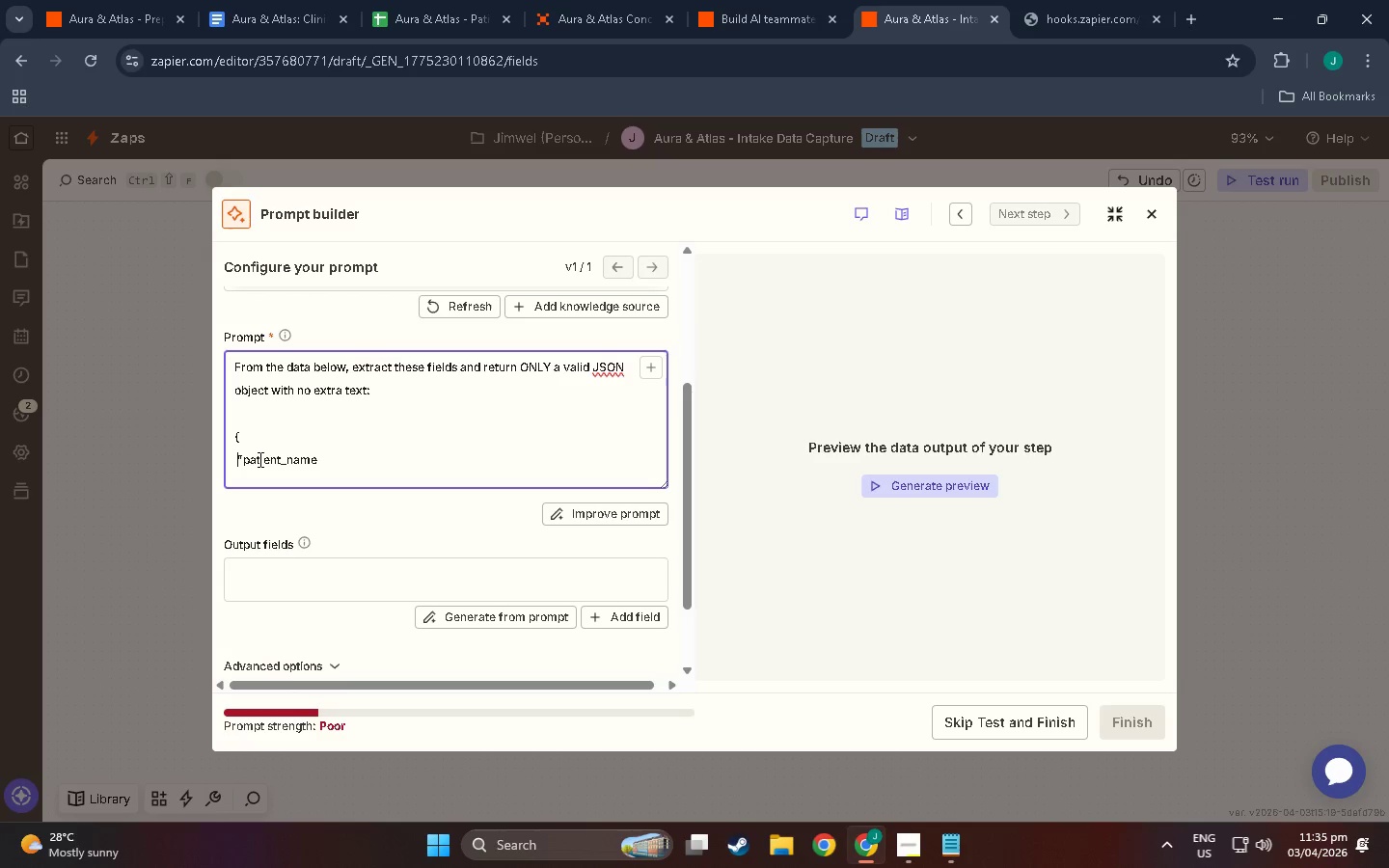 
key(Backspace)
 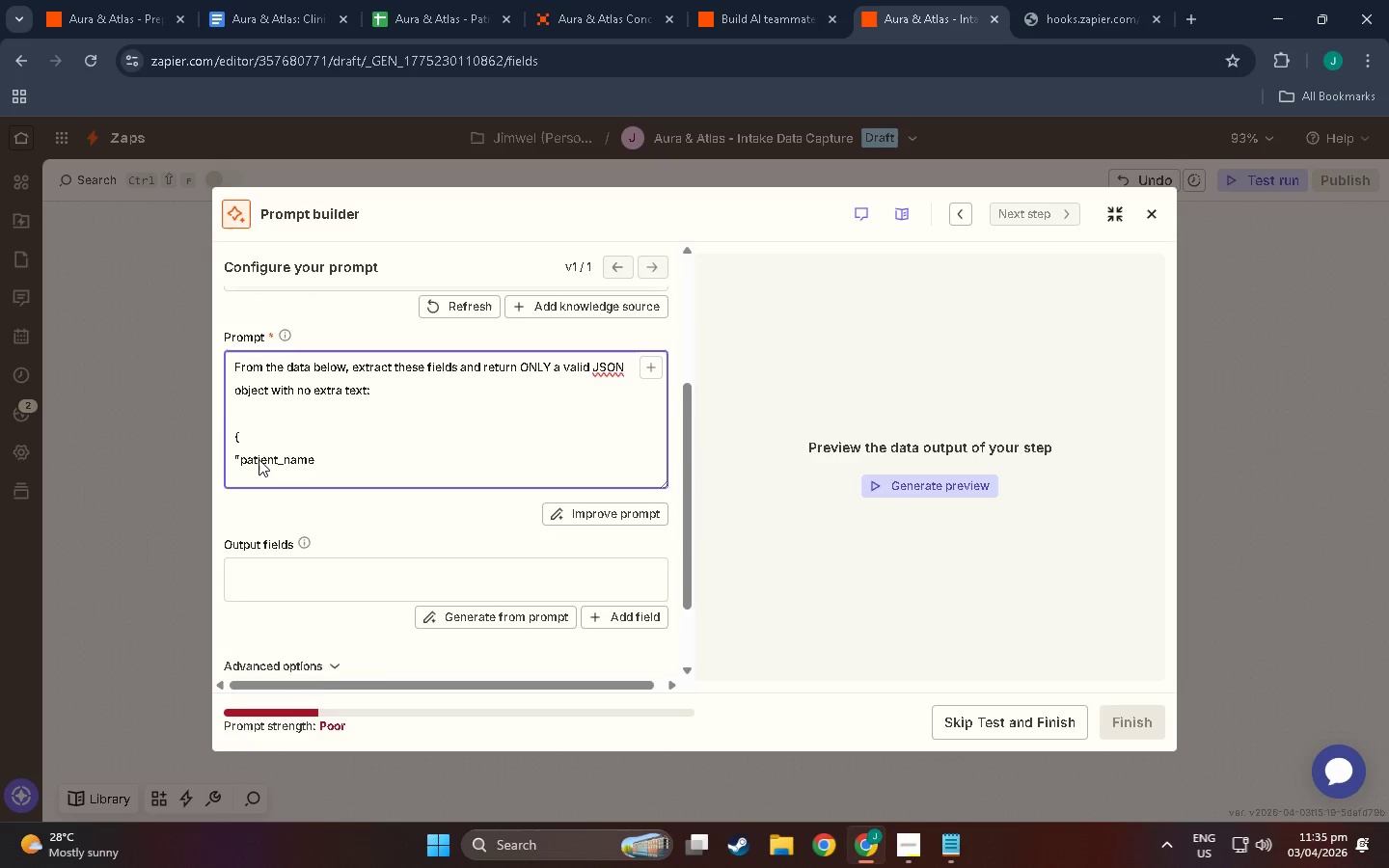 
key(Backspace)
 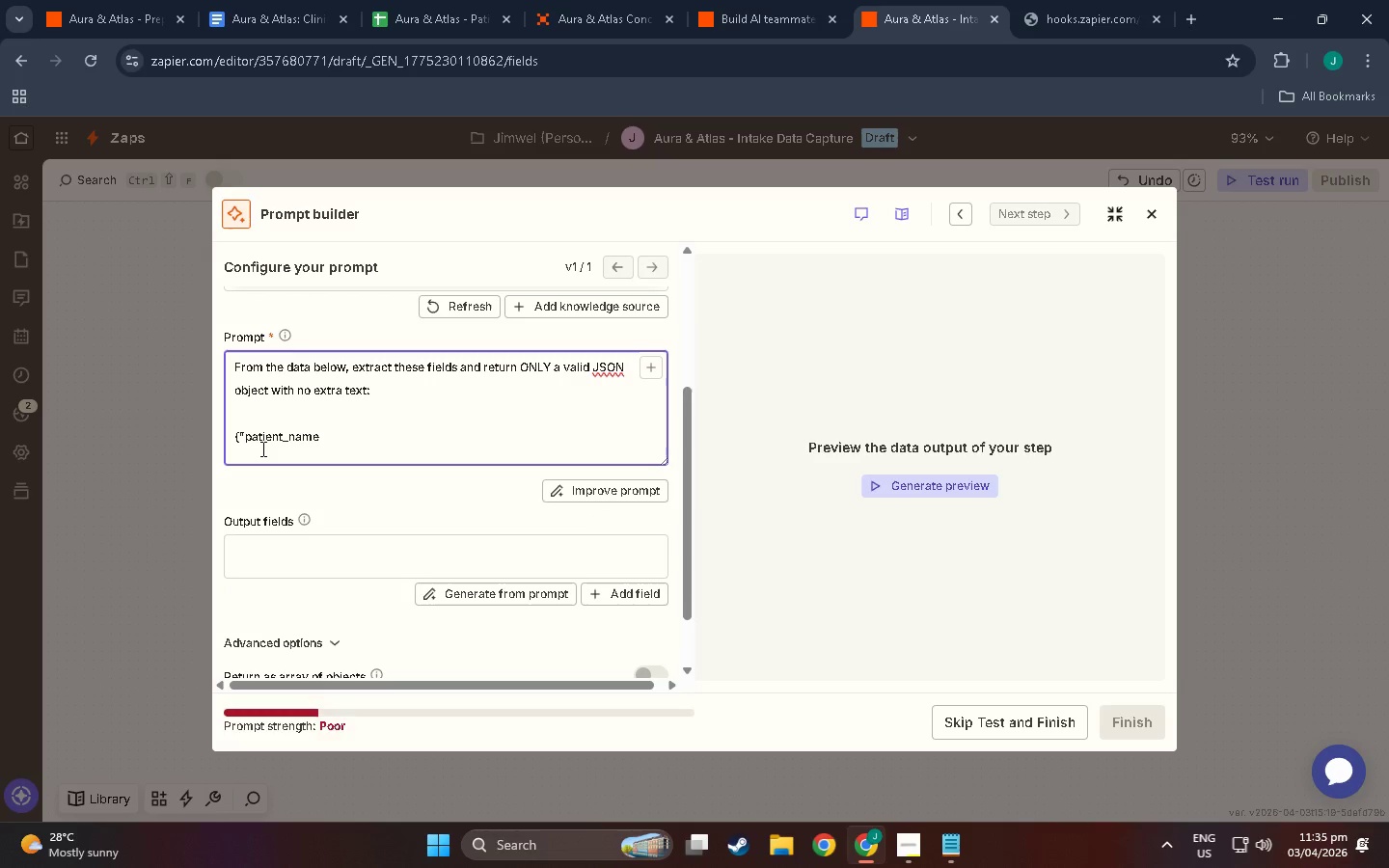 
key(Enter)
 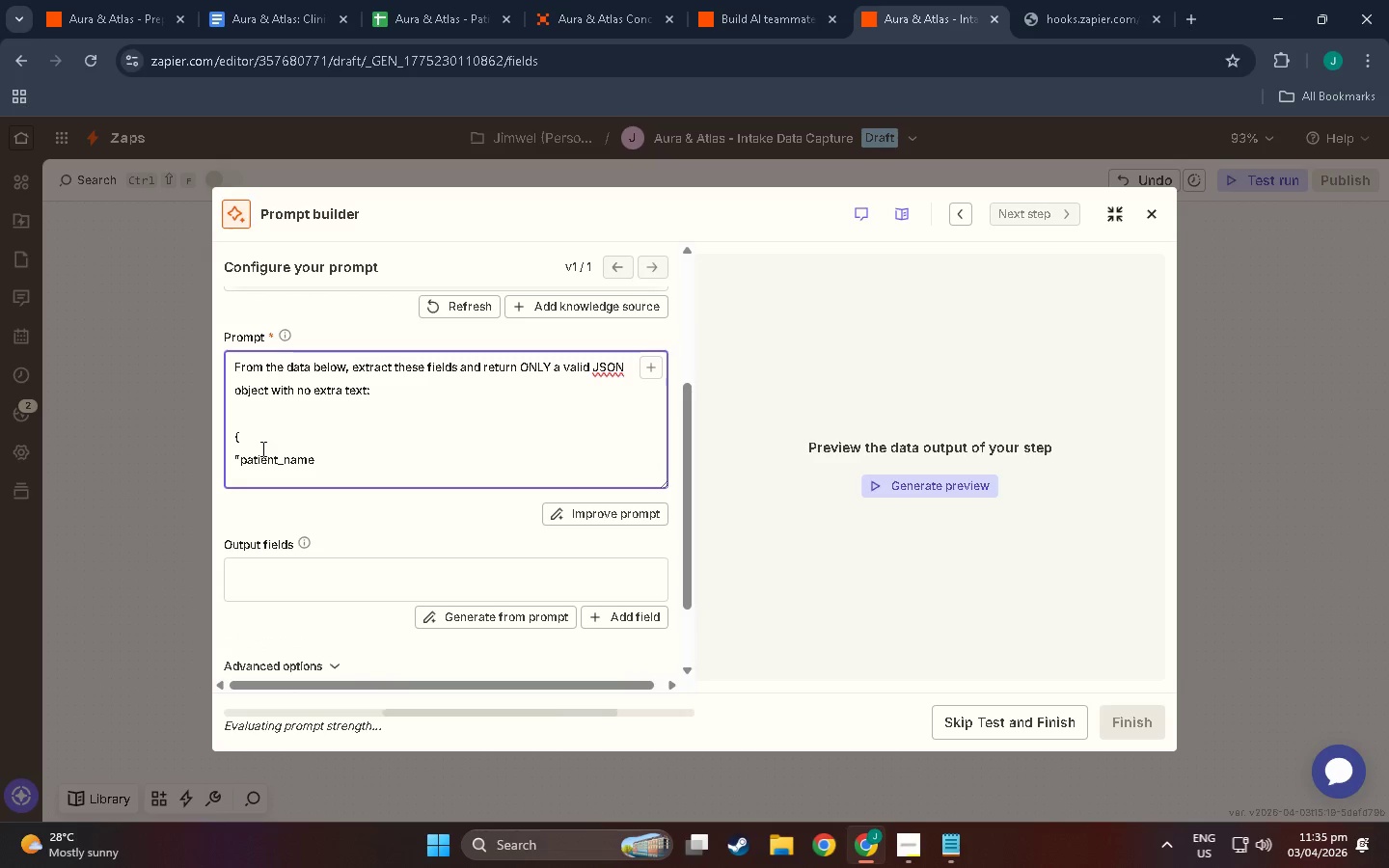 
key(Space)
 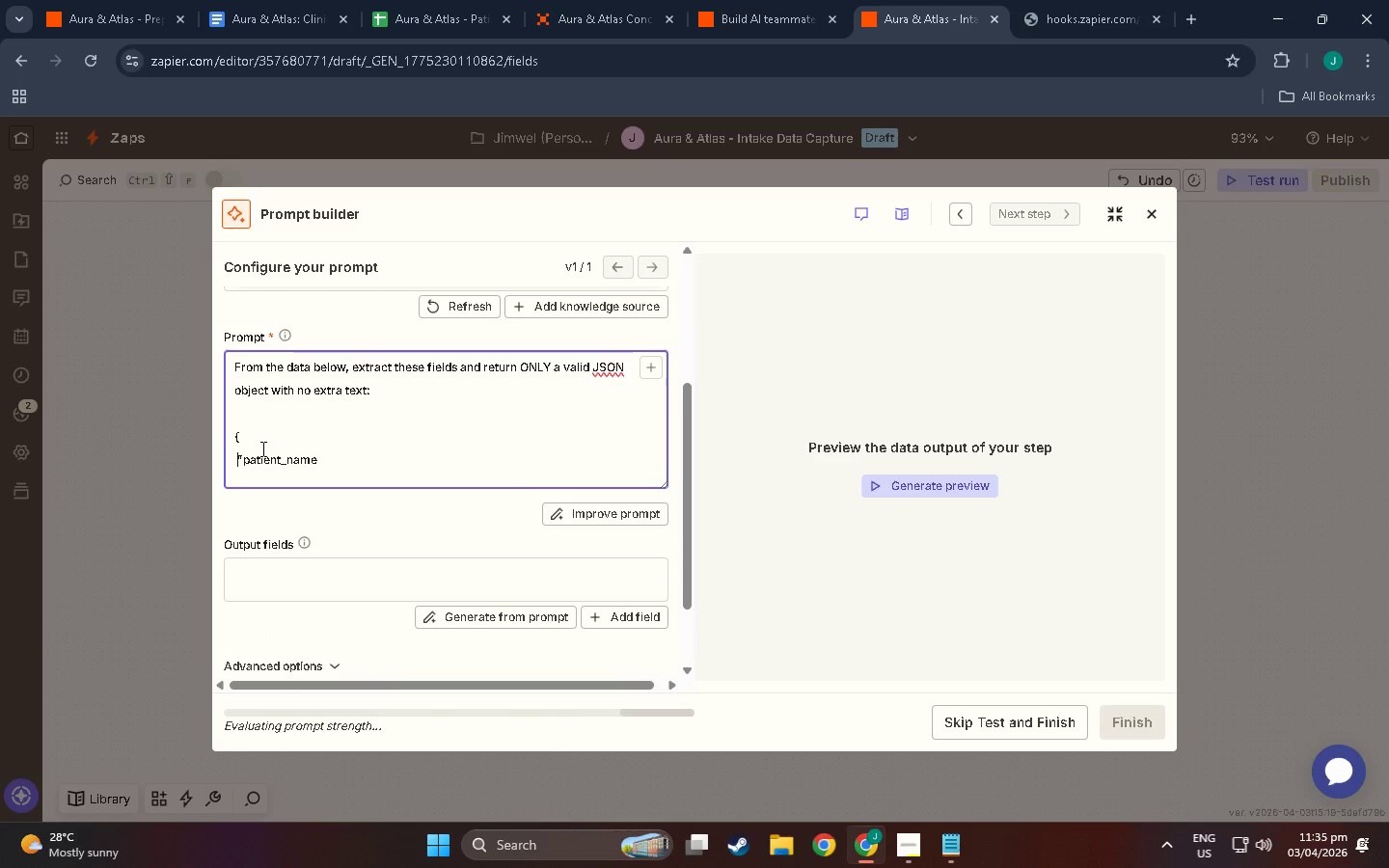 
key(Space)
 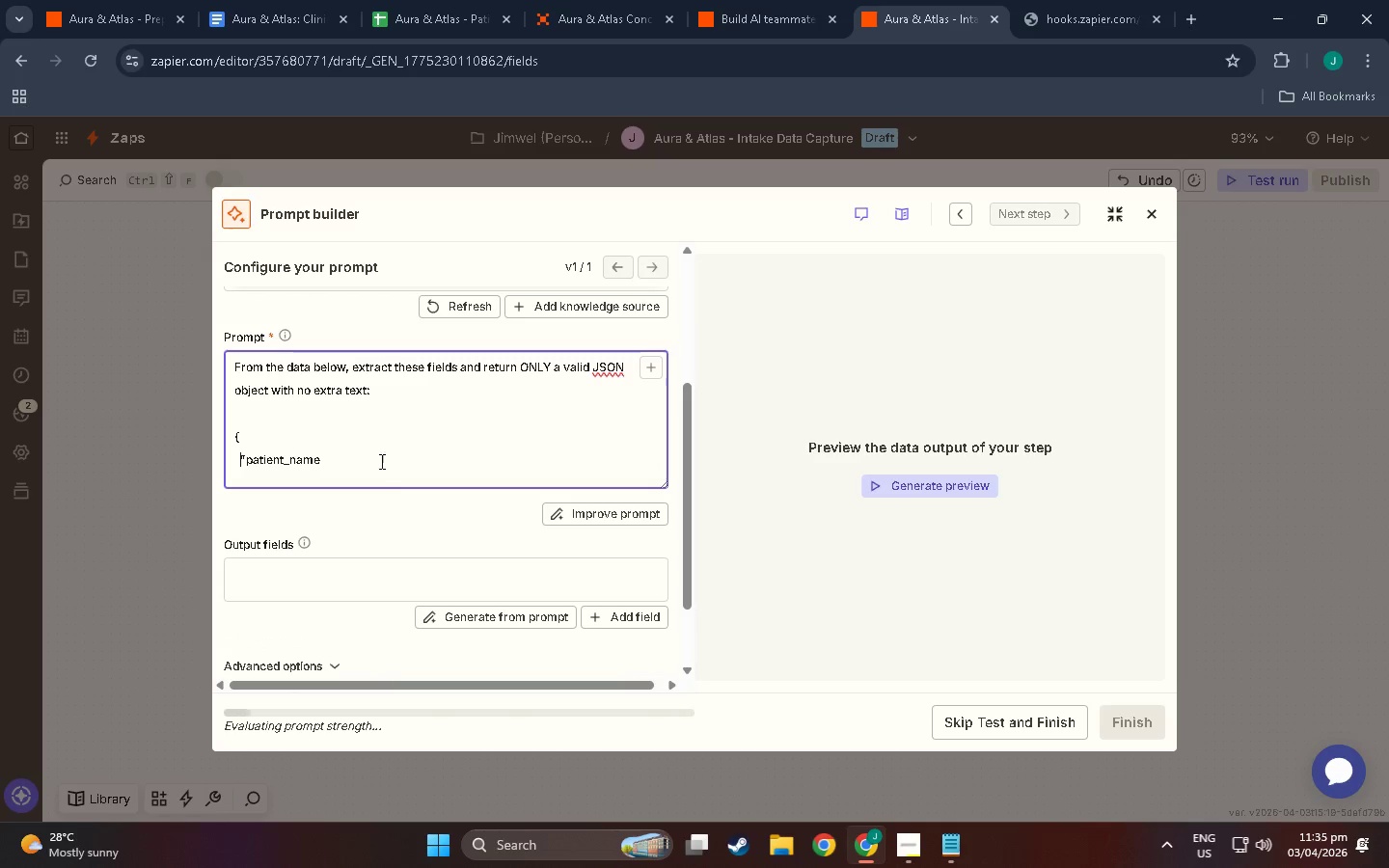 
left_click([367, 449])
 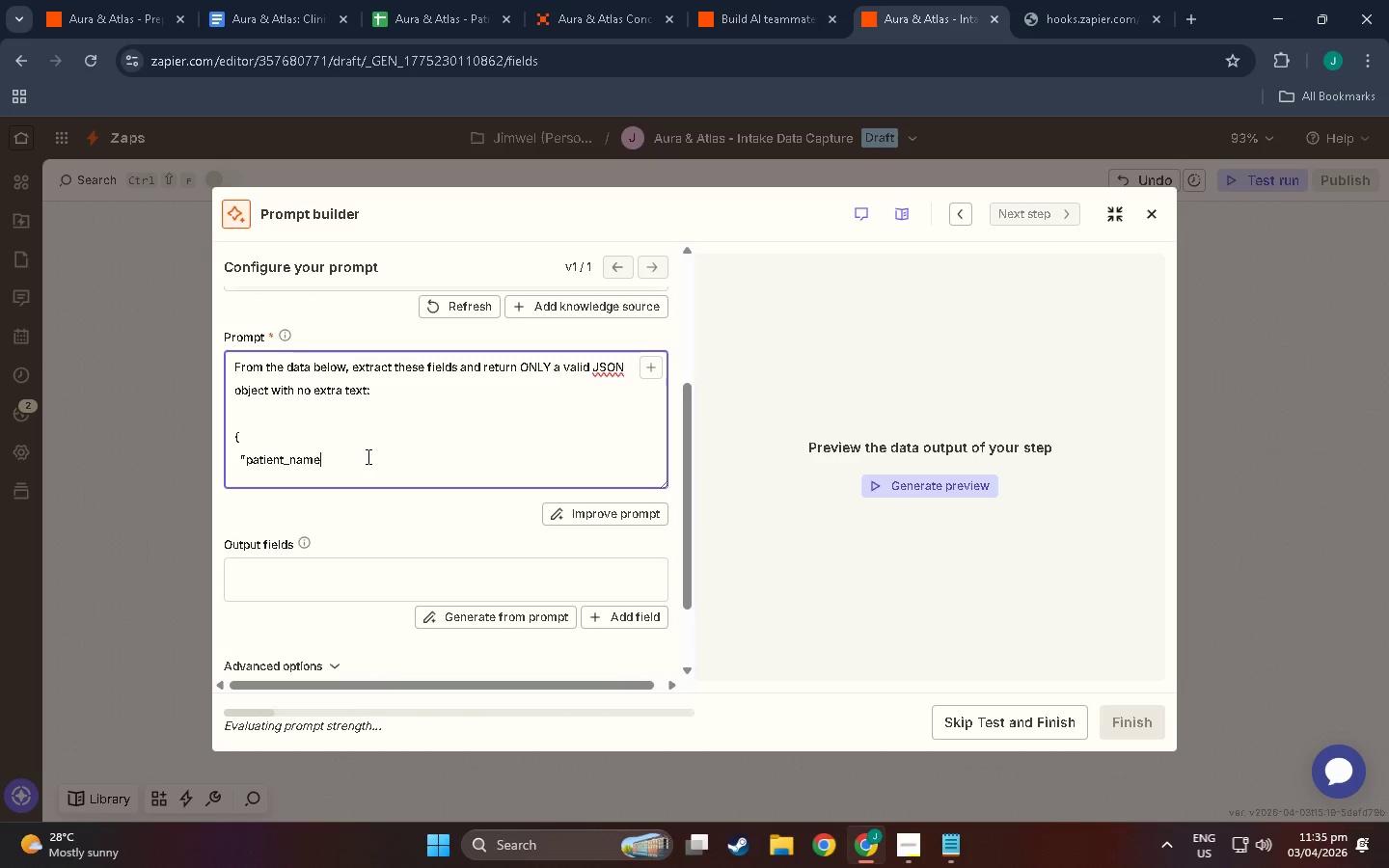 
wait(9.31)
 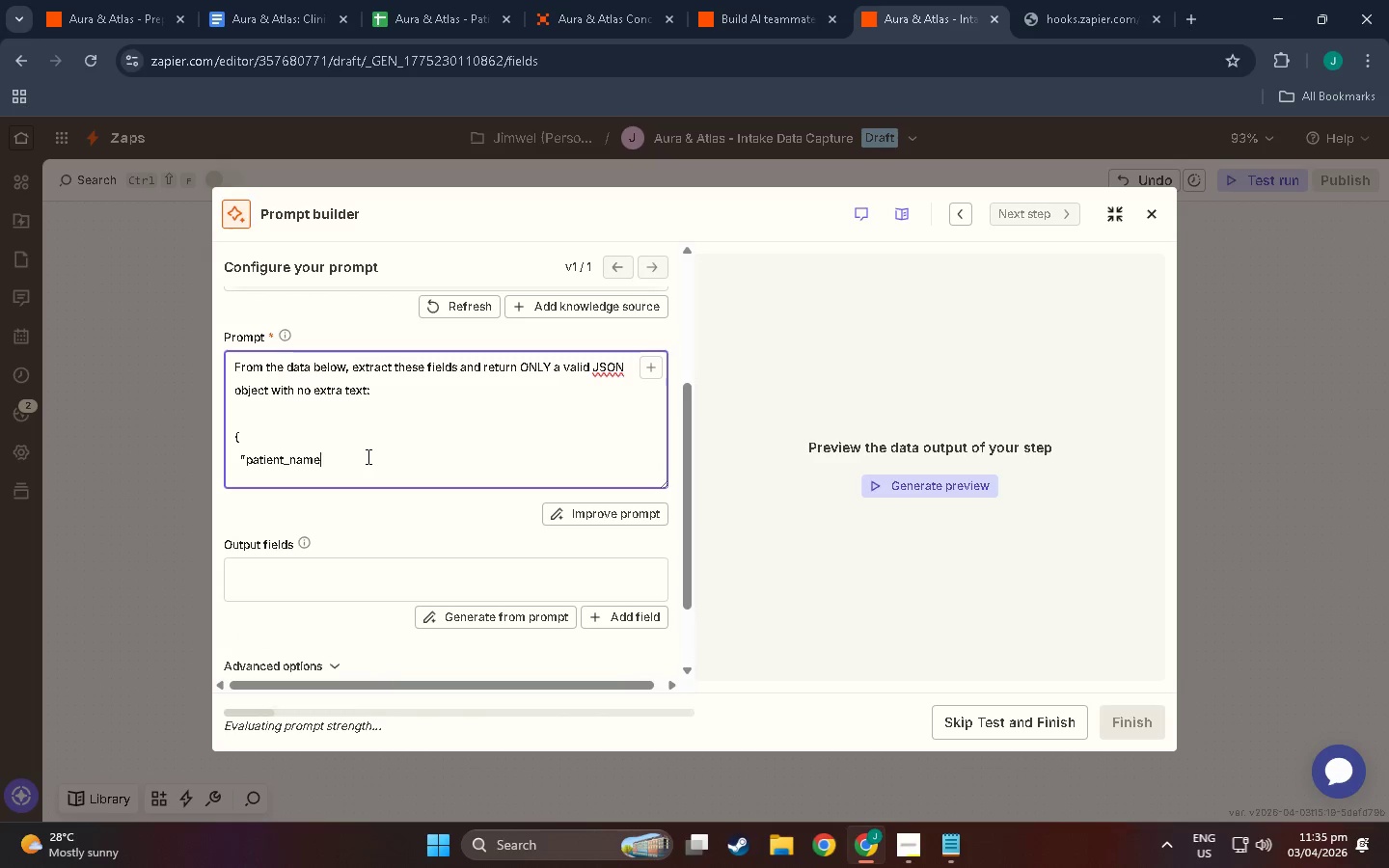 
hold_key(key=ShiftLeft, duration=0.34)
 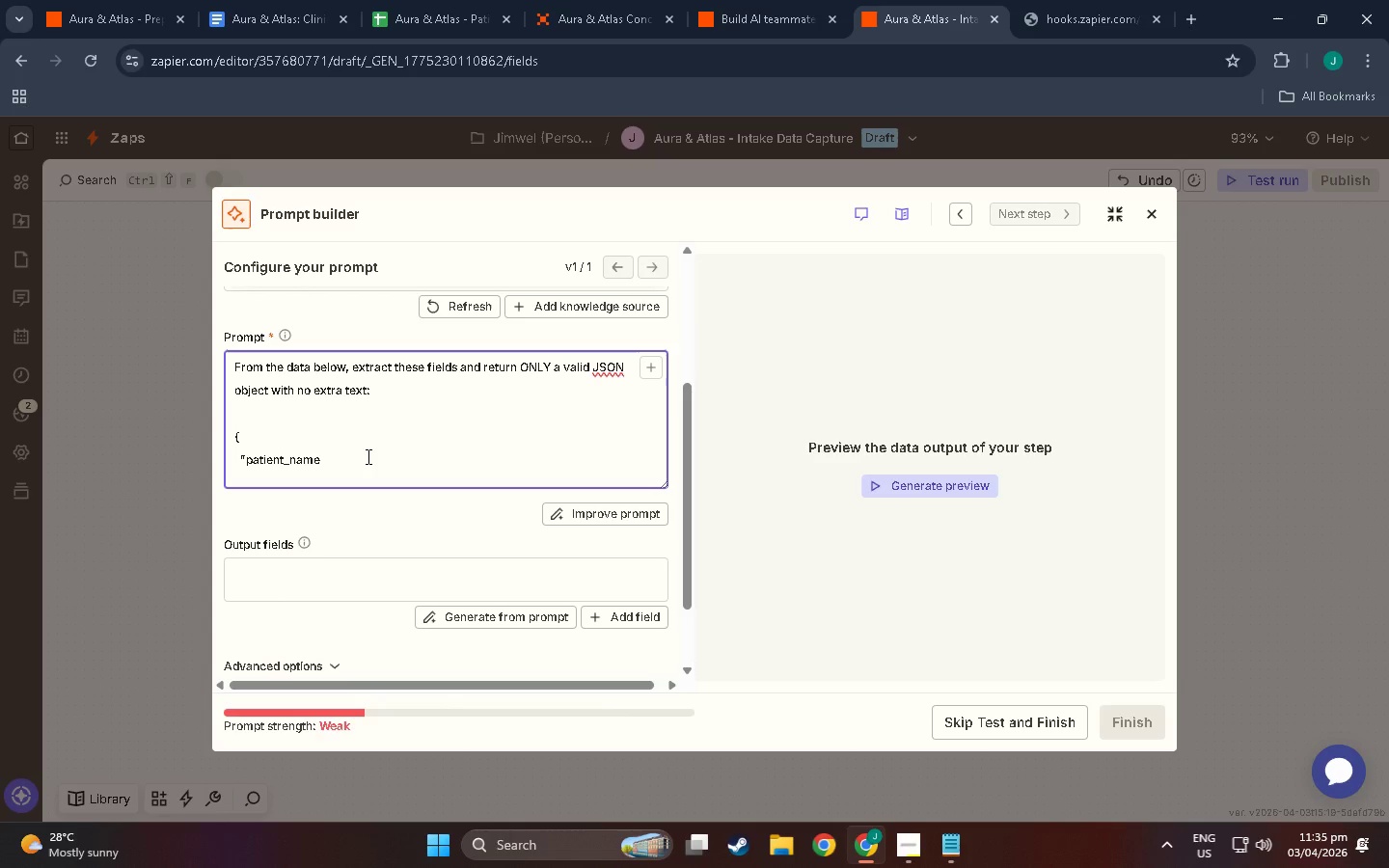 
type(":L)
key(Backspace)
type( "F)
key(Backspace)
type(full name or Not provided",)
 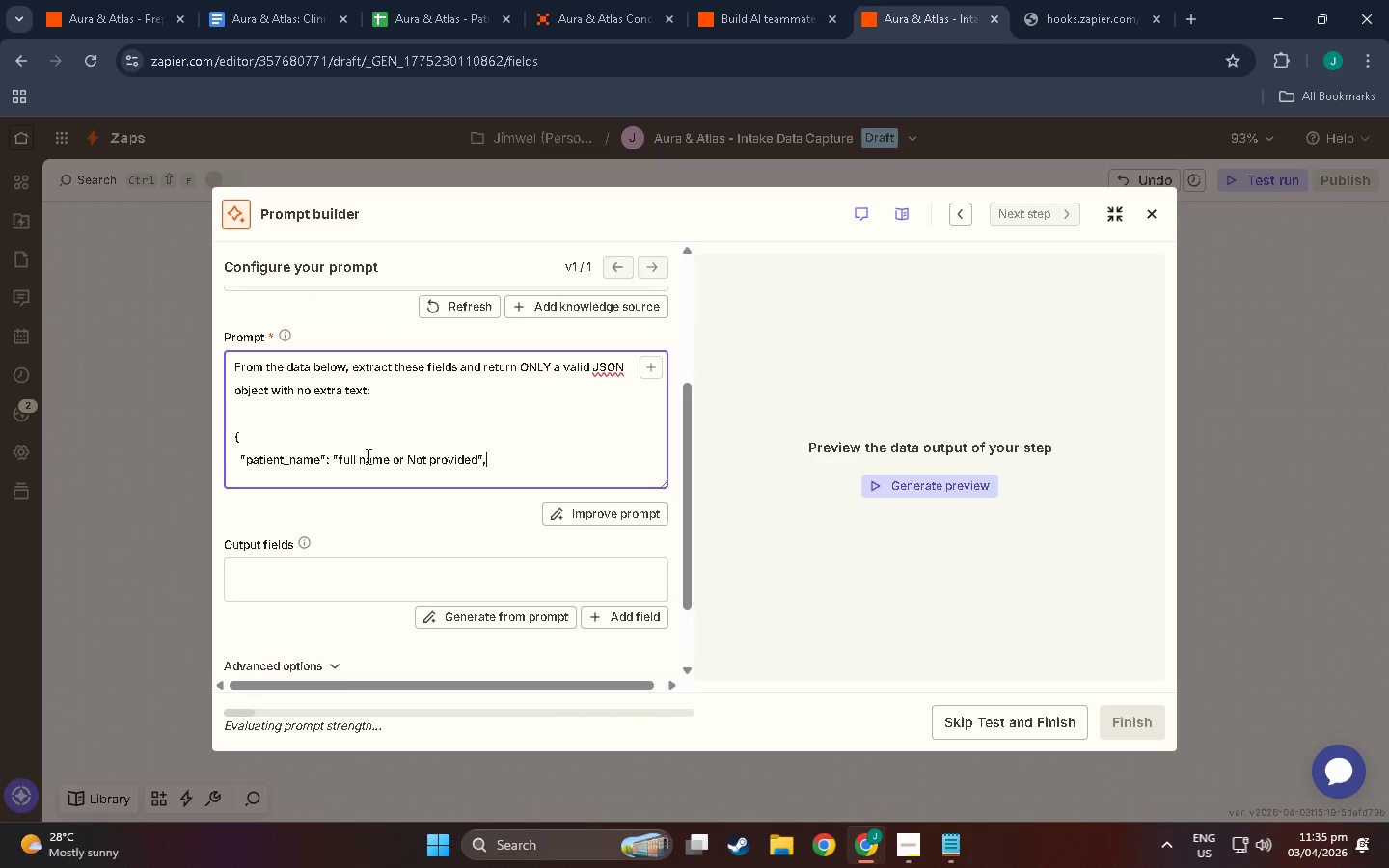 
key(Enter)
 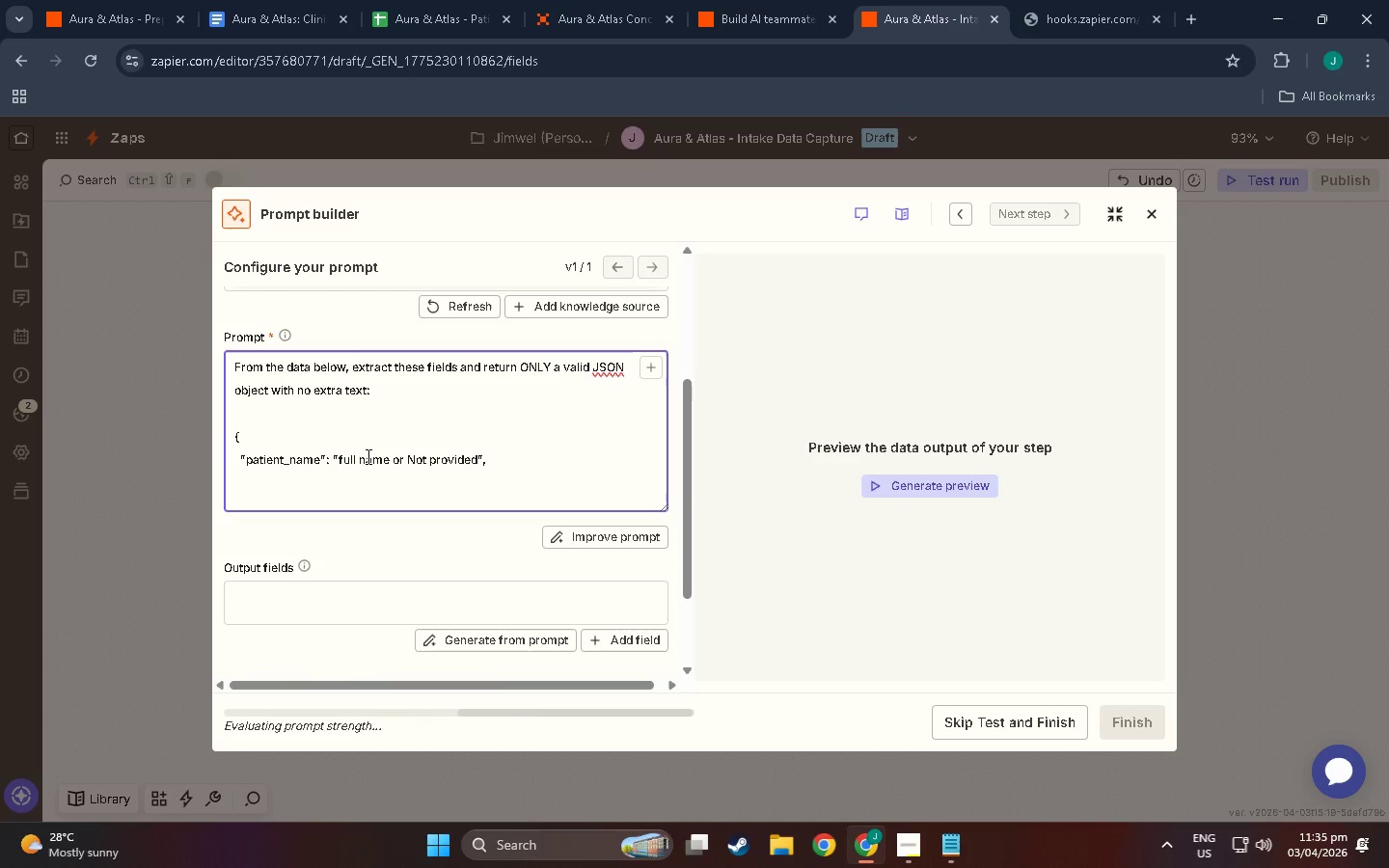 
type(  "appointment_typpe)
key(Backspace)
key(Backspace)
type(e"L)
key(Backspace)
type(: "Initial Consulations)
key(Backspace)
type(/)
key(Backspace)
type( / F)
key(Backspace)
key(Backspace)
key(Backspace)
key(Backspace)
key(Backspace)
key(Backspace)
key(Backspace)
key(Backspace)
key(Backspace)
type(tation /)
 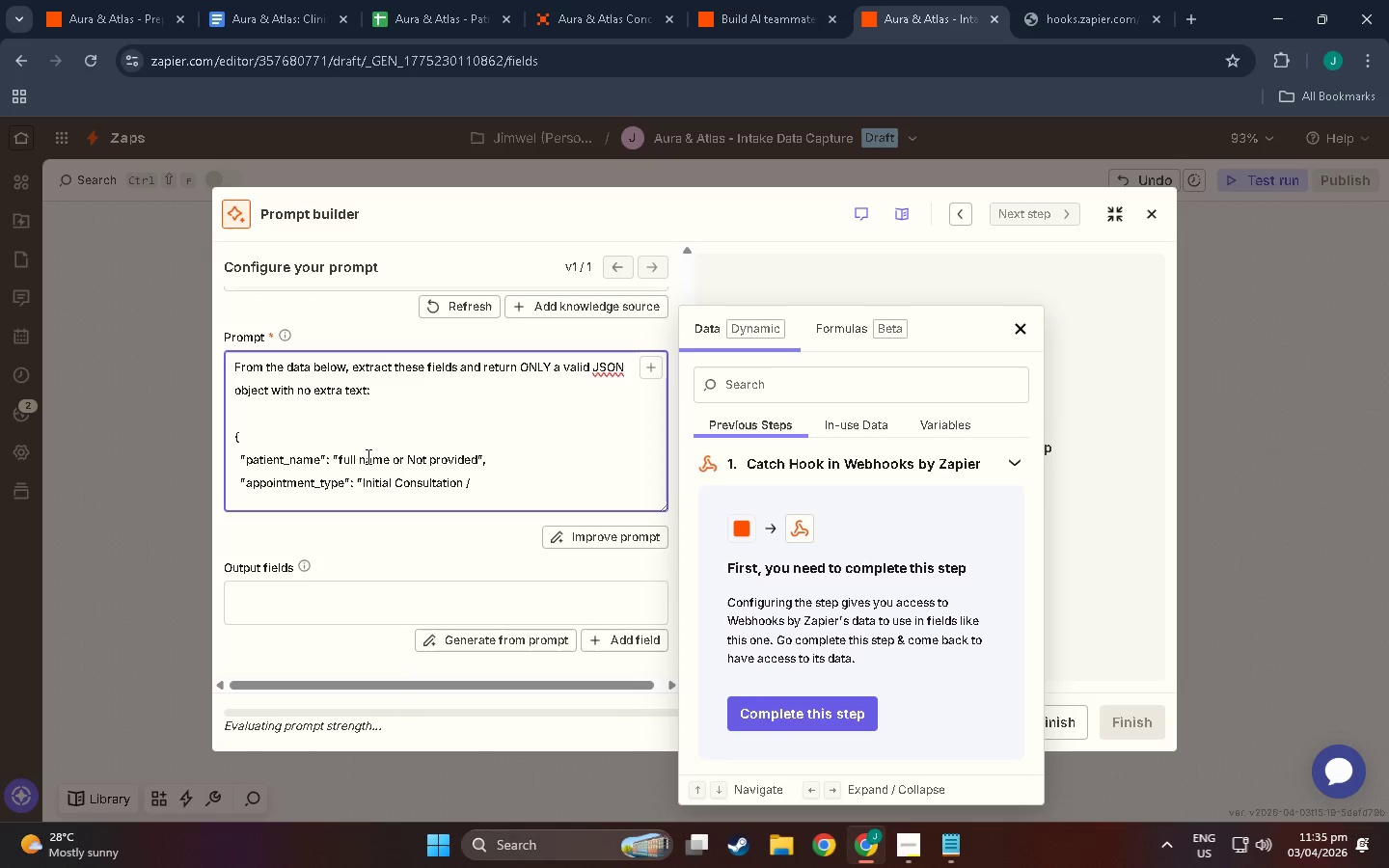 
type( Follow u)
key(Backspace)
key(Backspace)
type(-up / O)
key(Backspace)
type(IV Therapy ?)
key(Backspace)
type(/ Acupuncture / Lab Review / Unkbn)
key(Backspace)
key(Backspace)
type(nown')
key(Backspace)
type(", )
key(Backspace)
 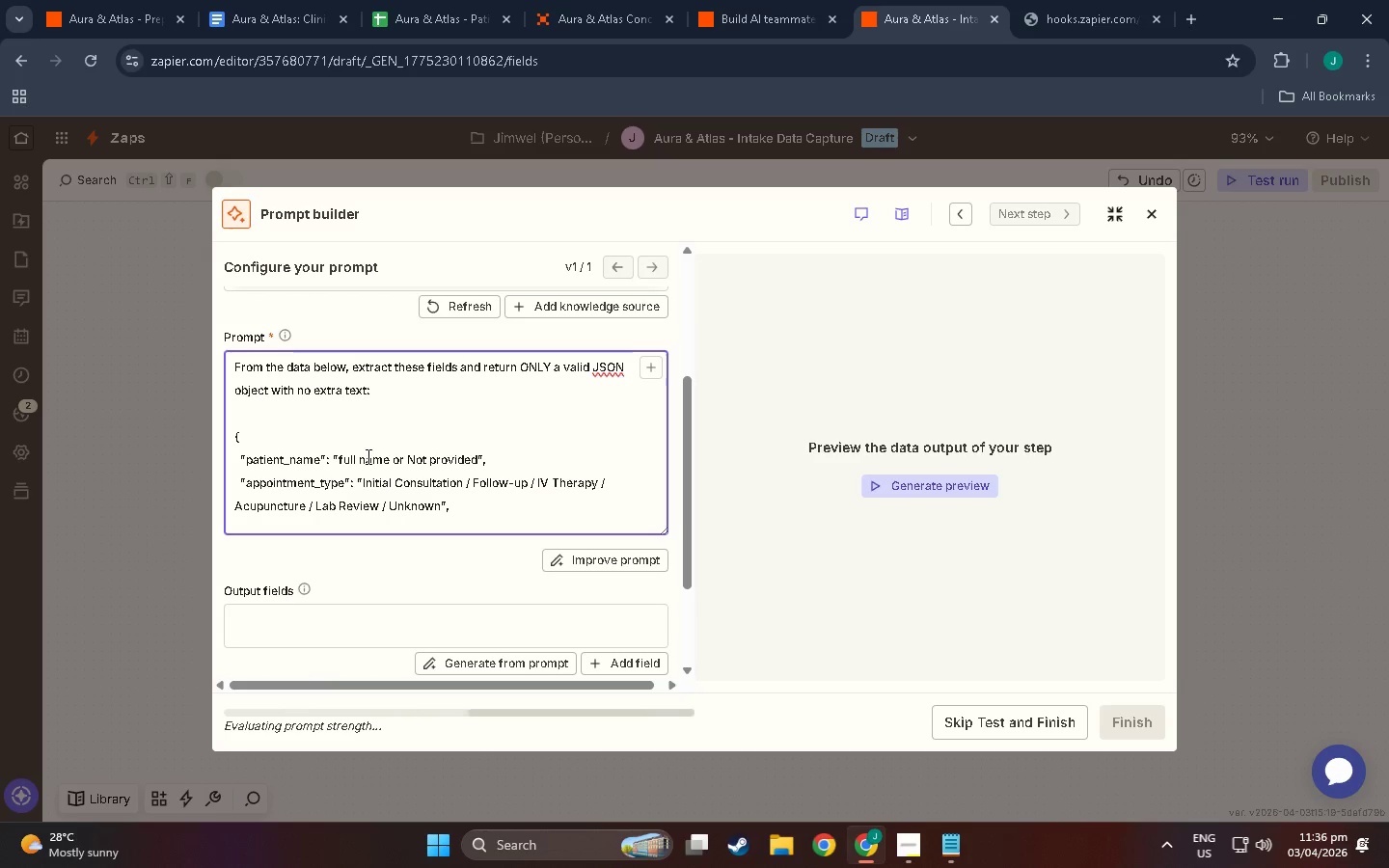 
key(Enter)
 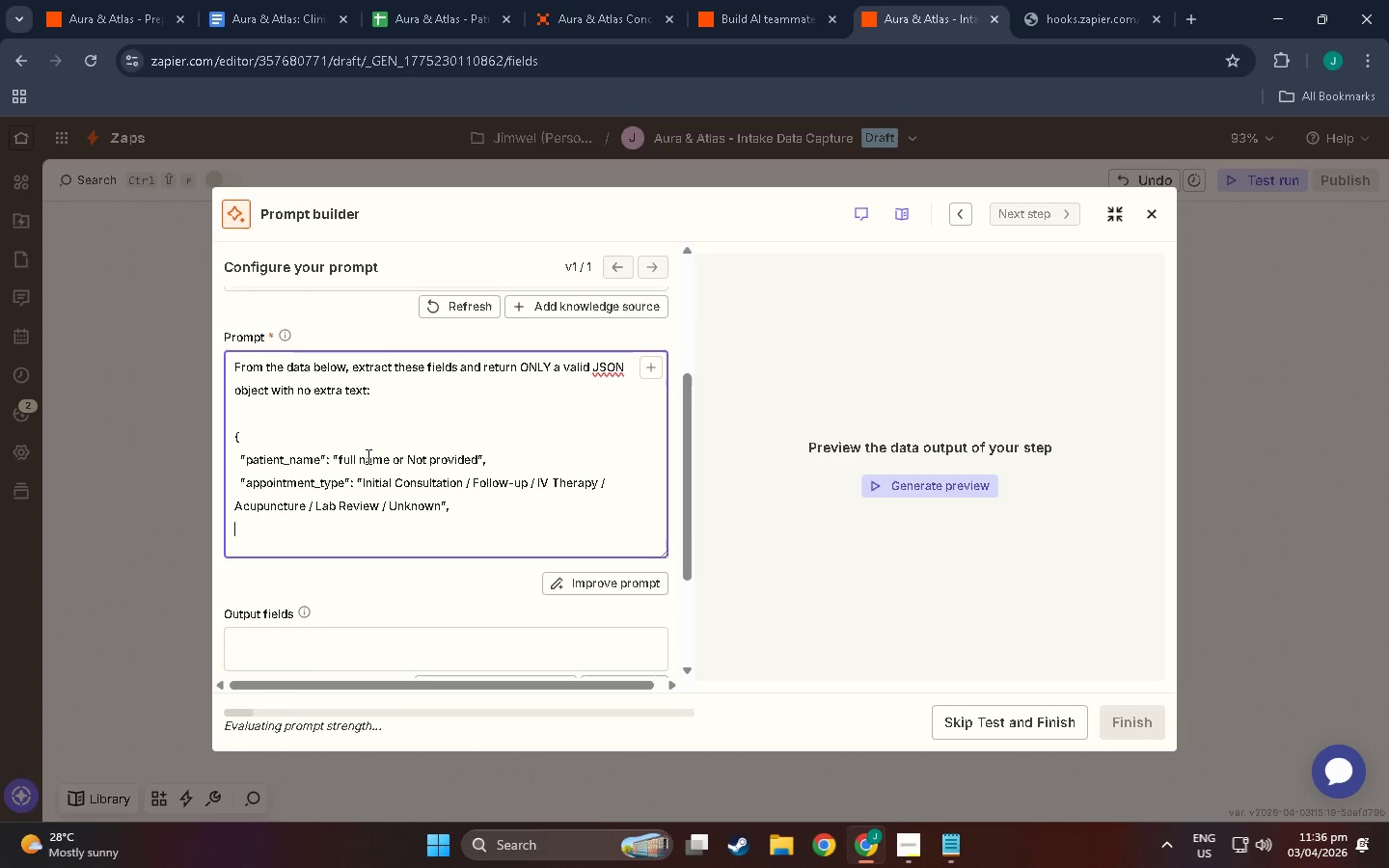 
type(")
key(Backspace)
type(  "triage_category"L:)
key(Backspace)
key(Backspace)
type(:L)
key(Backspace)
key(Backspace)
type(: "Adn)
key(Backspace)
type(ministrative/)
key(Backspace)
type( / Protocol qu)
key(Backspace)
key(Backspace)
type(Question / Urgent/ )
key(Backspace)
type(Medica;)
key(Backspace)
type(l", )
key(Backspace)
 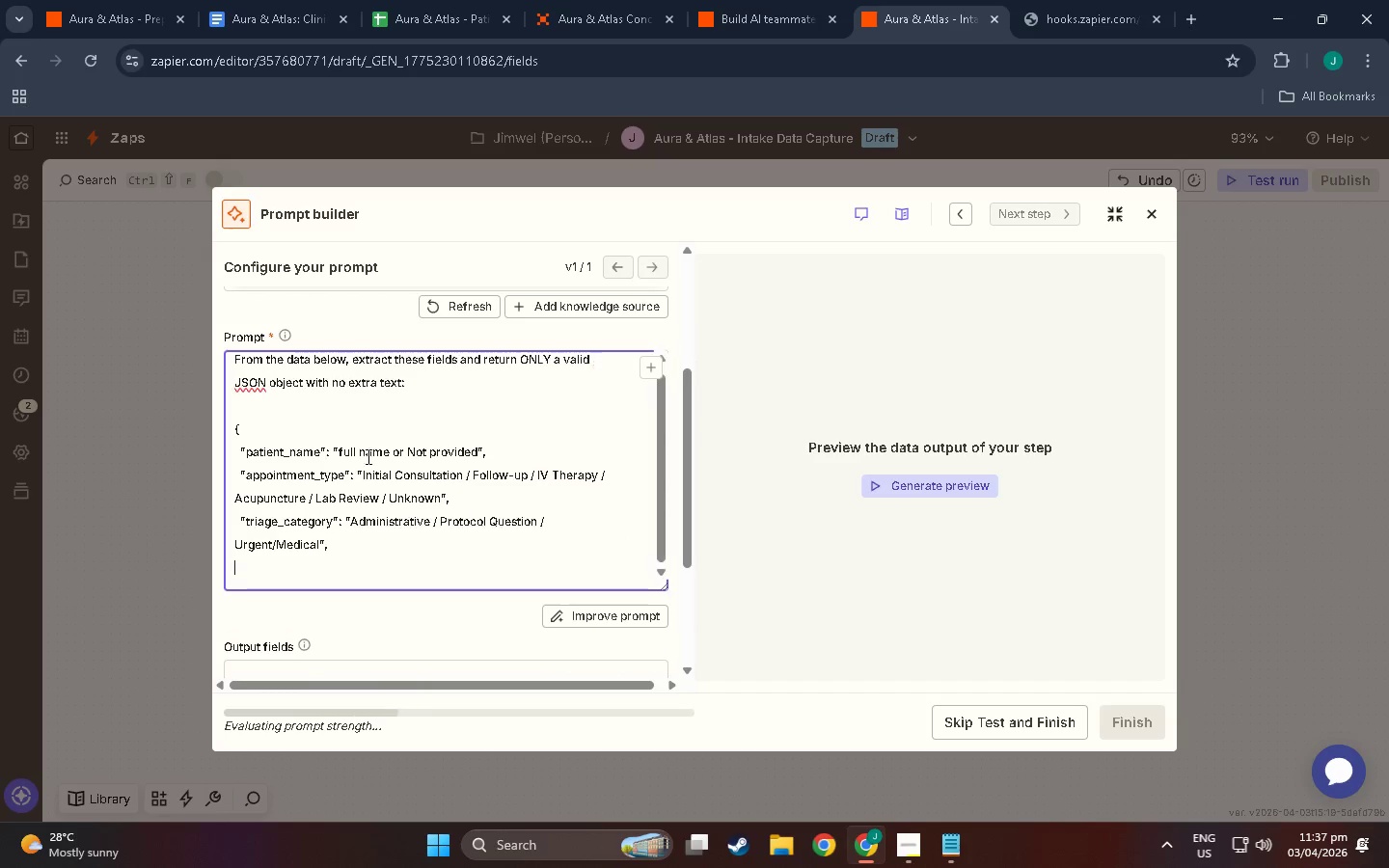 
 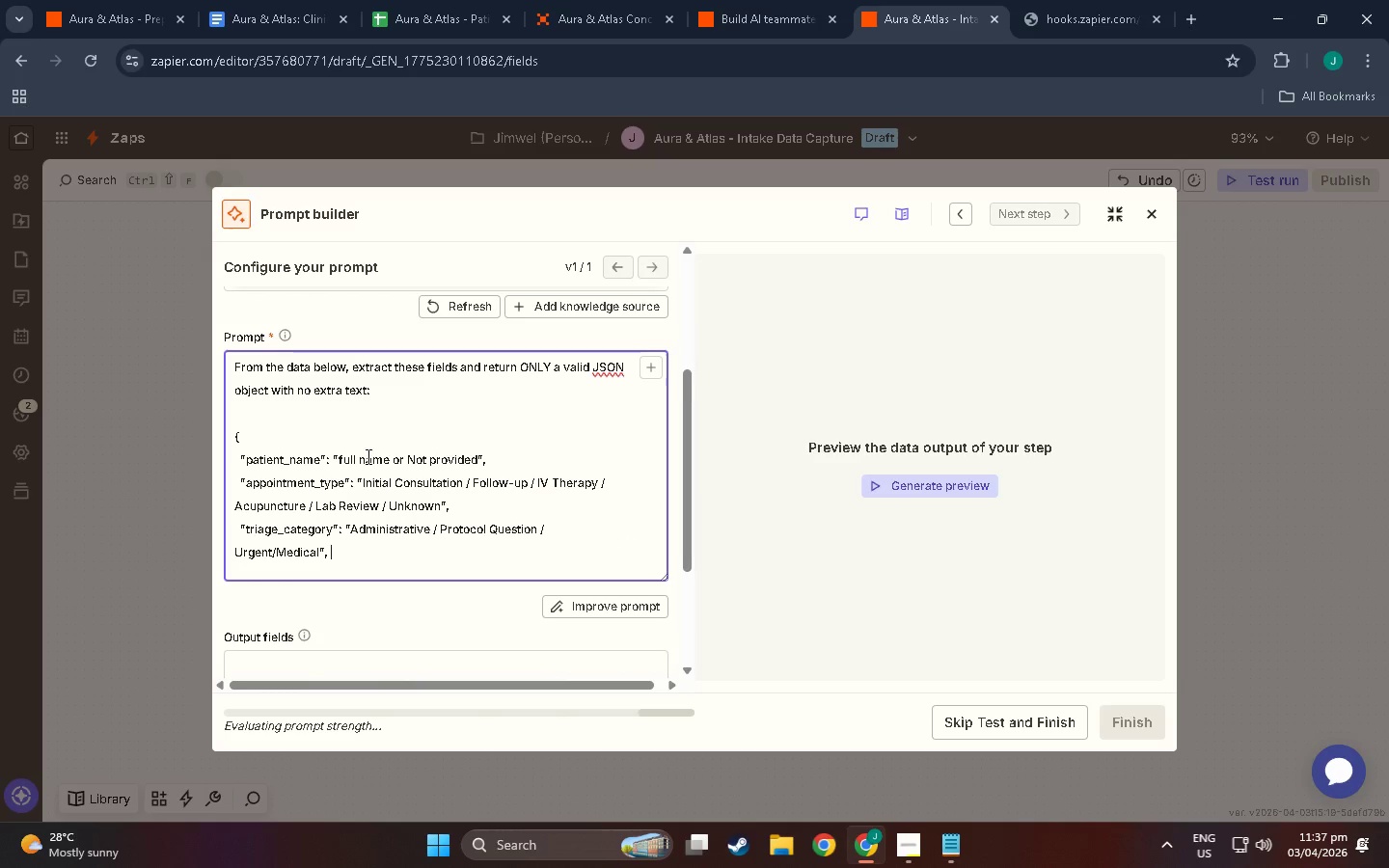 
key(Enter)
 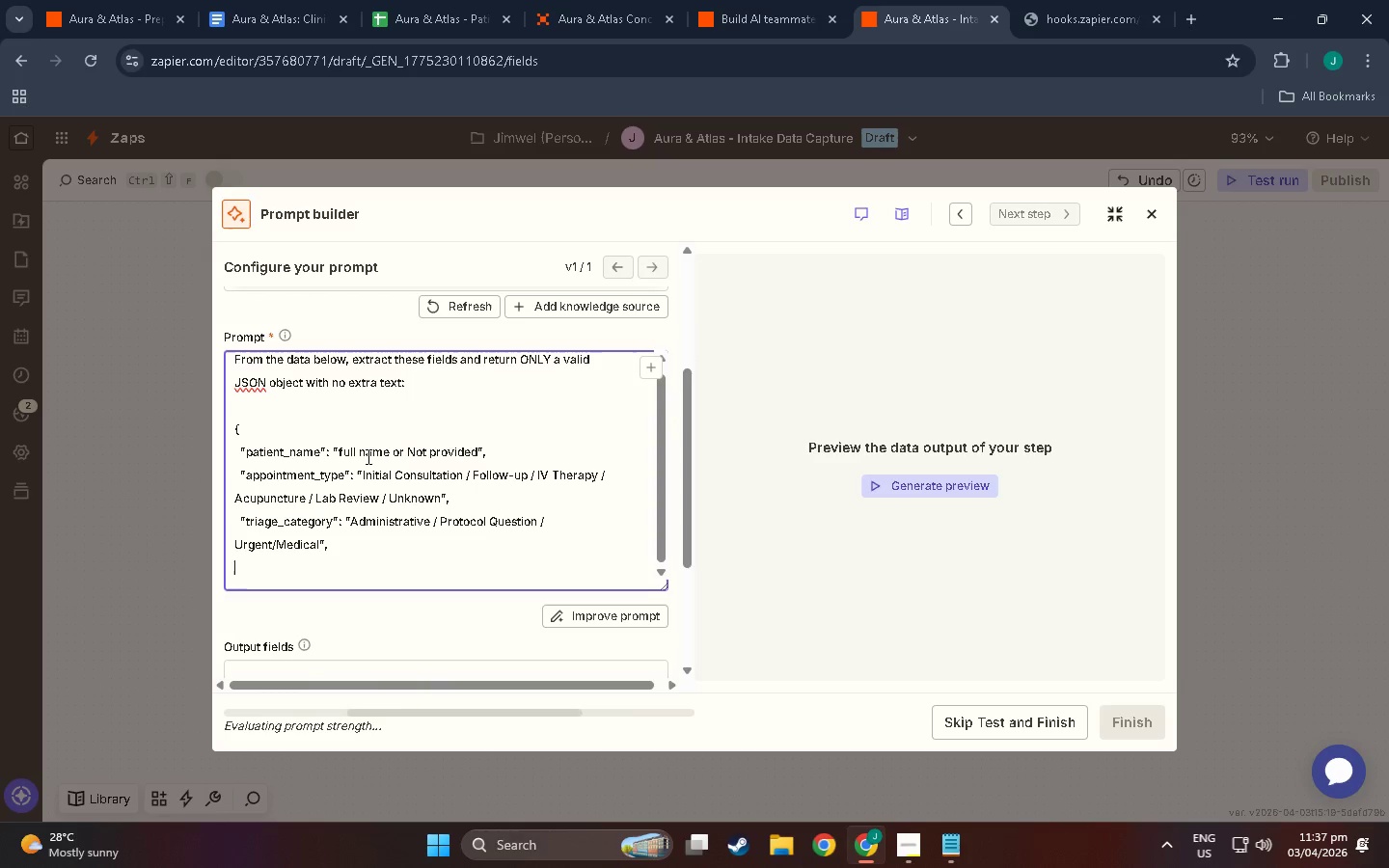 
key(Tab)
 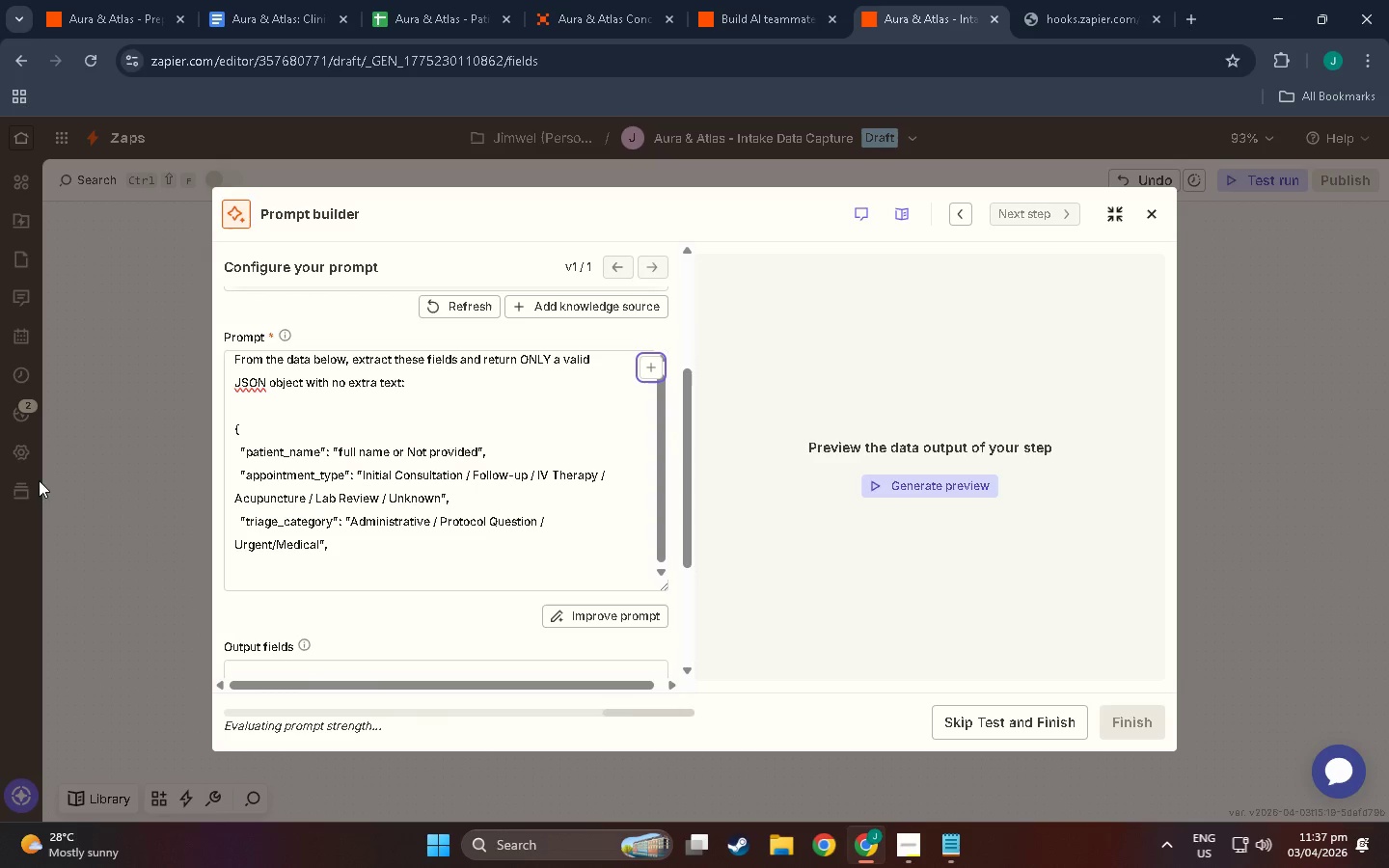 
left_click([273, 558])
 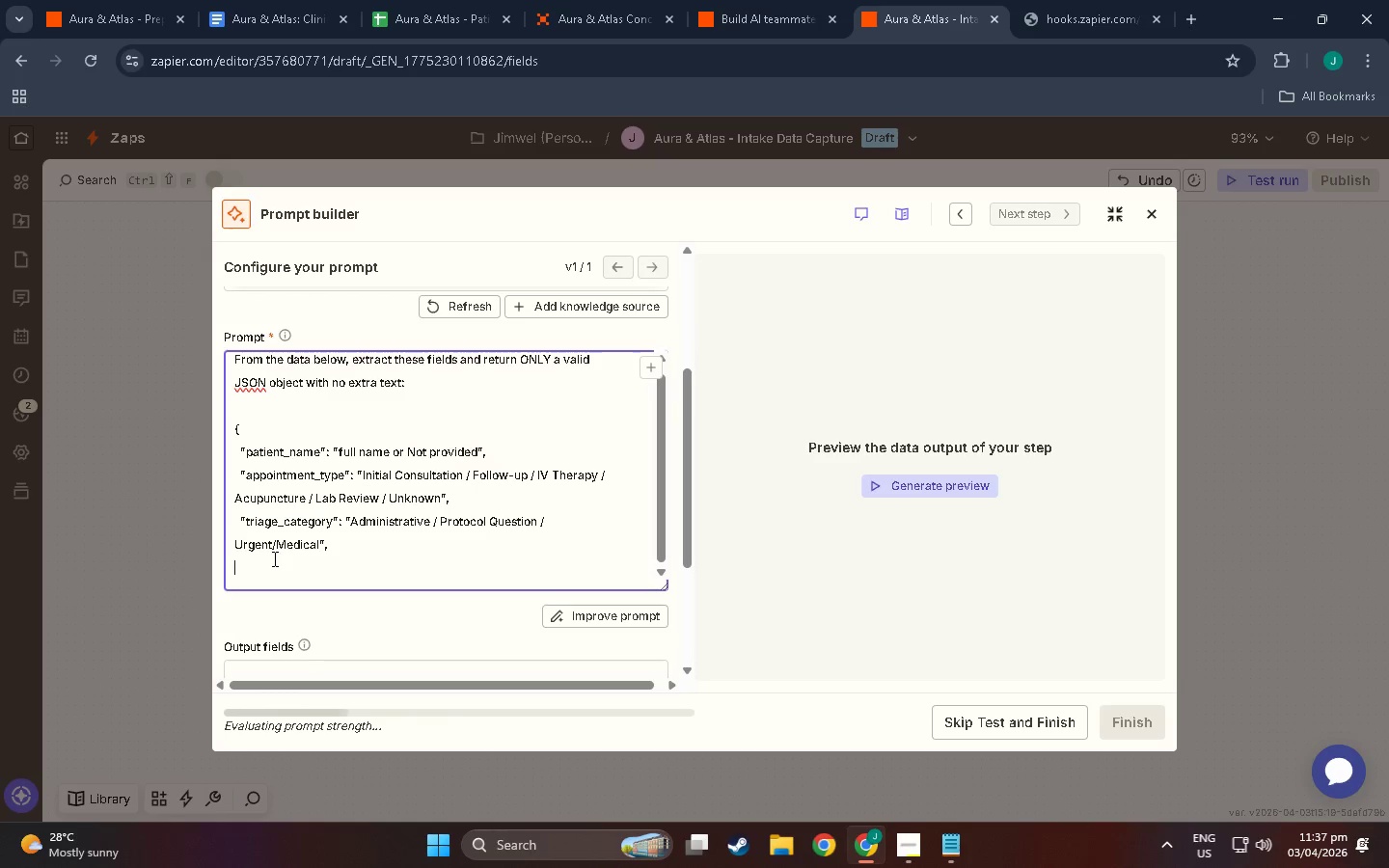 
type(  "t)
key(Backspace)
type(je)
key(Backspace)
key(Backspace)
type(key-)
key(Backspace)
type(_concern)
 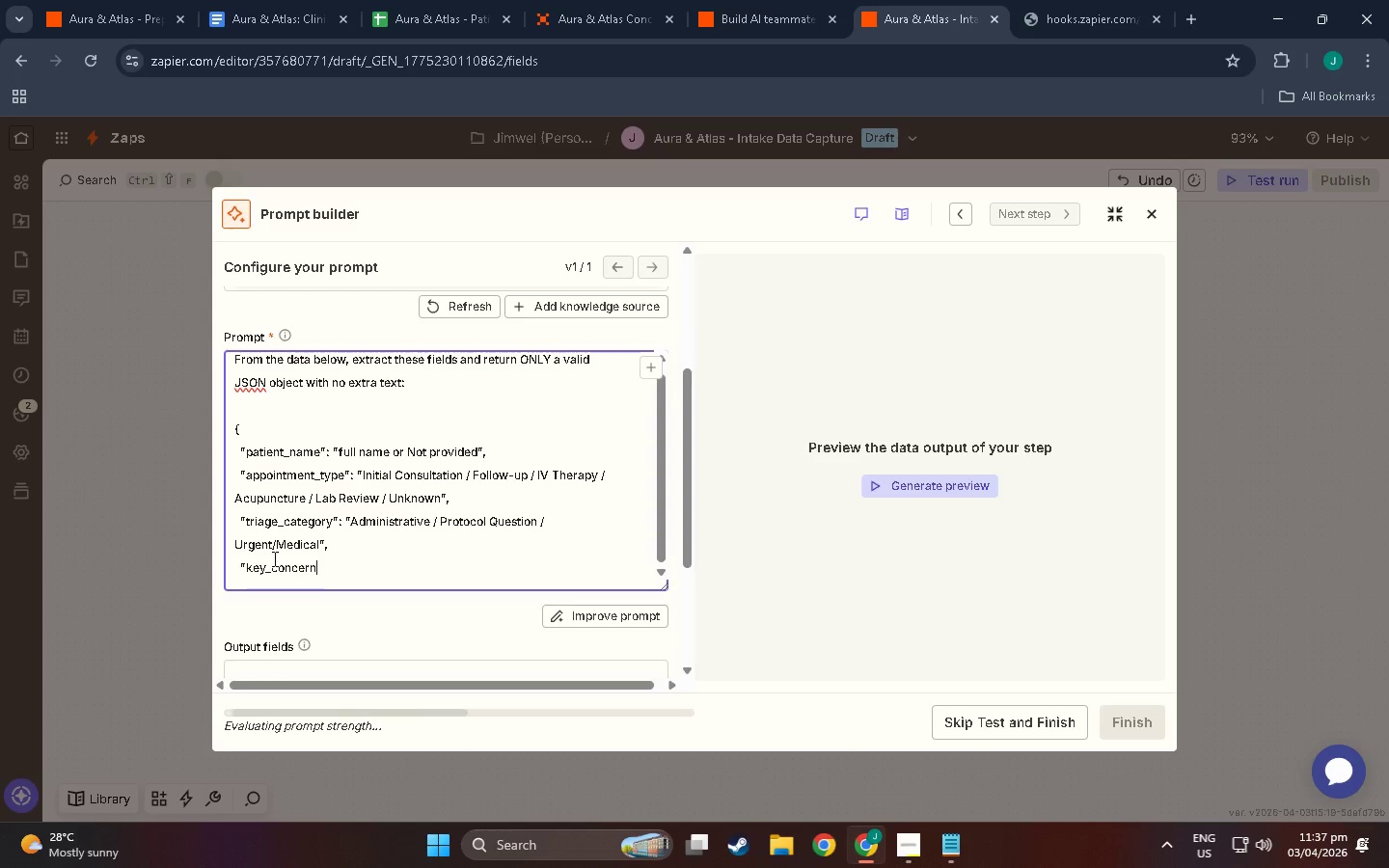 
wait(8.36)
 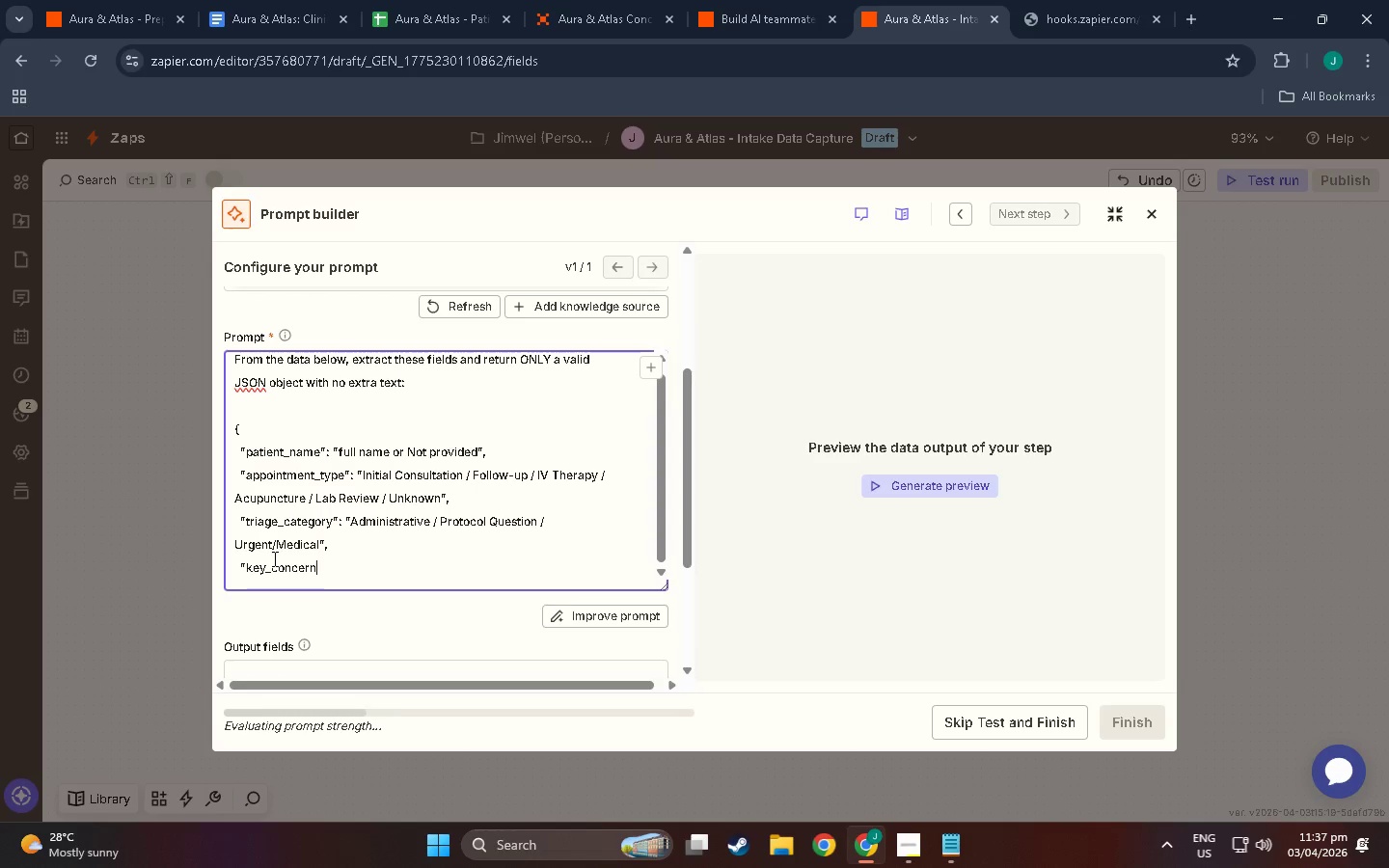 
key(S)
 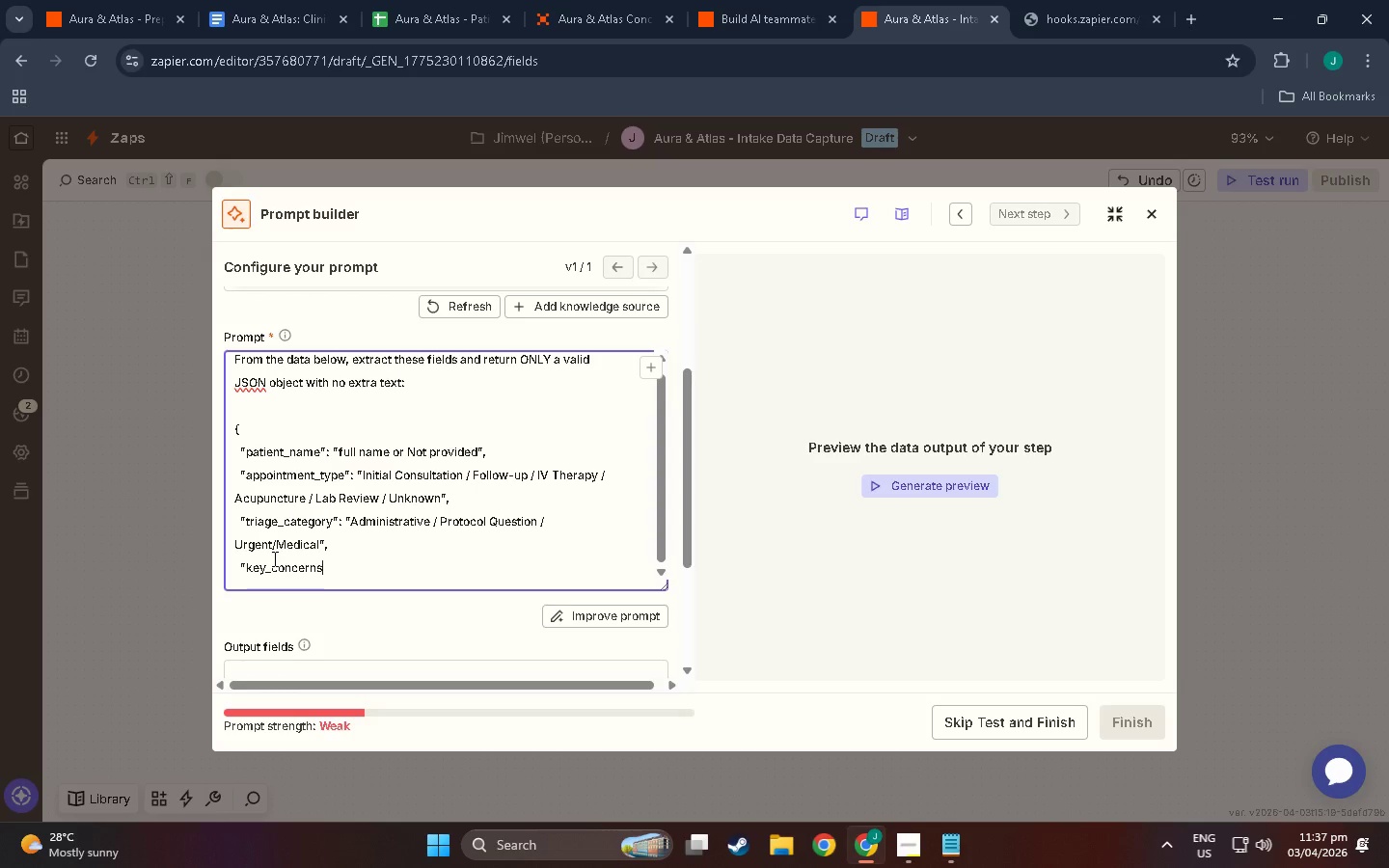 
key(Shift+Quote)
 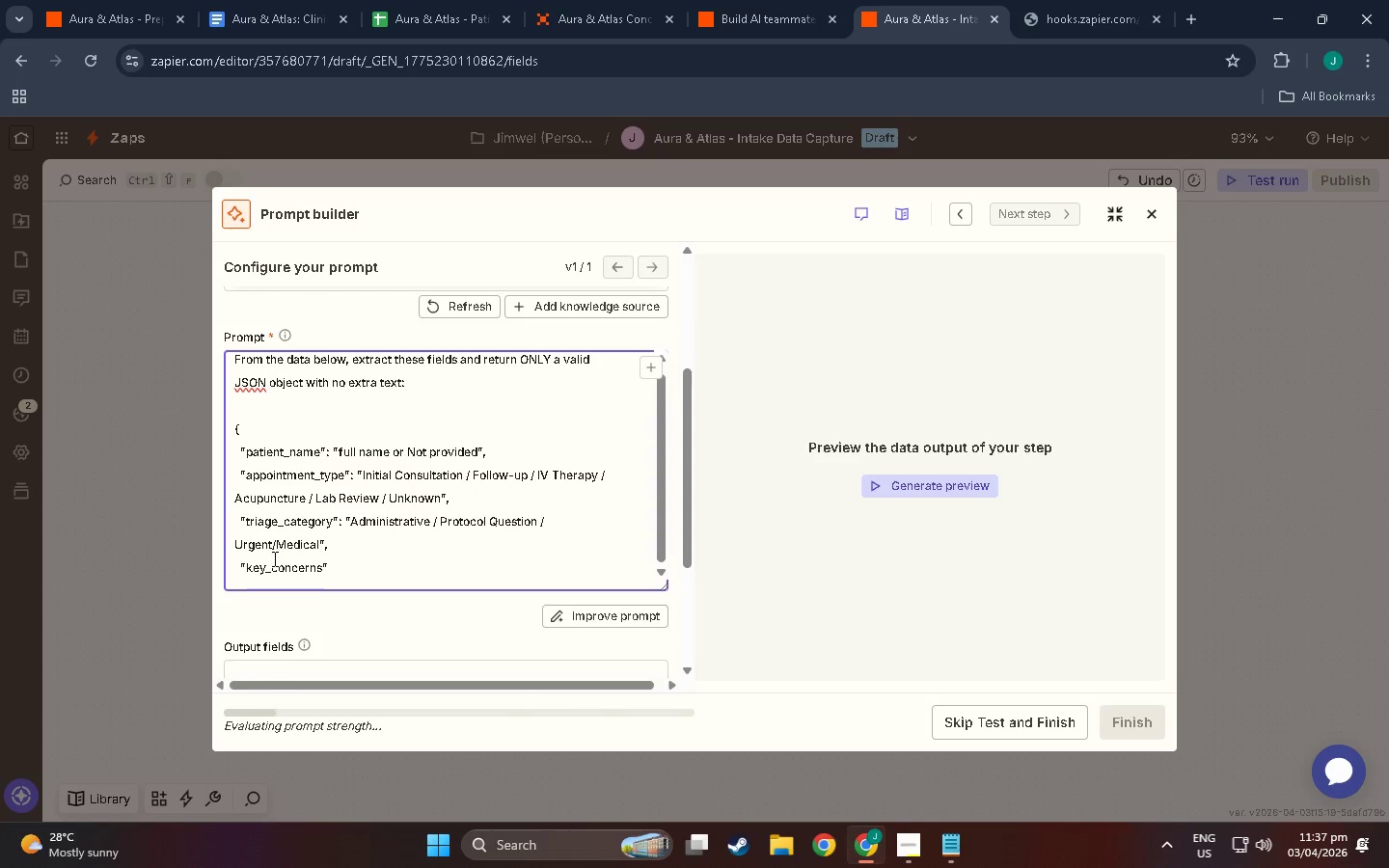 
type(: "1-2 sentence summary",)
 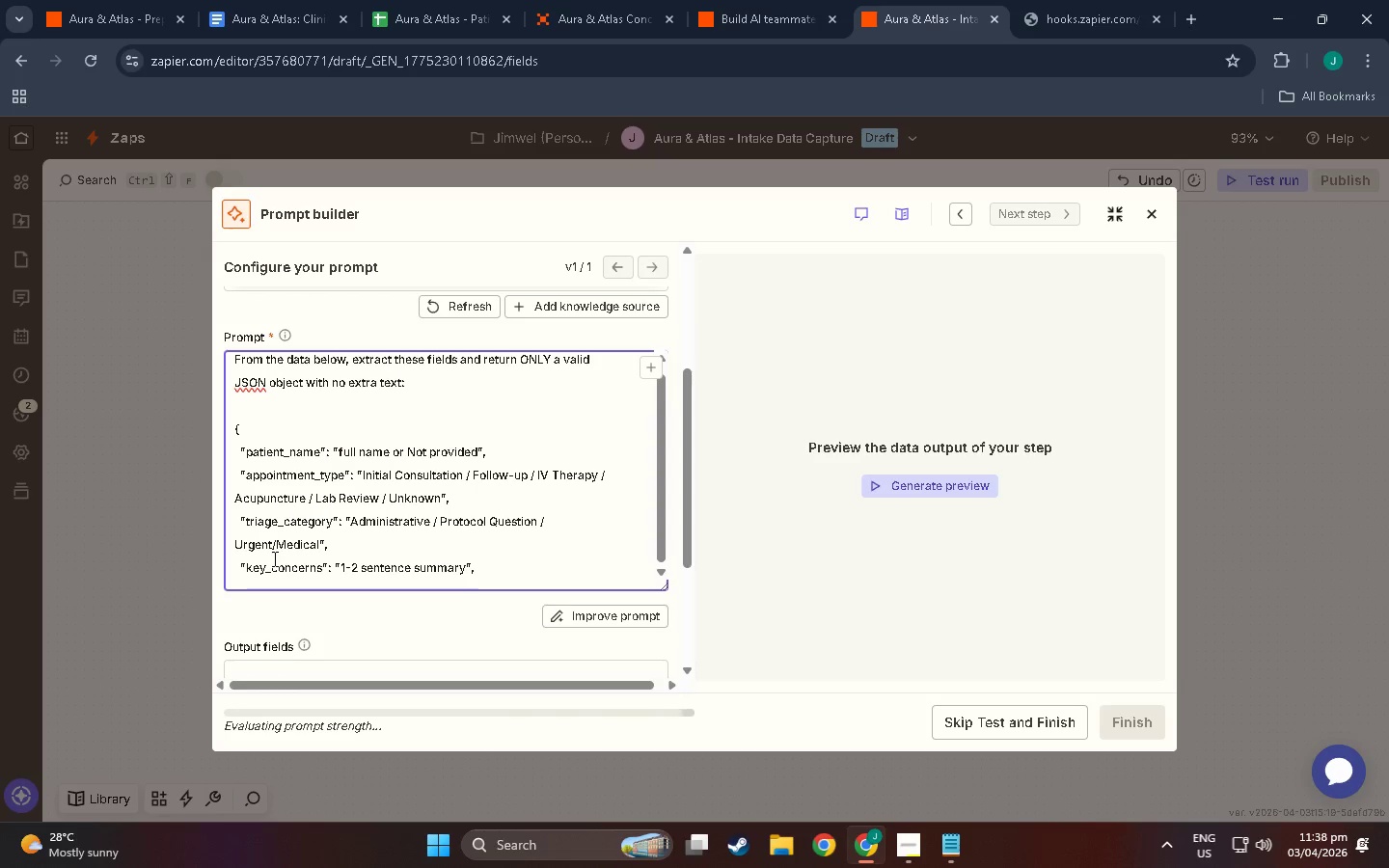 
key(Enter)
 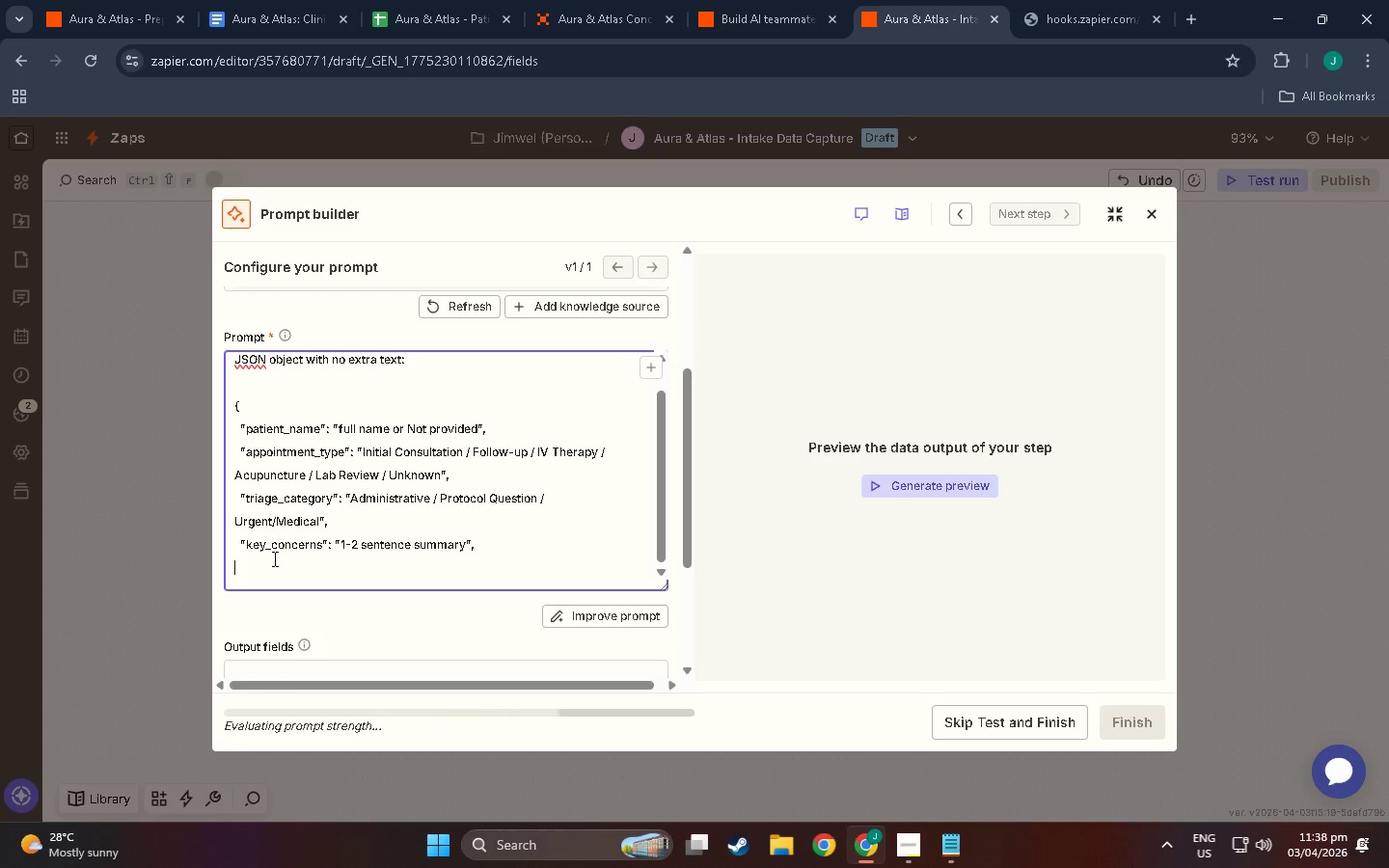 
key(Tab)
 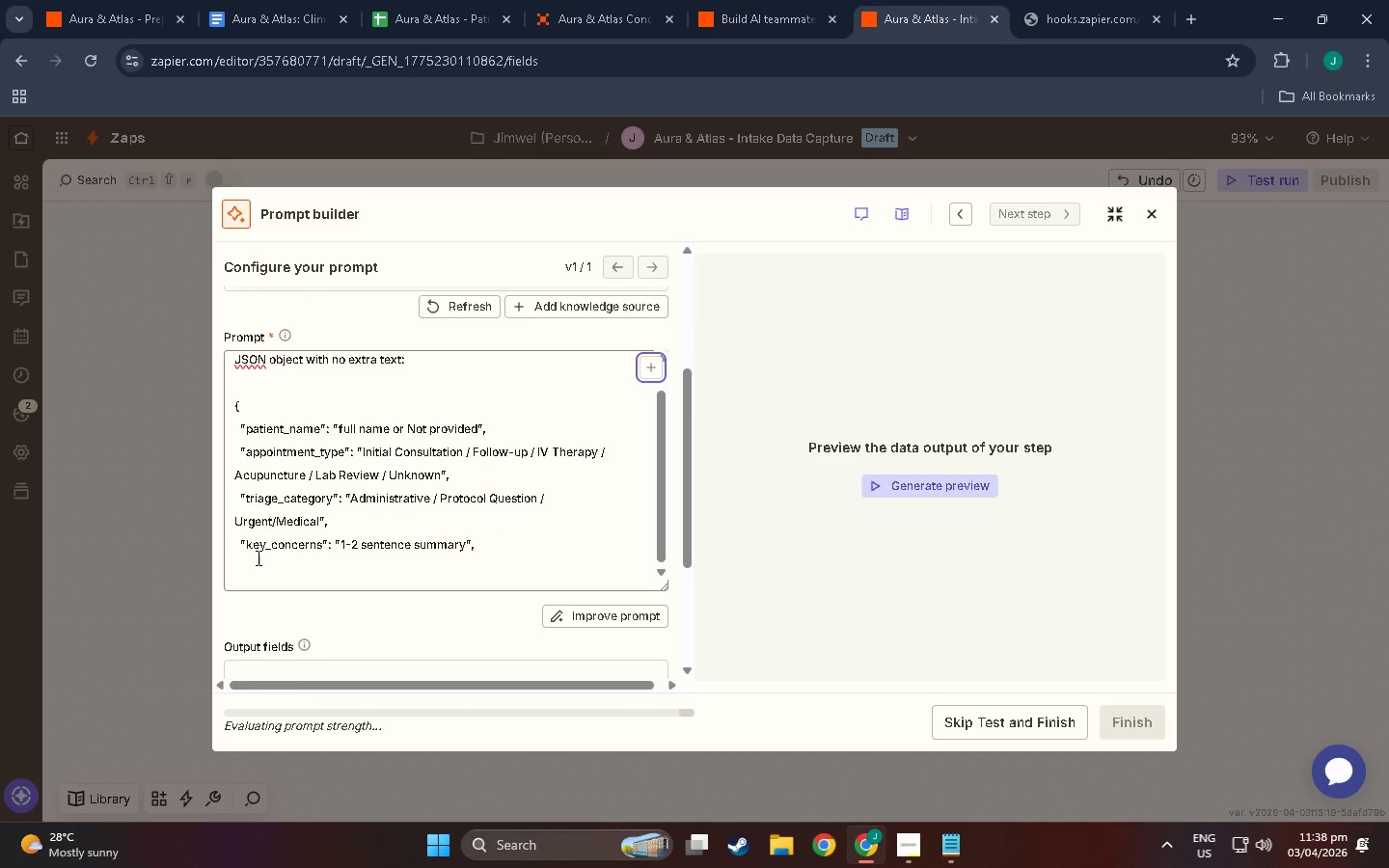 
type(  "red_flag_triggered"L)
key(Backspace)
type(: "Yes or NO)
key(Backspace)
type(o",.)
key(Backspace)
type( )
key(Backspace)
type( )
key(Backspace)
 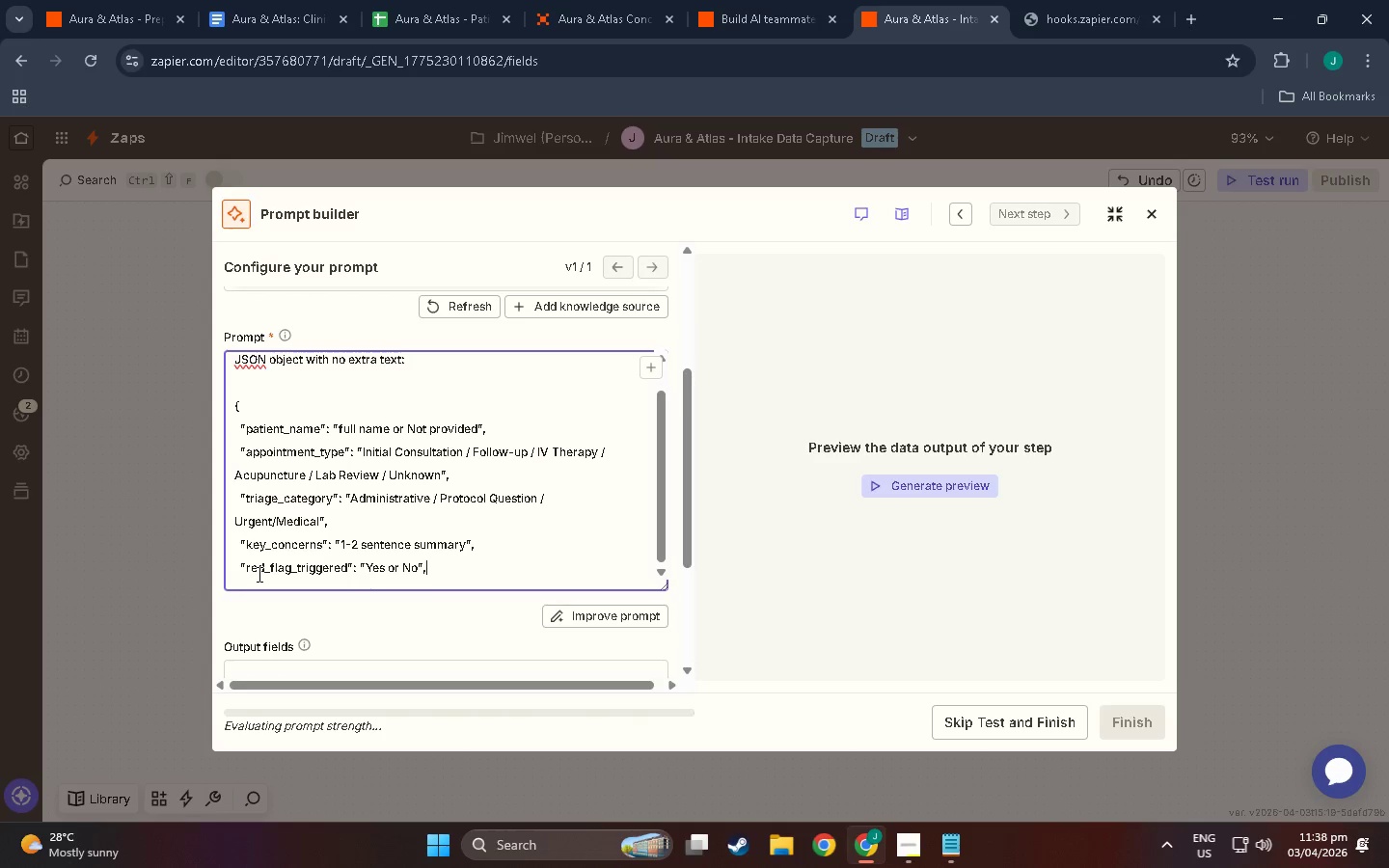 
key(Enter)
 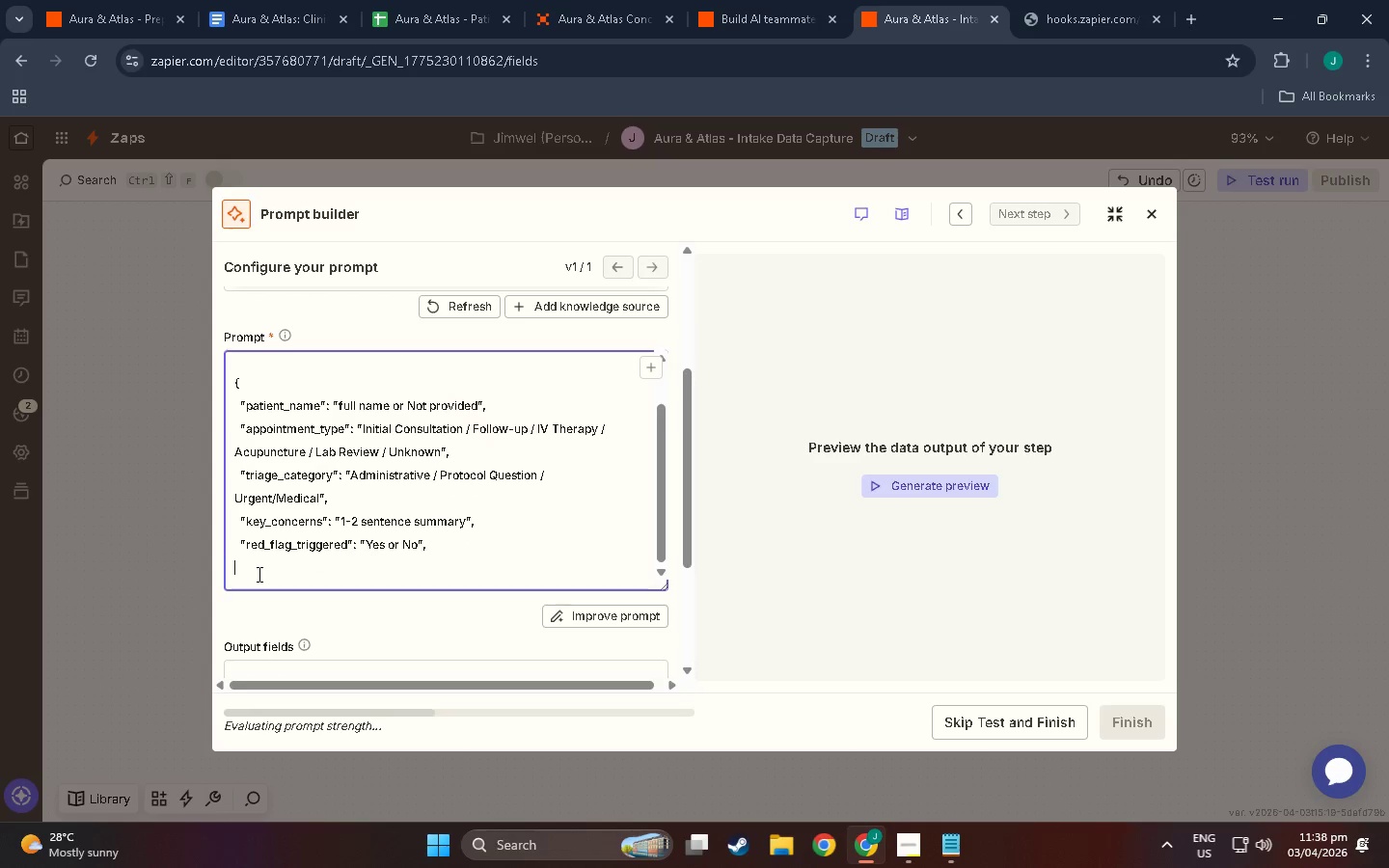 
type(   "N)
key(Backspace)
type(nn)
key(Backspace)
type(otes"L)
key(Backspace)
type(: "any other detail or not)
key(Backspace)
key(Backspace)
key(Backspace)
type(NO)
key(Backspace)
type(ot provided")
 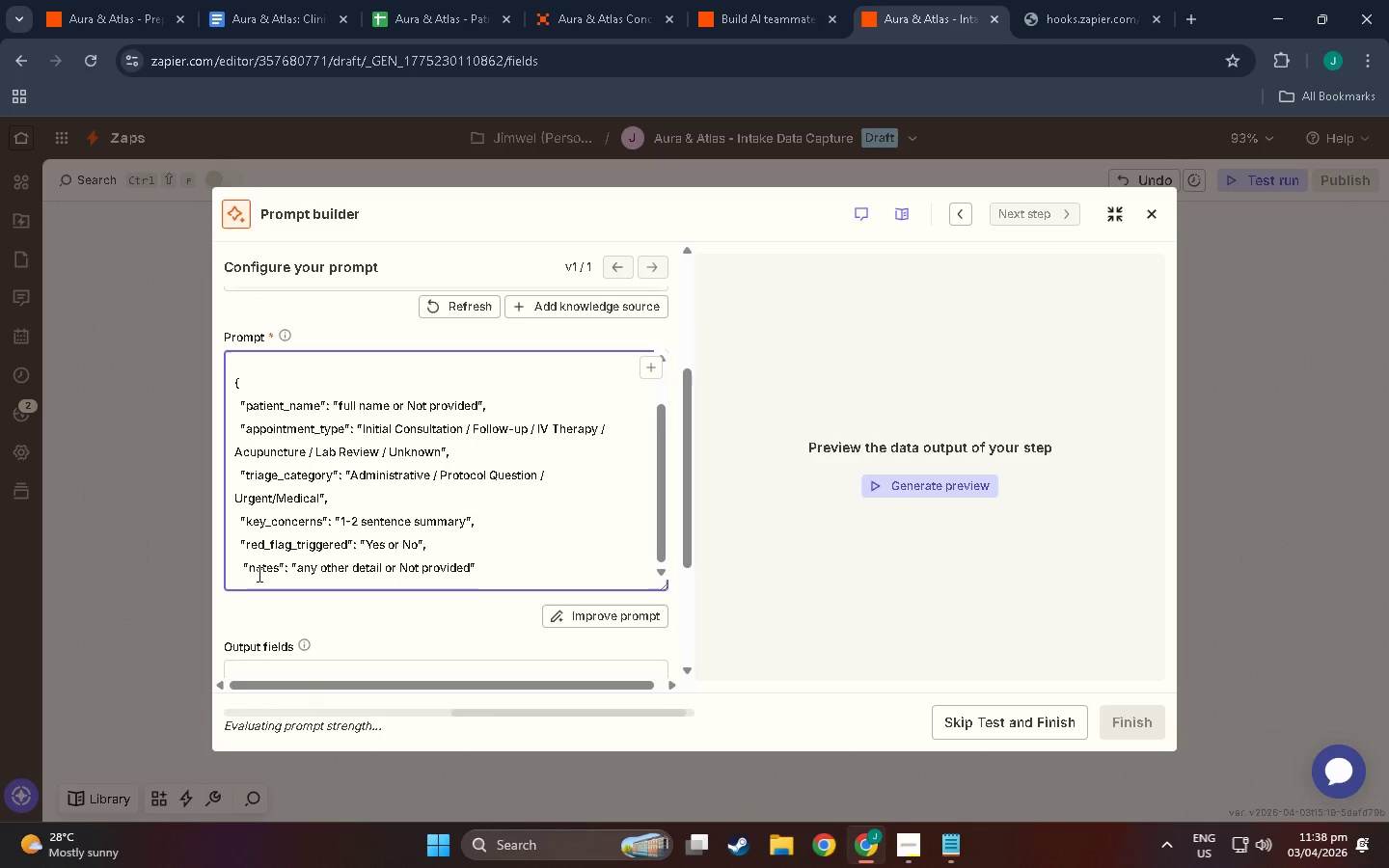 
key(Enter)
 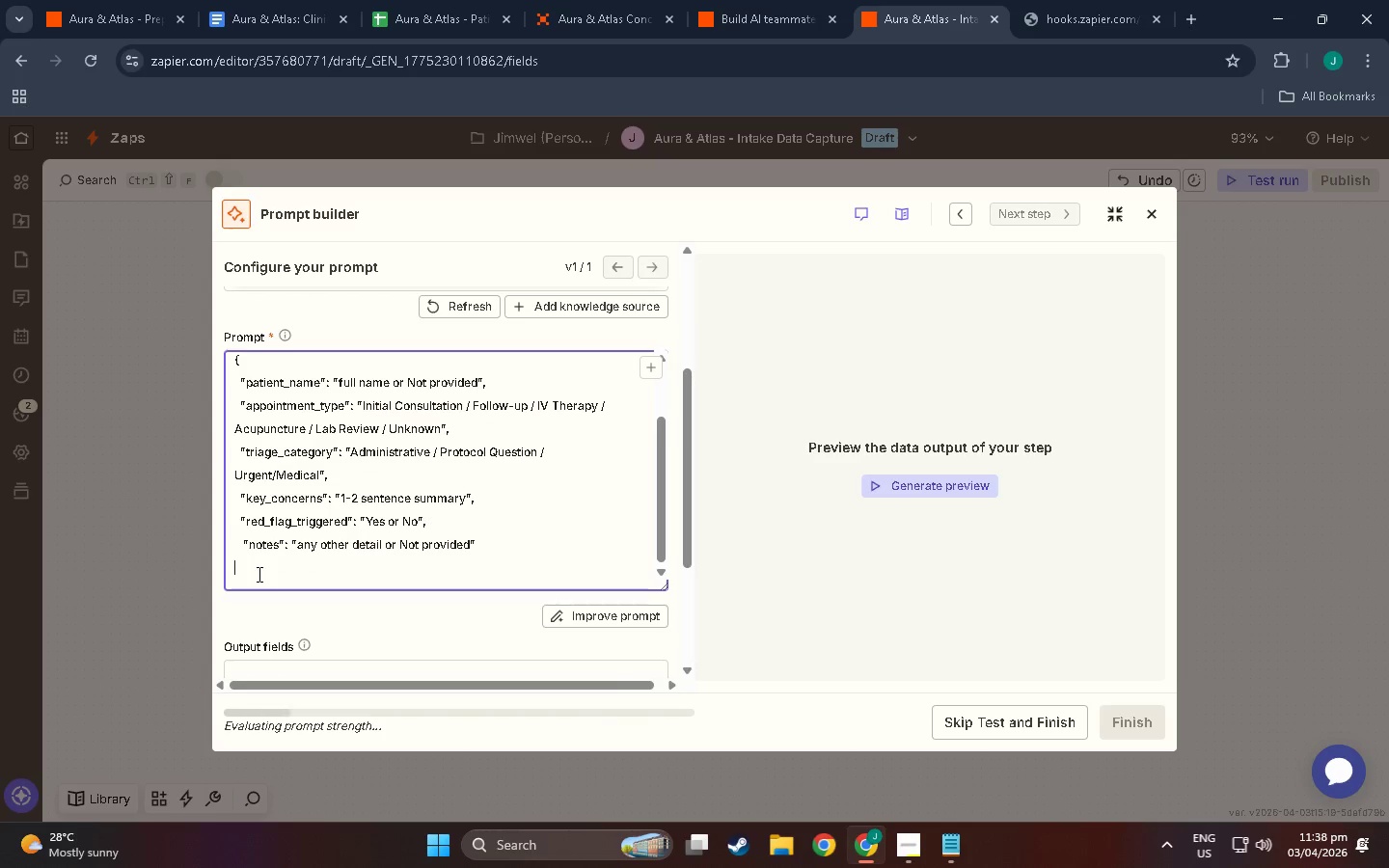 
key(Shift+BracketRight)
 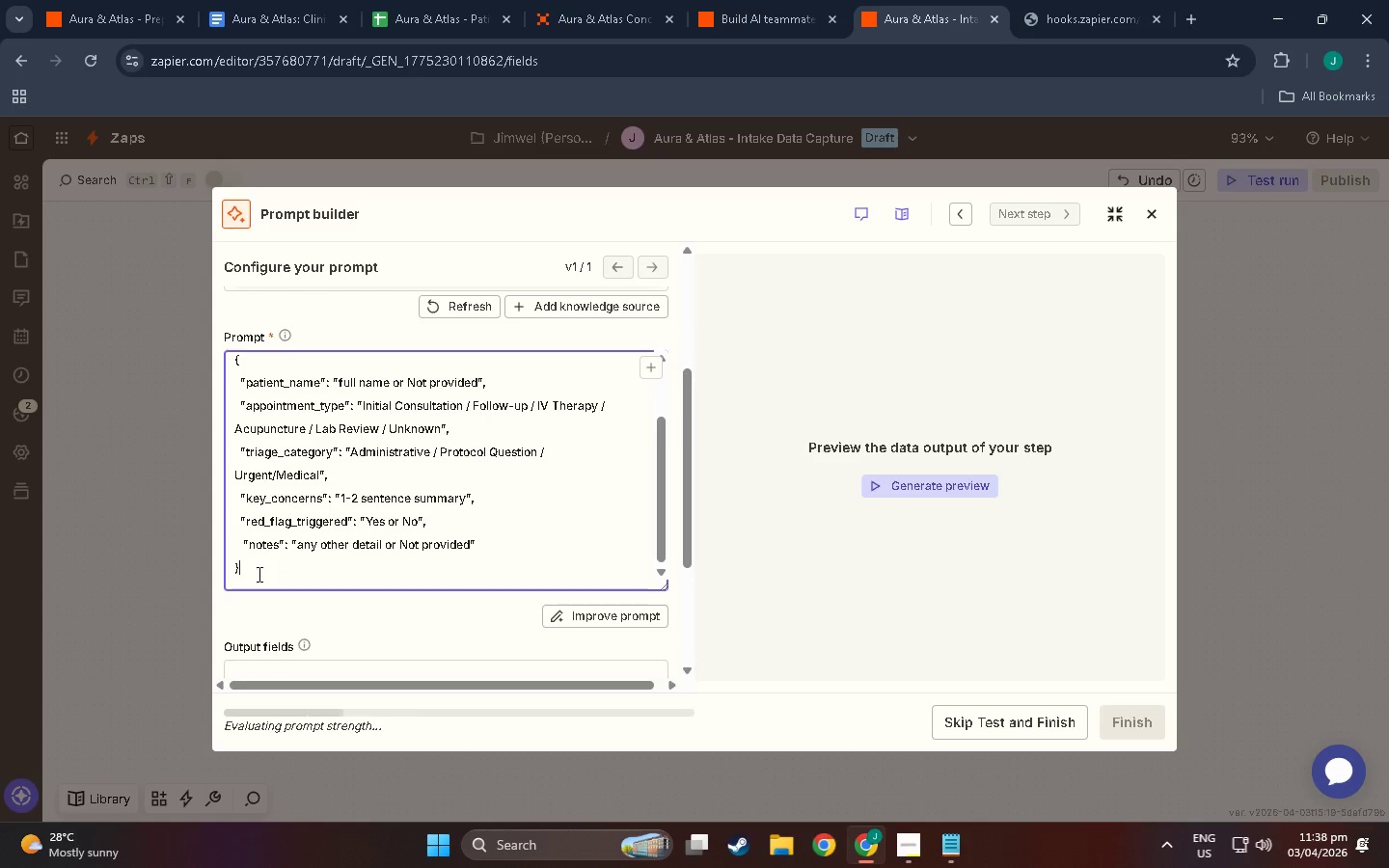 
key(Enter)
 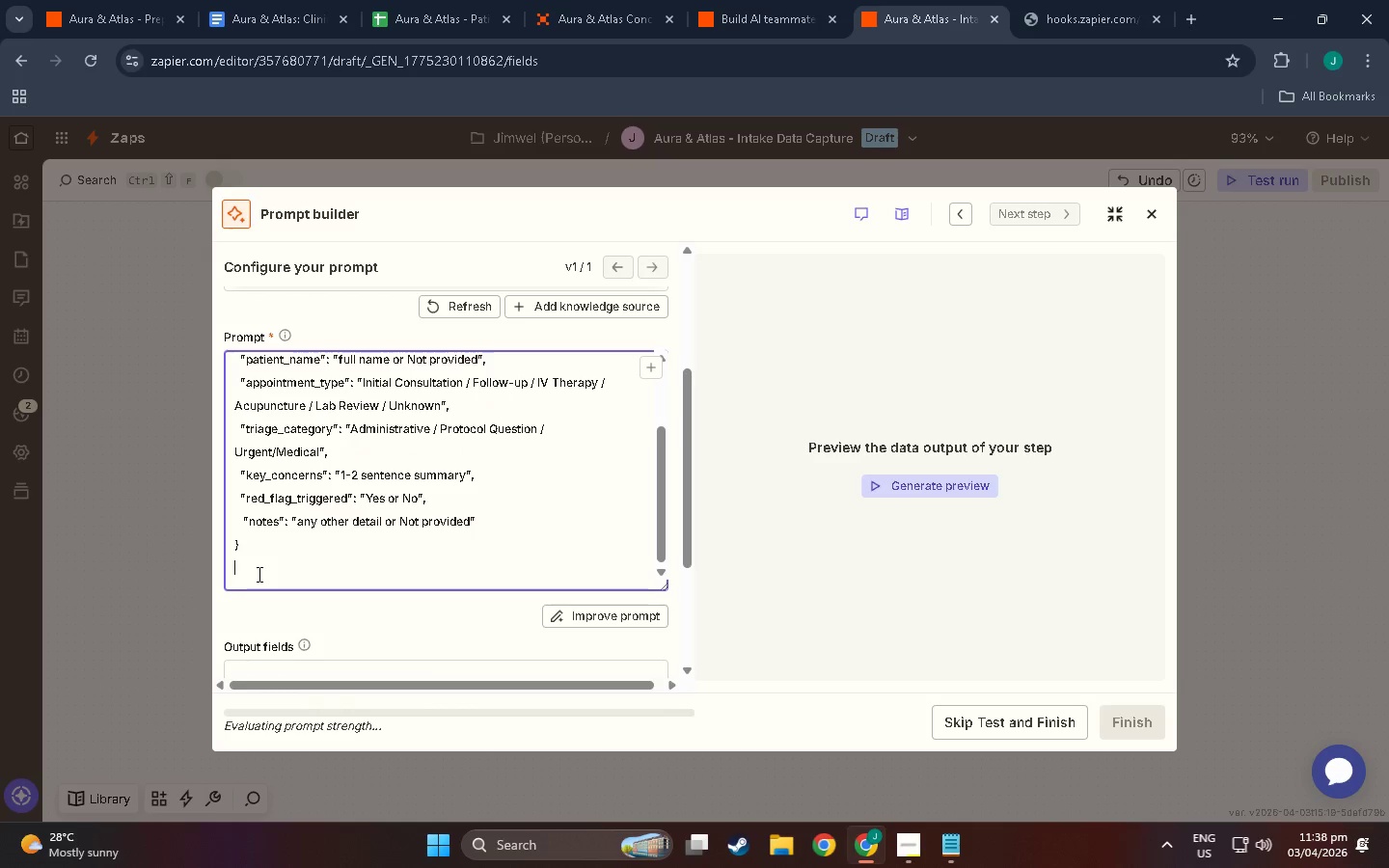 
key(Enter)
 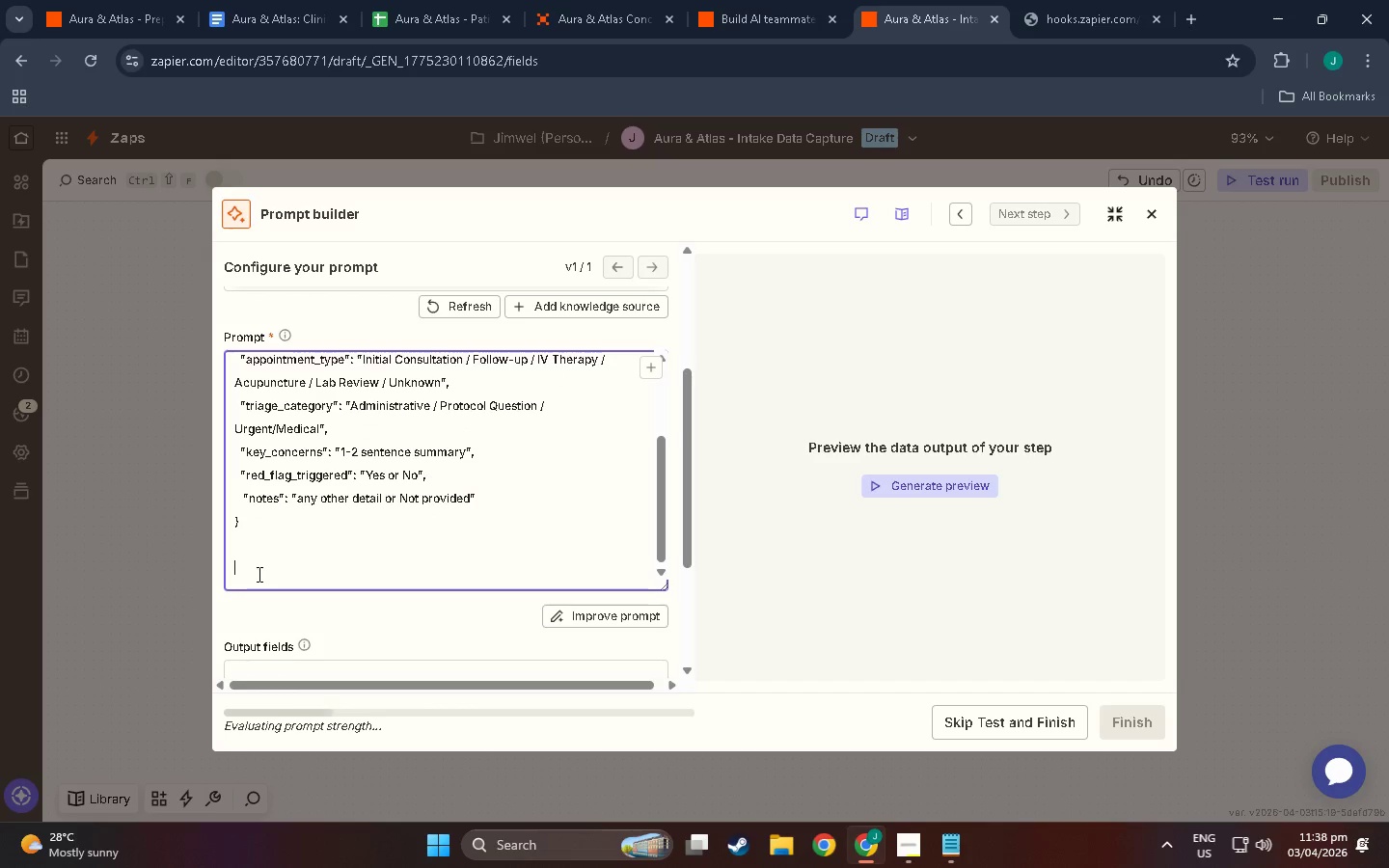 
type(DataL)
key(Backspace)
type(: {{conversation_data+)
key(Backspace)
type(}})
 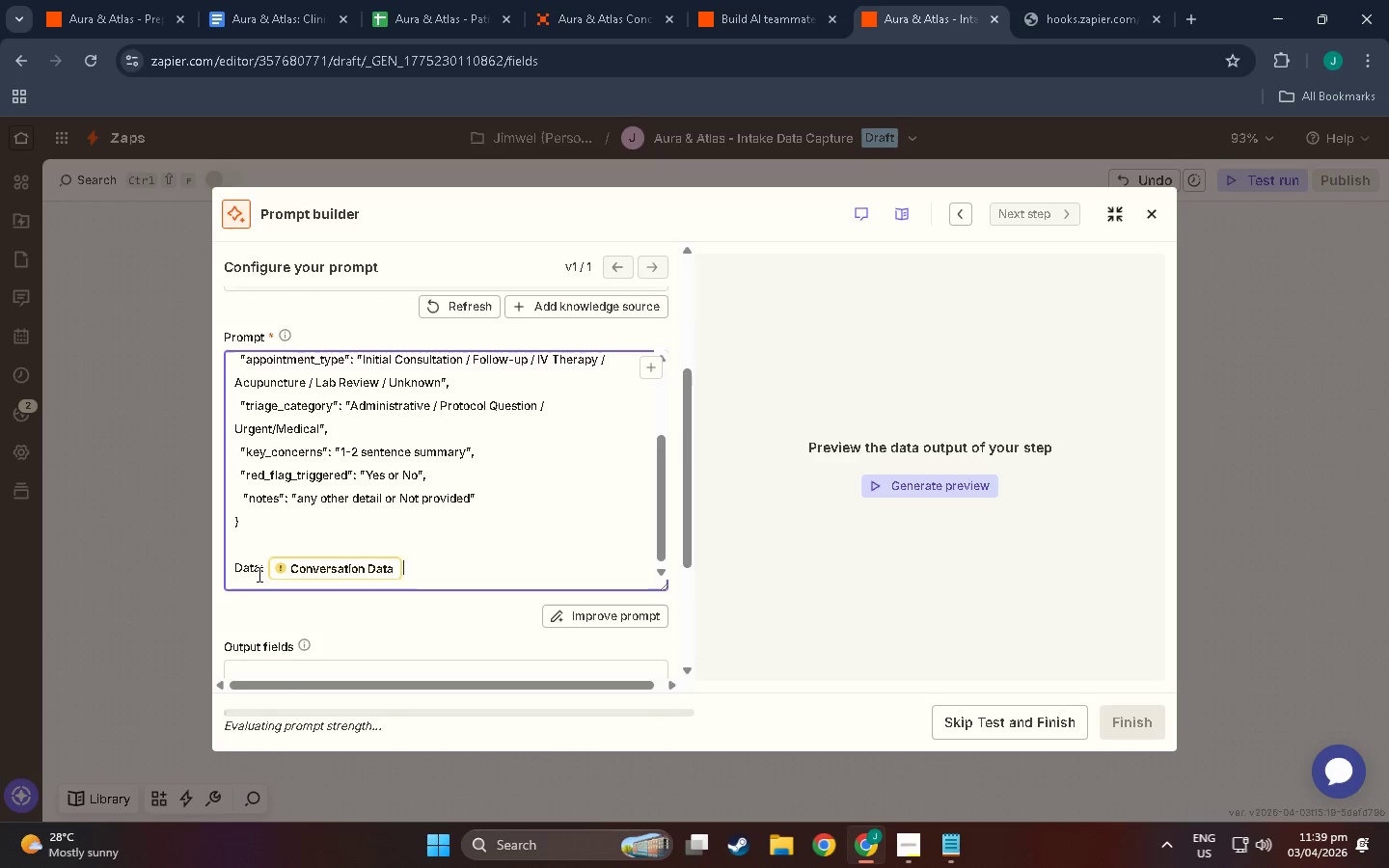 
left_click([303, 559])
 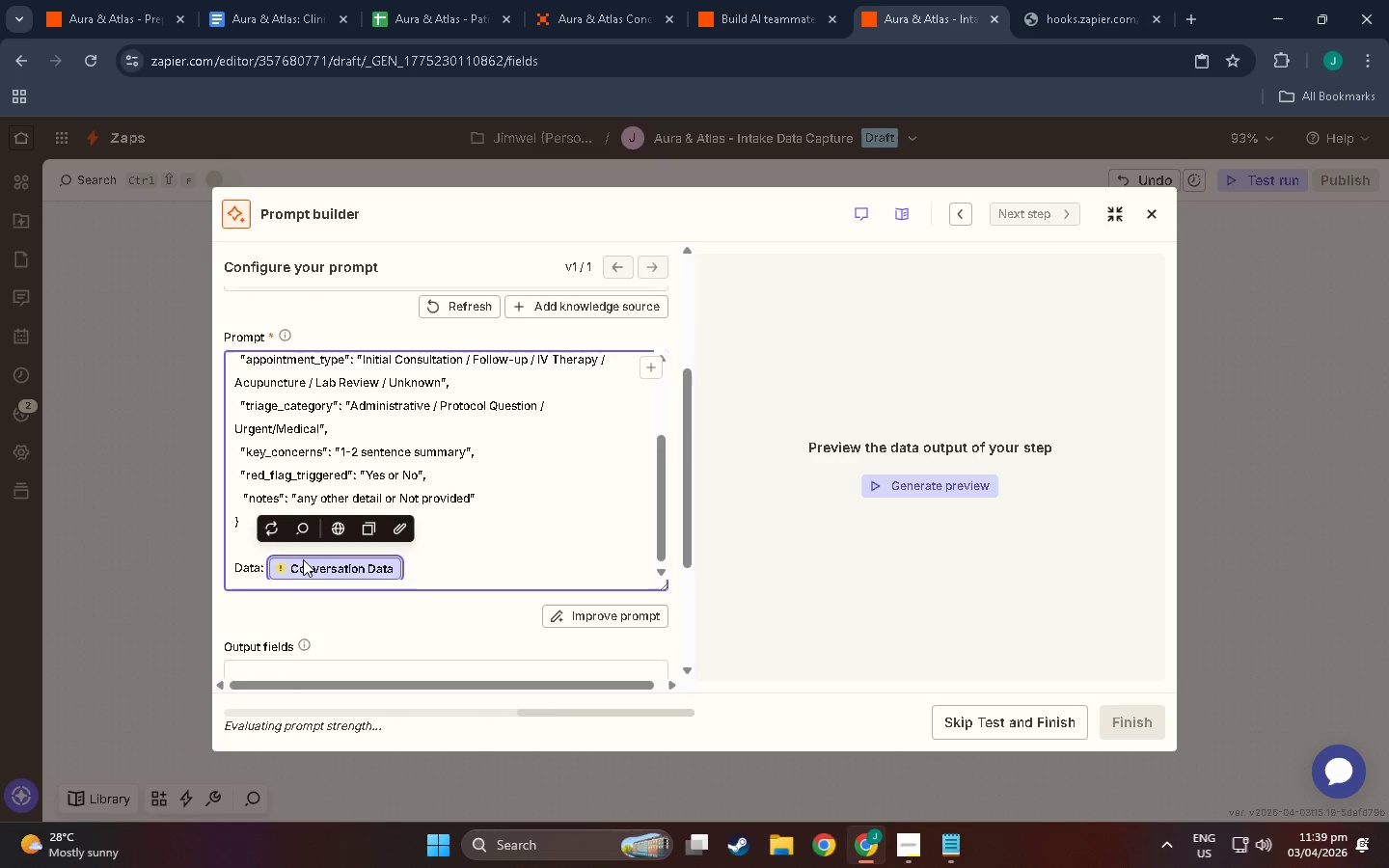 
right_click([296, 563])
 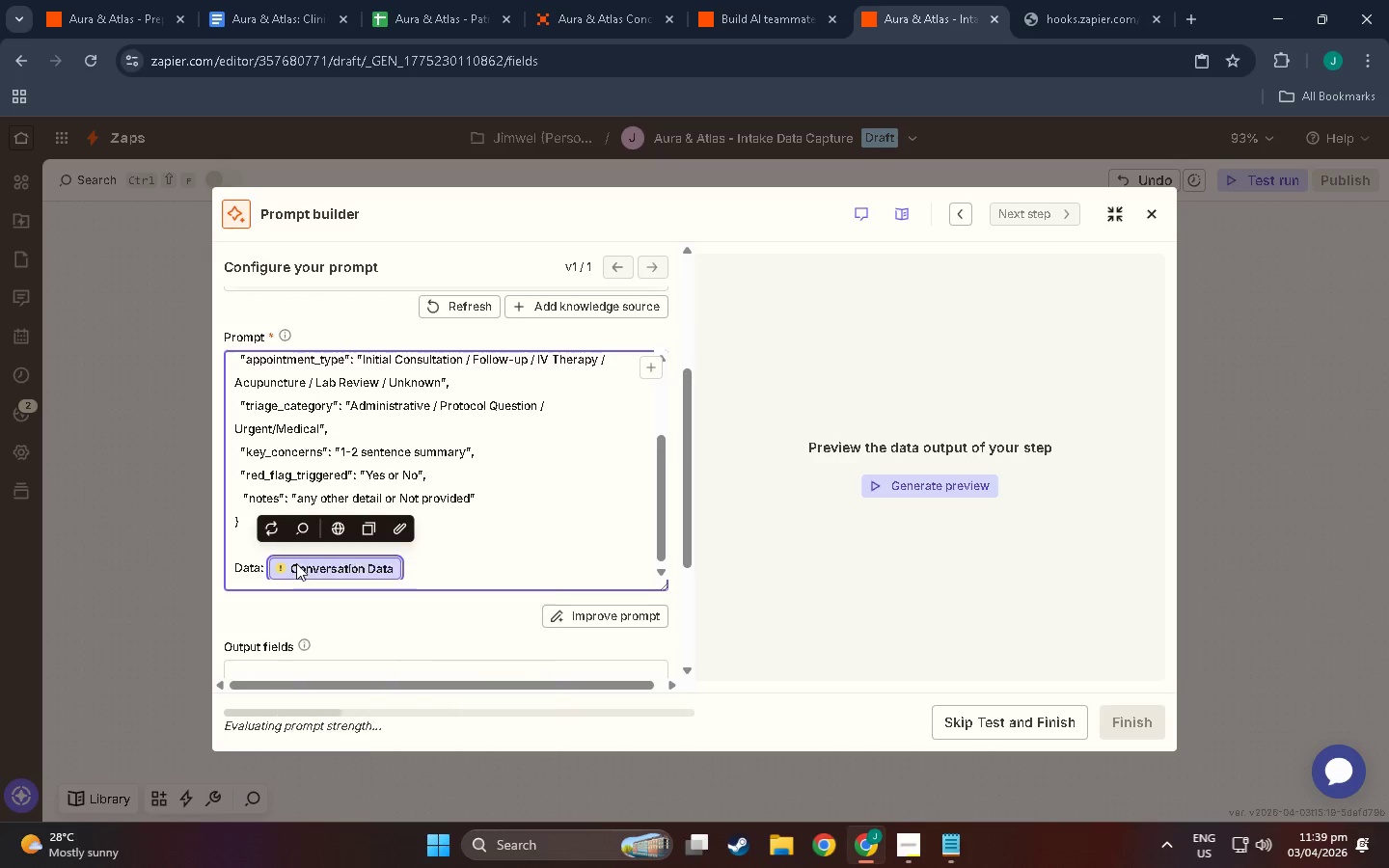 
double_click([296, 563])
 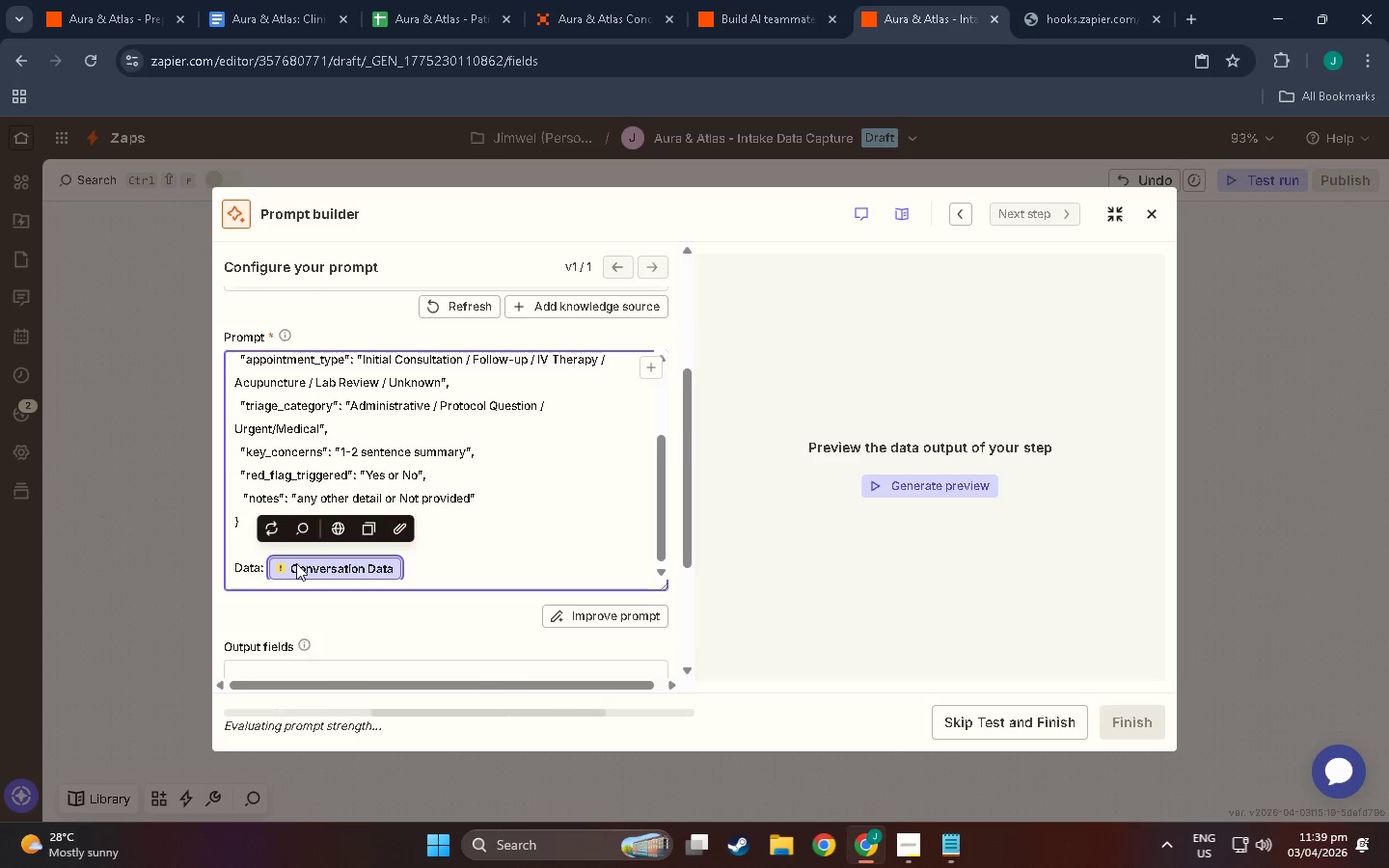 
triple_click([296, 563])
 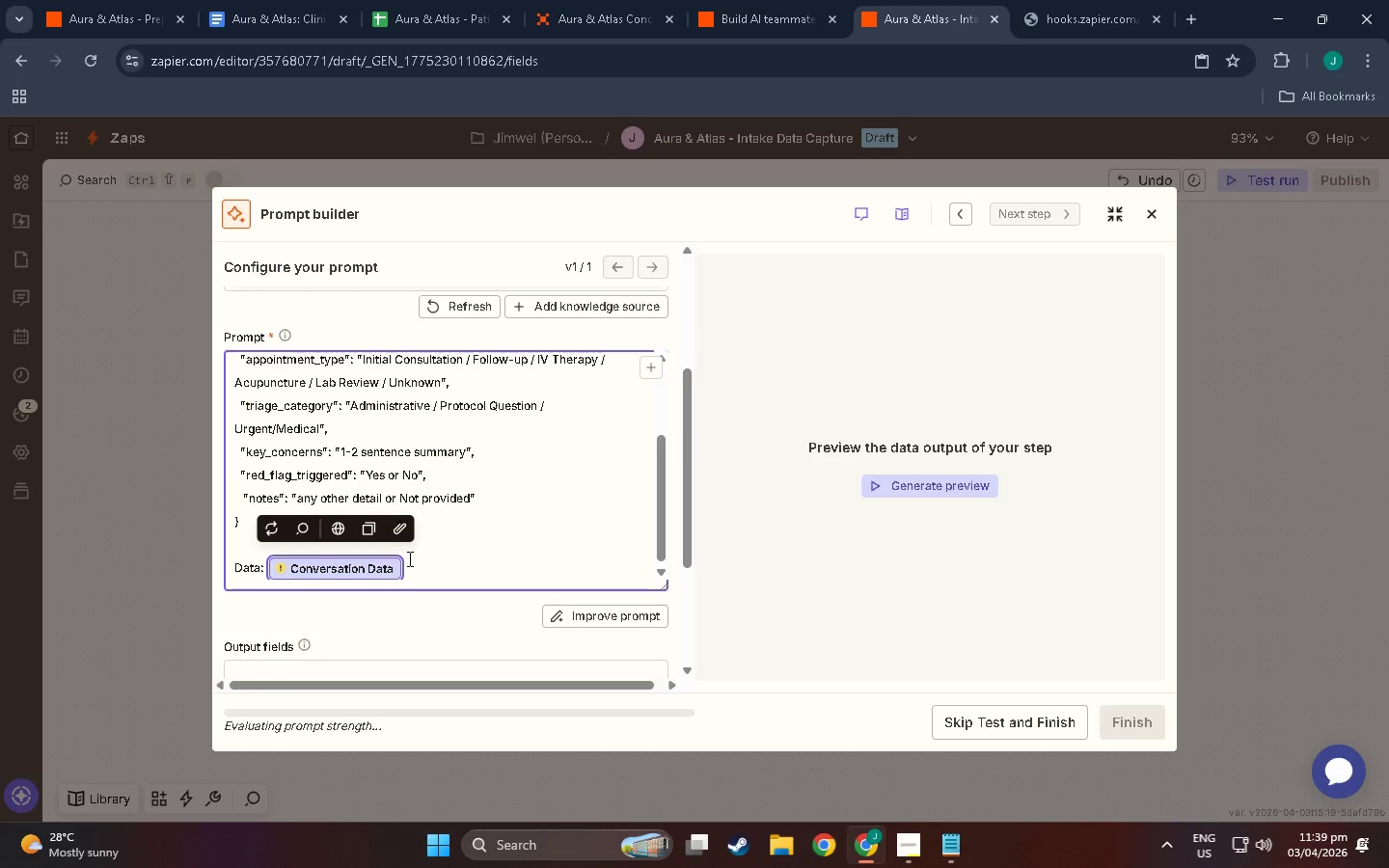 
double_click([382, 566])
 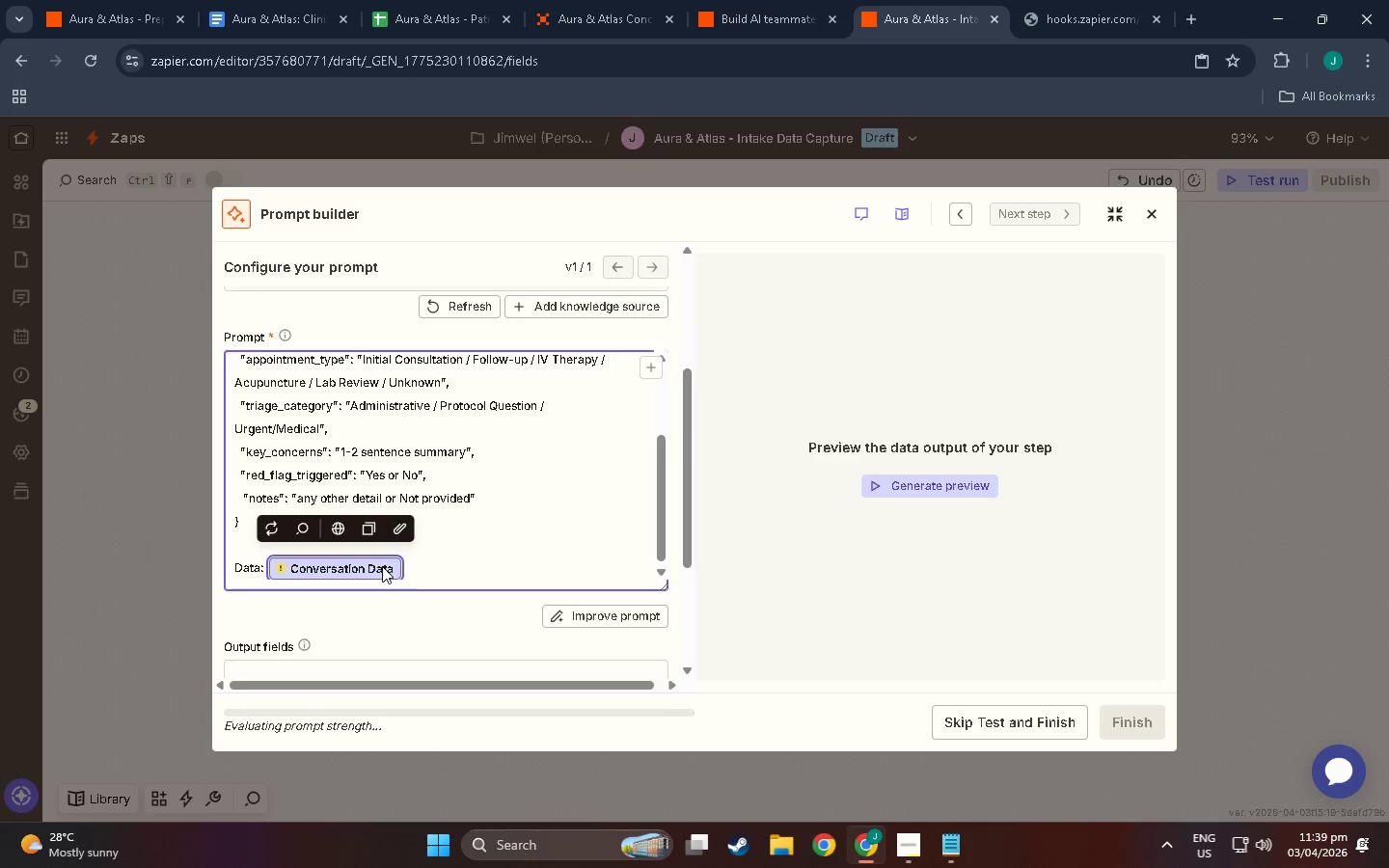 
triple_click([382, 566])
 